 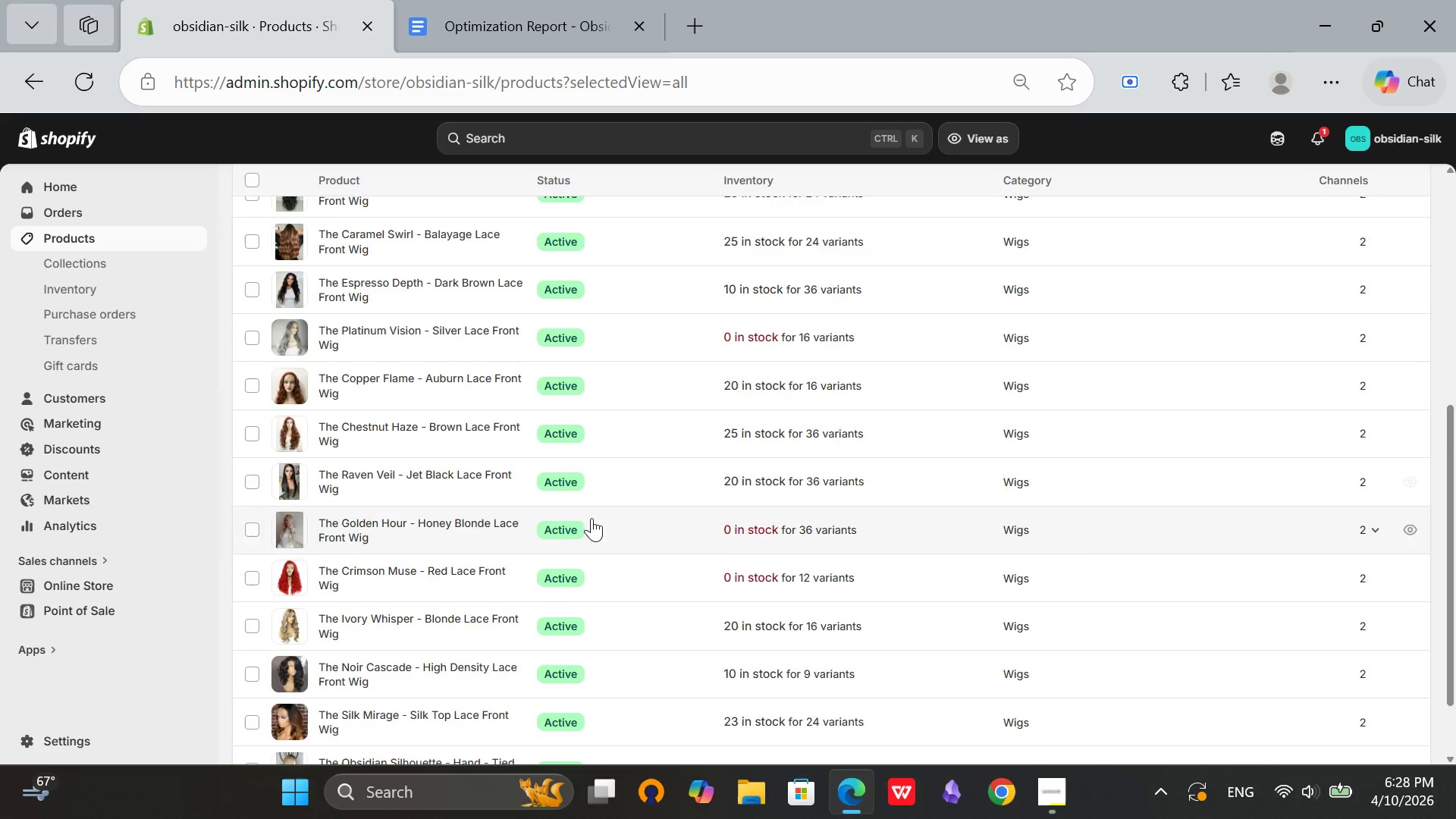 
scroll: coordinate [591, 522], scroll_direction: down, amount: 2.0
 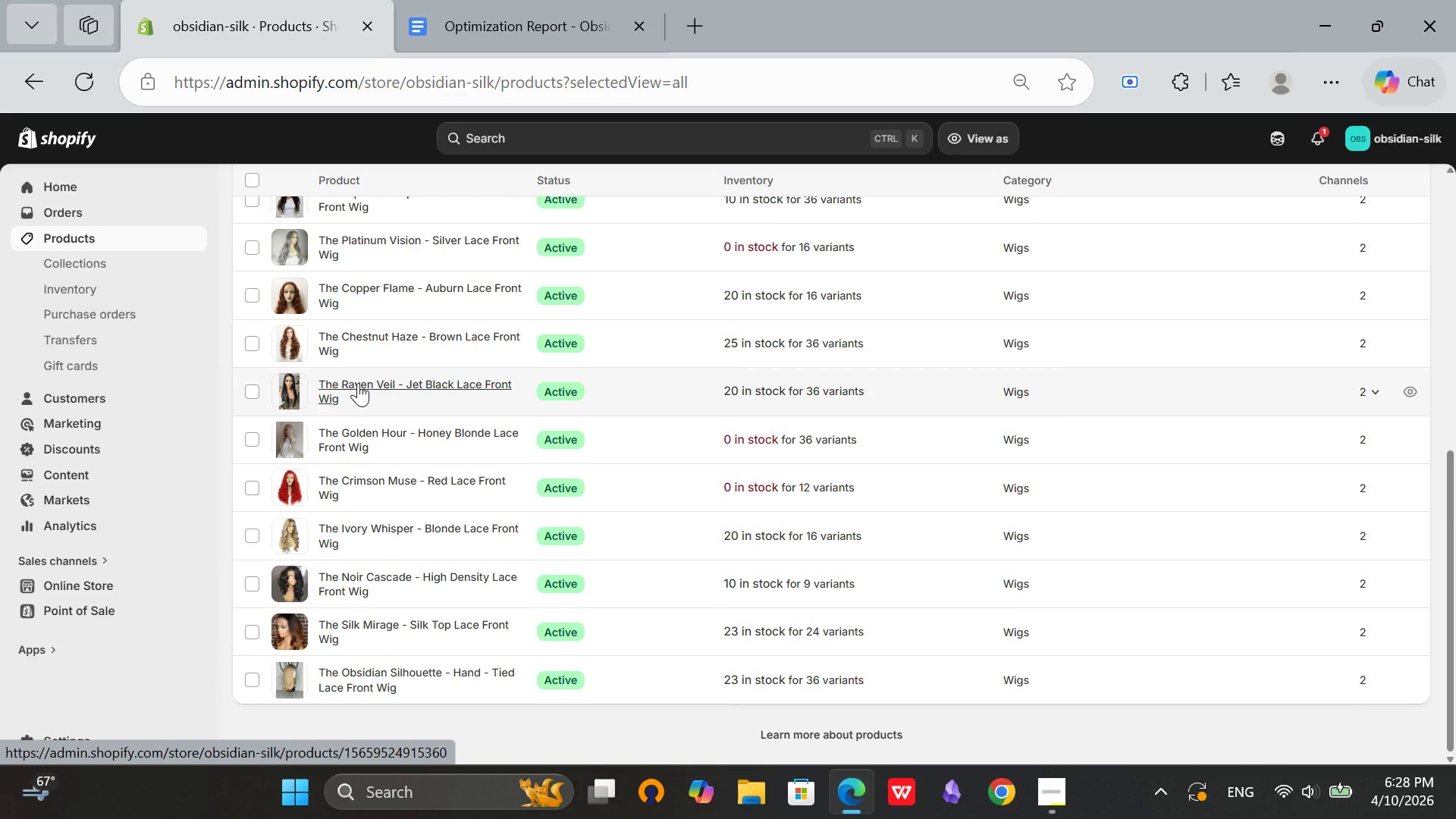 
left_click([358, 383])
 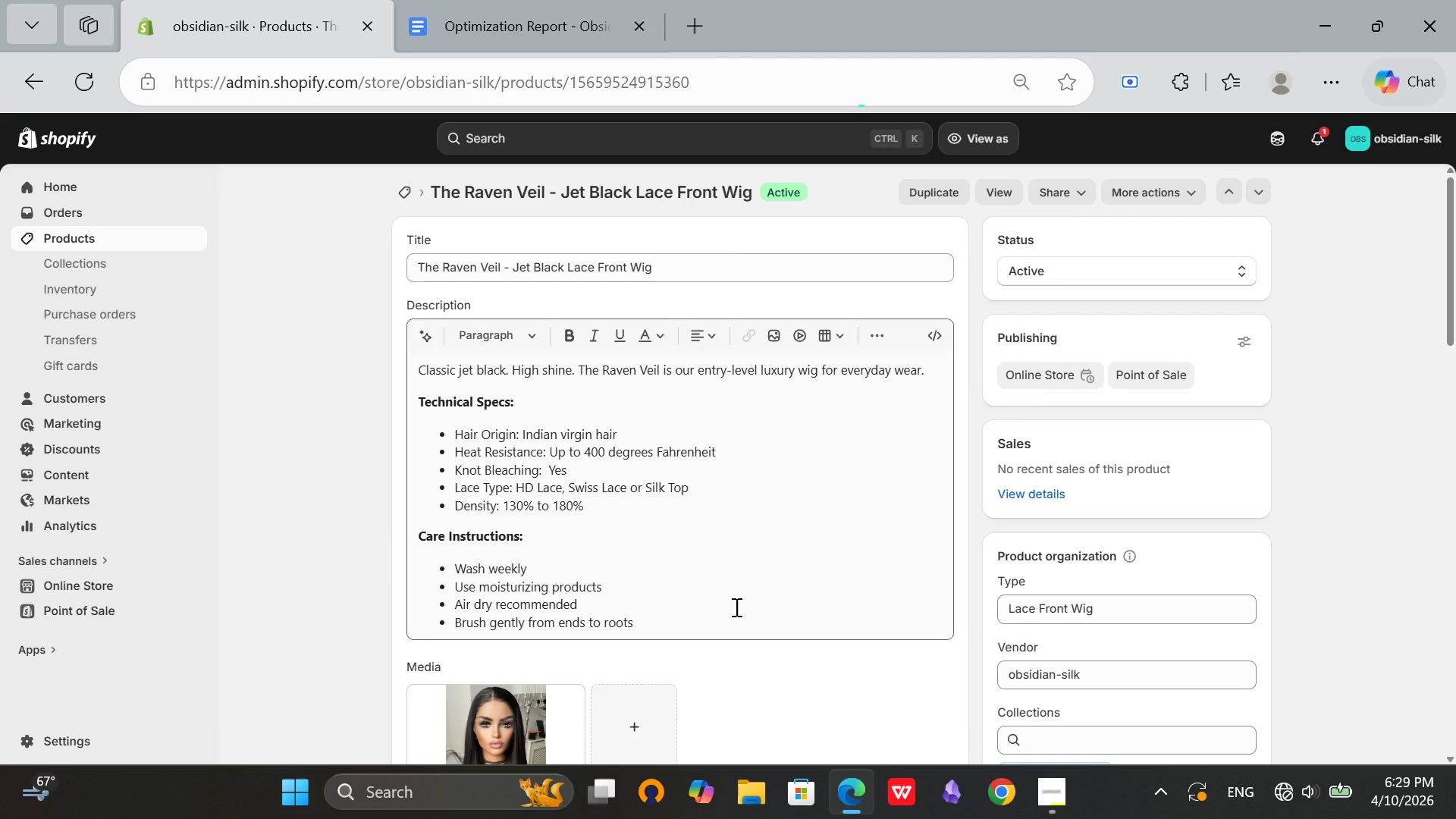 
wait(69.52)
 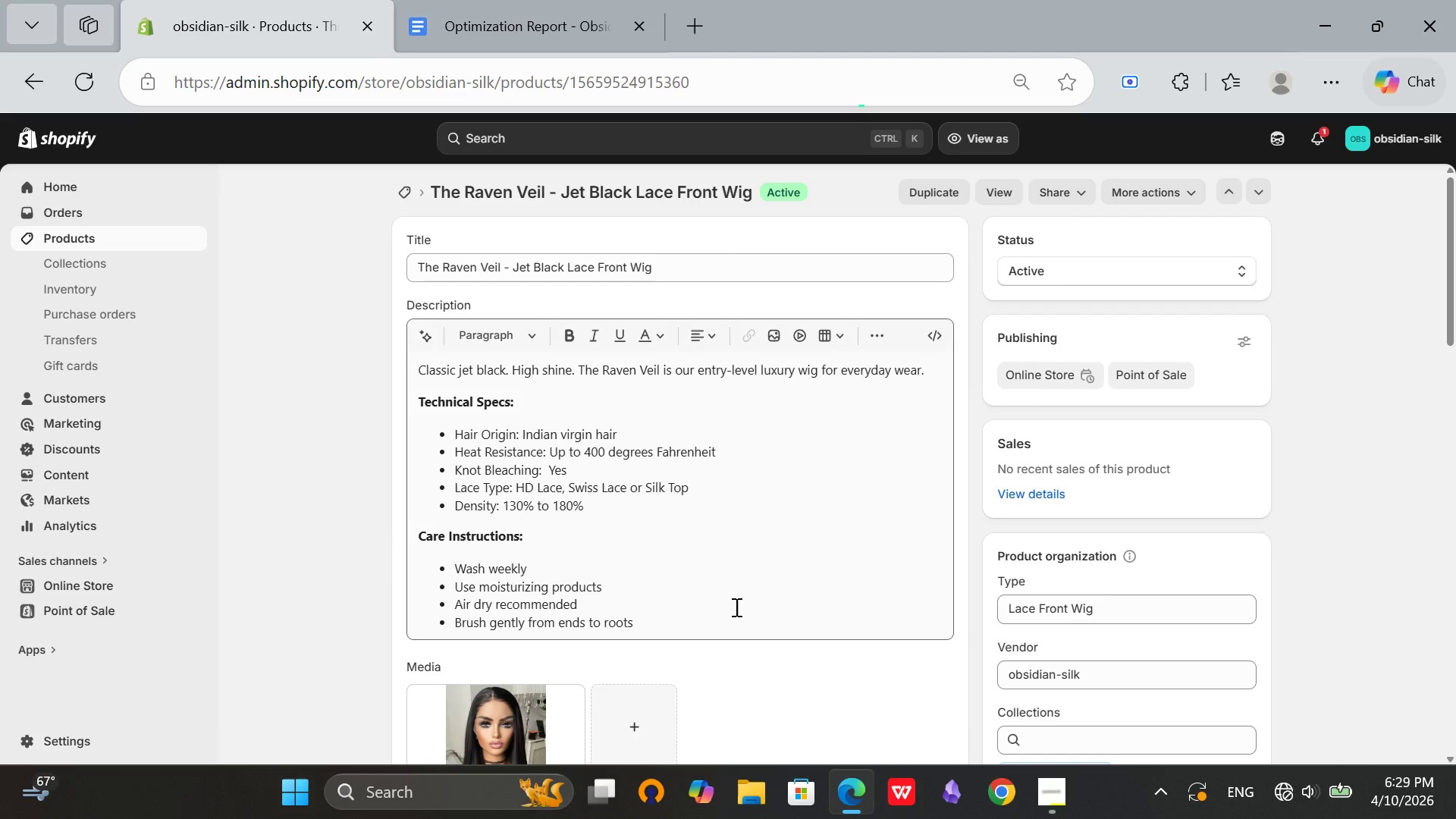 
left_click([1298, 795])
 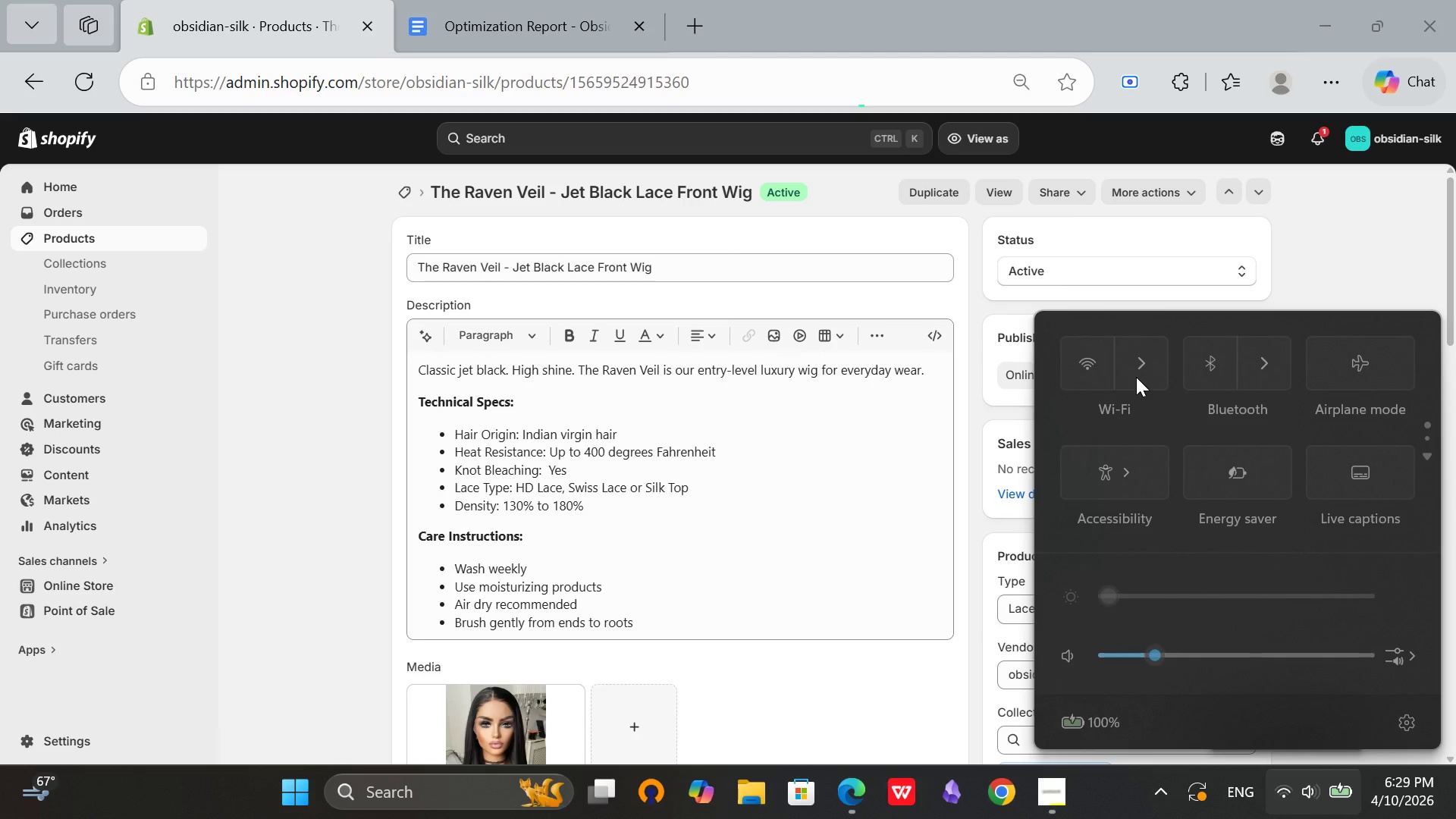 
left_click([1136, 377])
 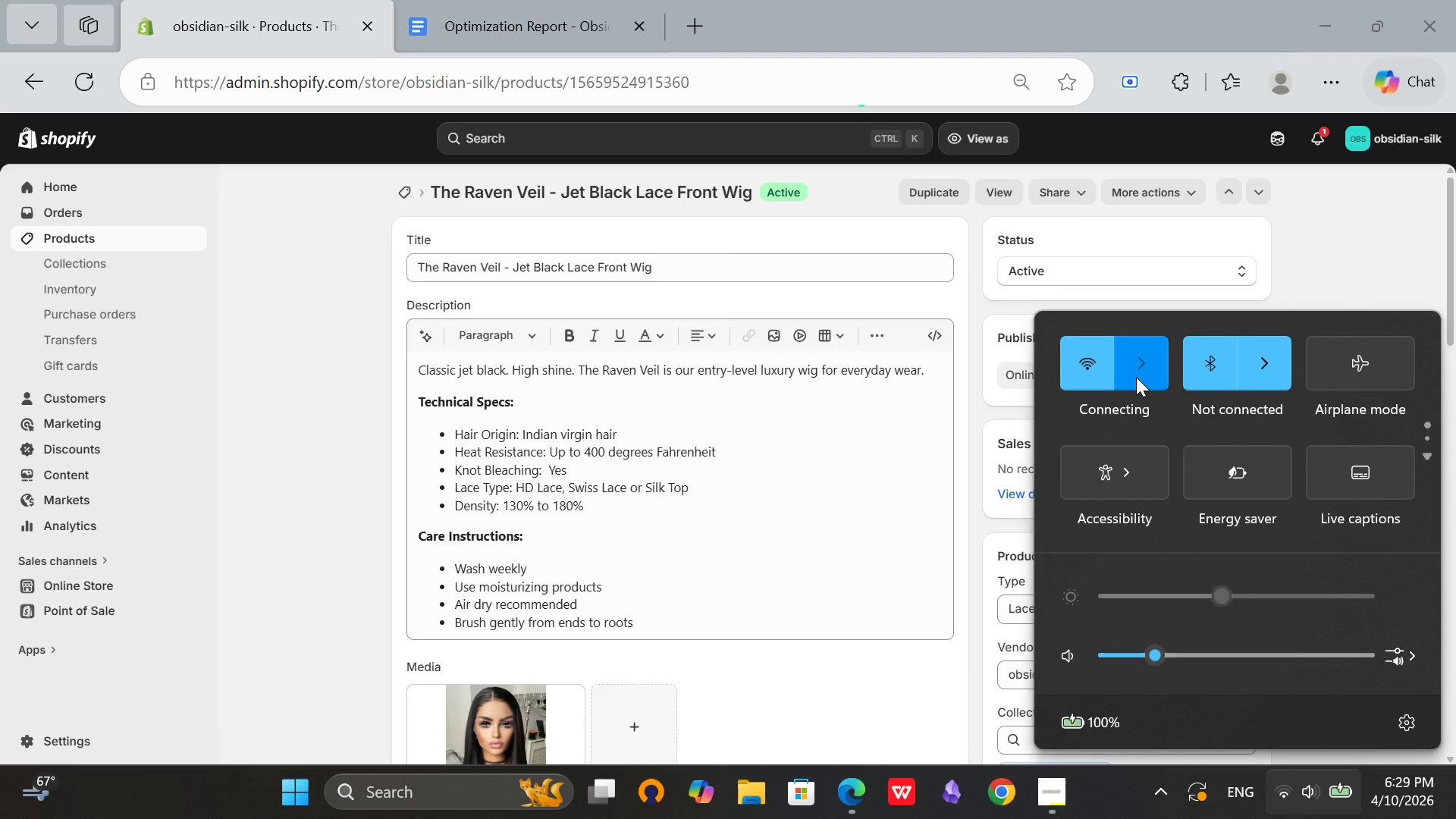 
mouse_move([1210, 353])
 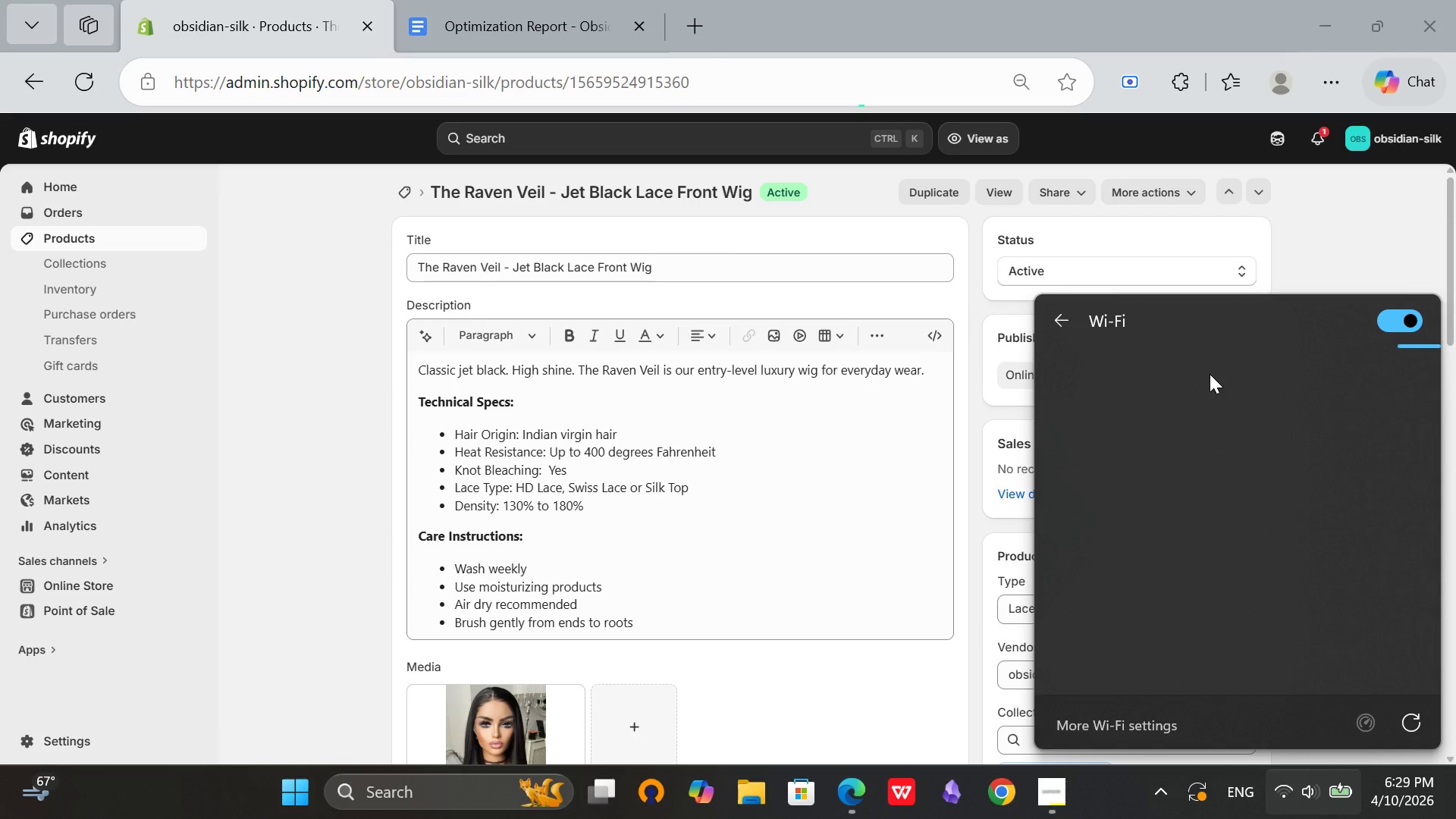 
scroll: coordinate [1263, 521], scroll_direction: up, amount: 2.0
 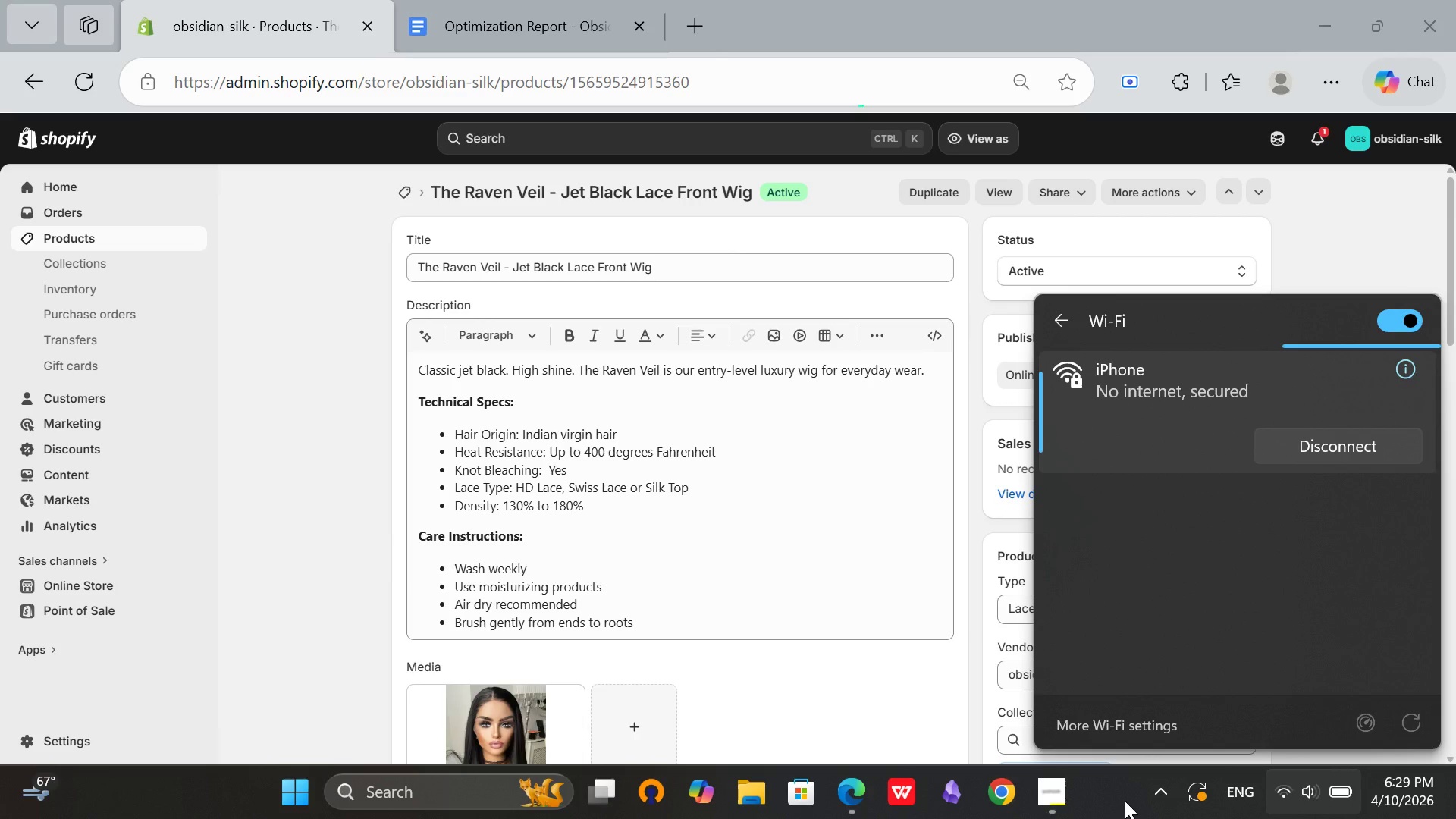 
left_click([1125, 794])
 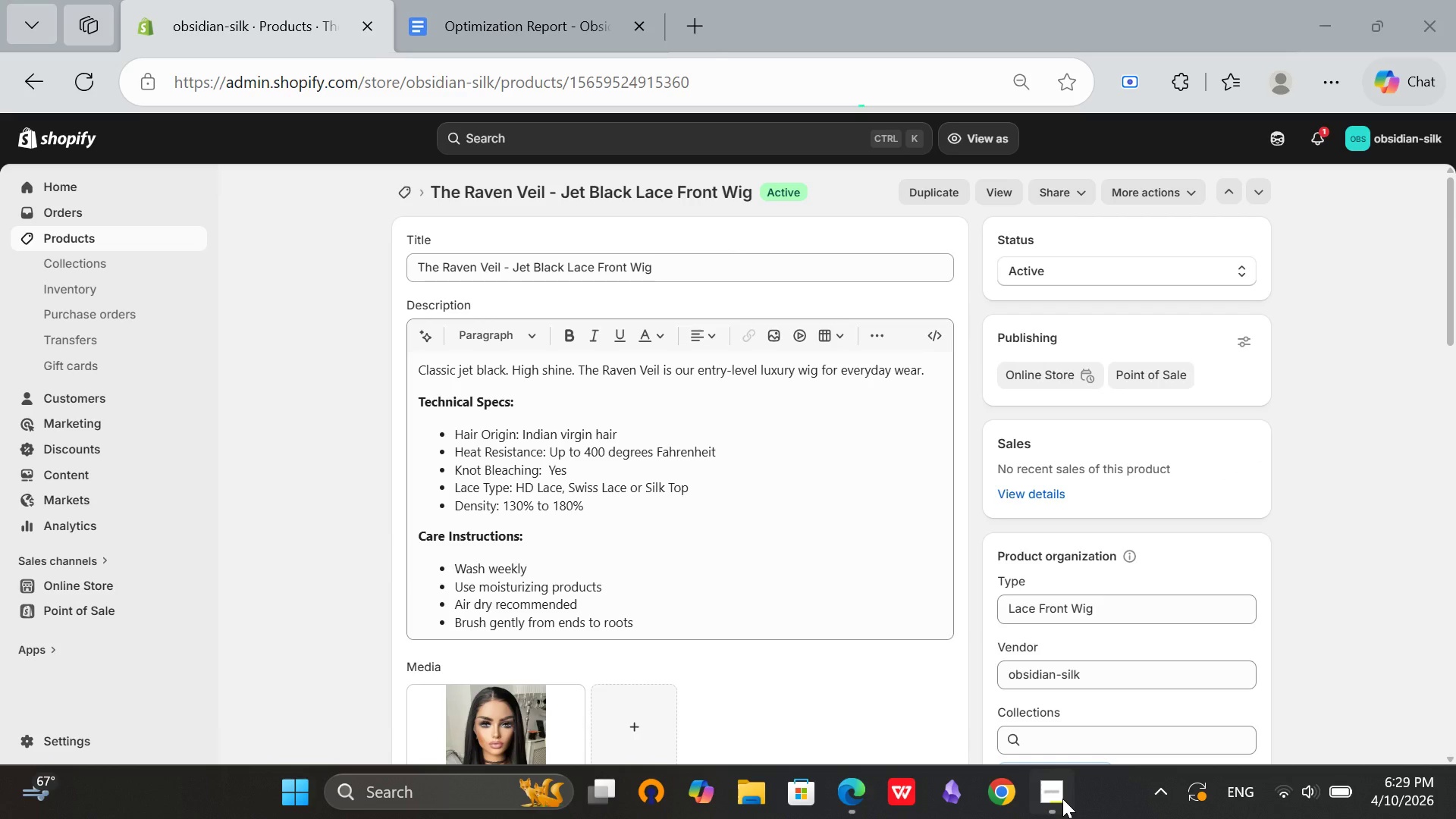 
left_click([1062, 799])
 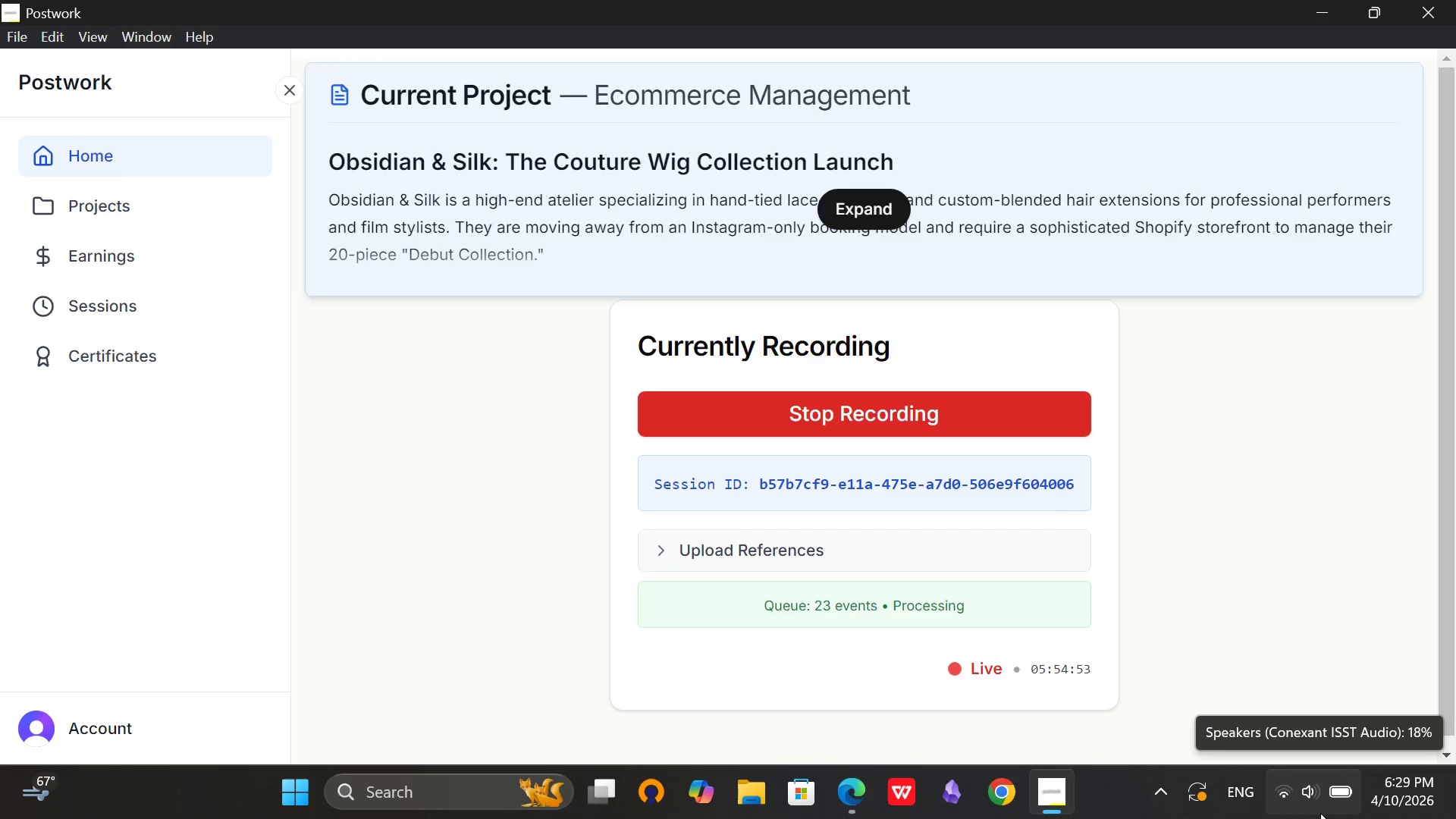 
left_click([1320, 813])
 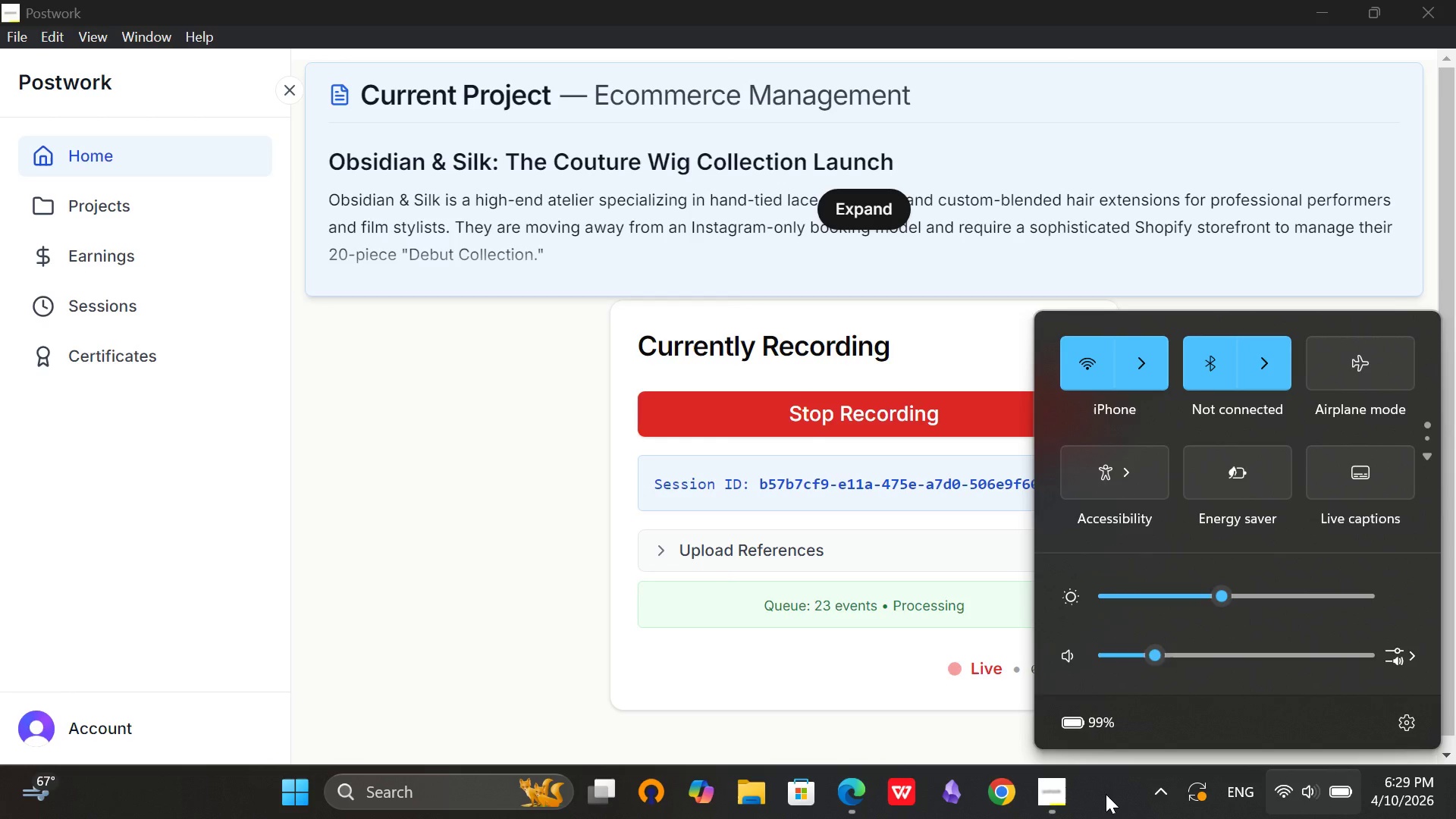 
left_click([1106, 794])
 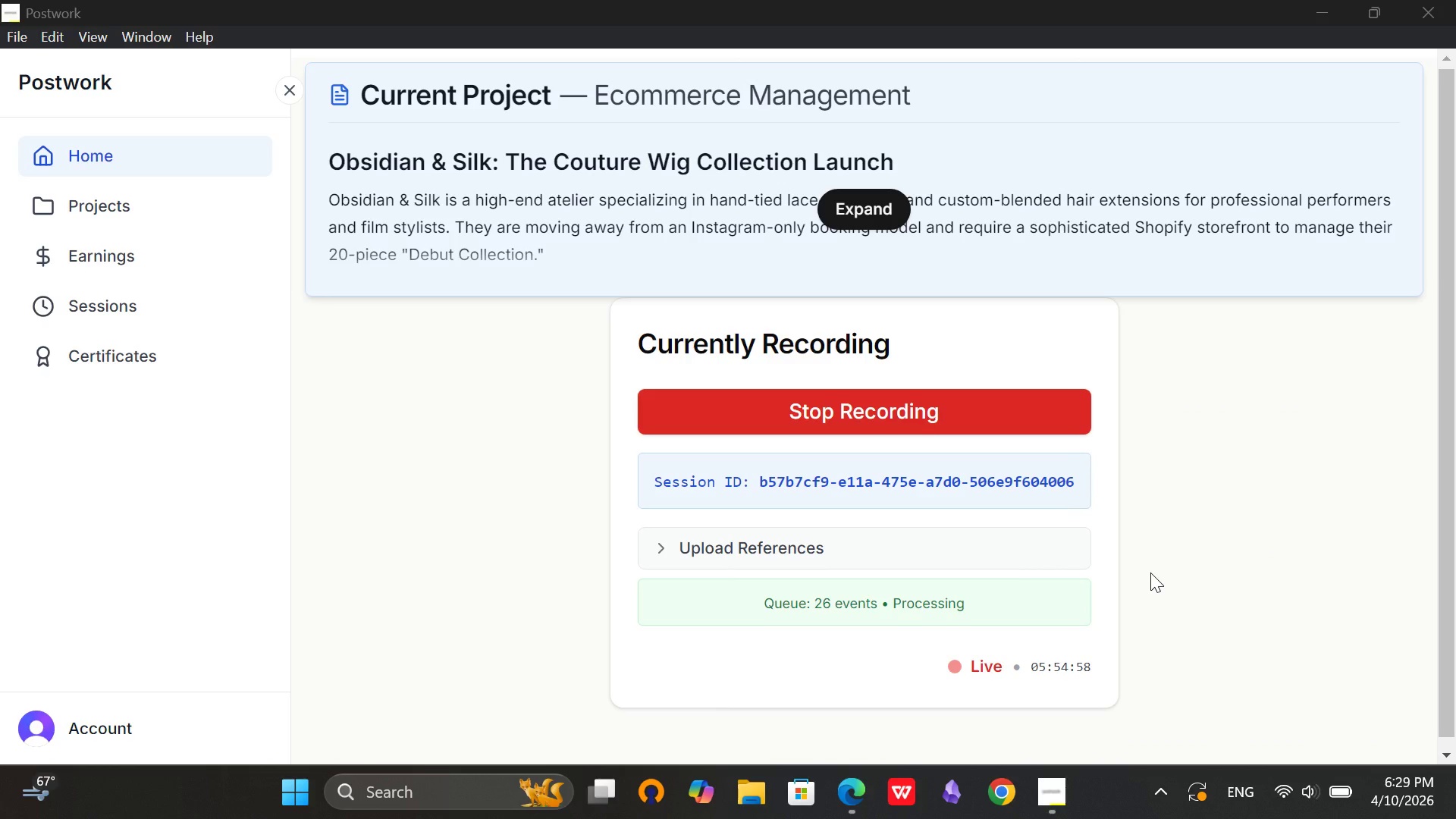 
scroll: coordinate [1150, 573], scroll_direction: down, amount: 2.0
 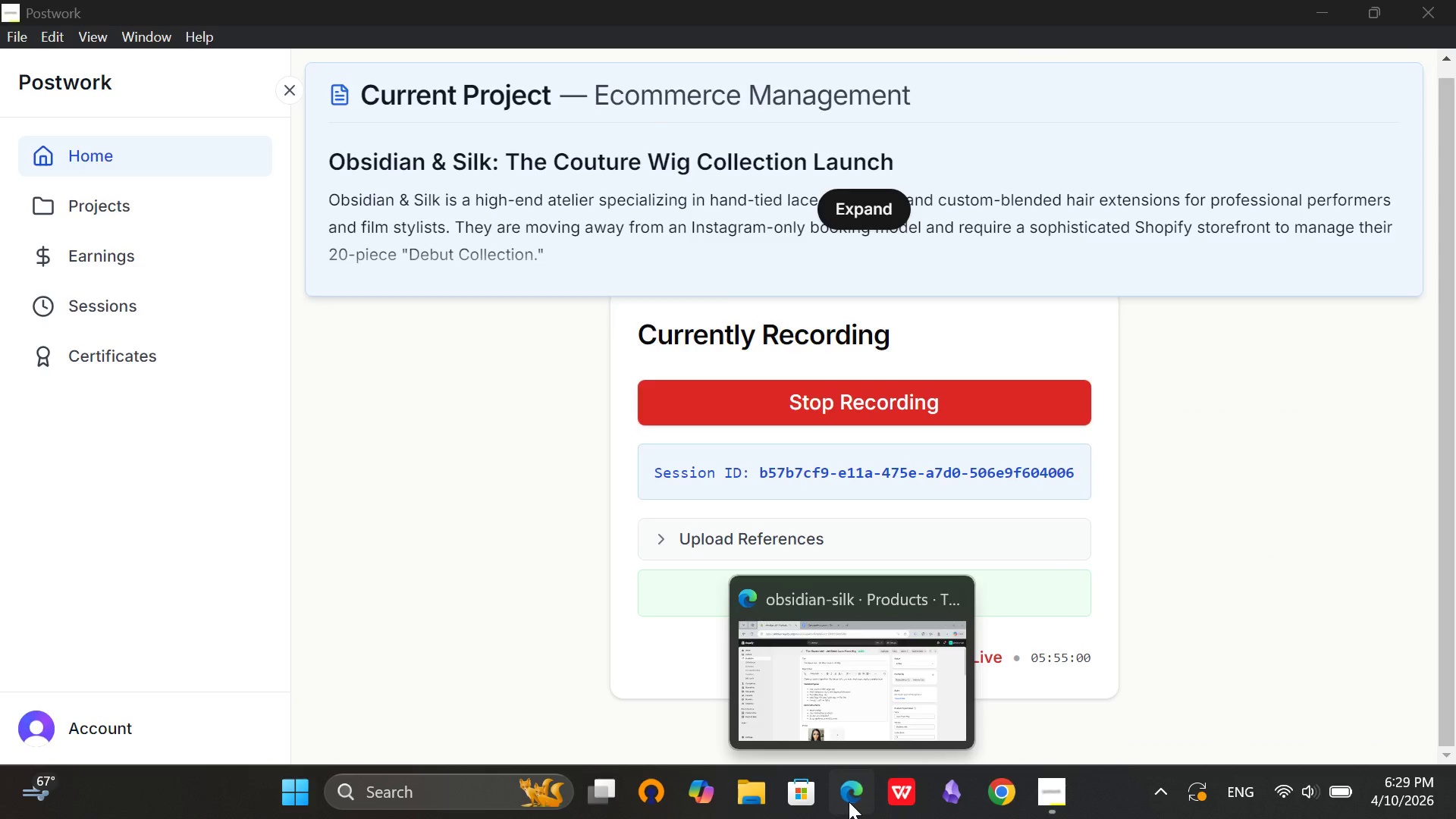 
left_click([849, 802])
 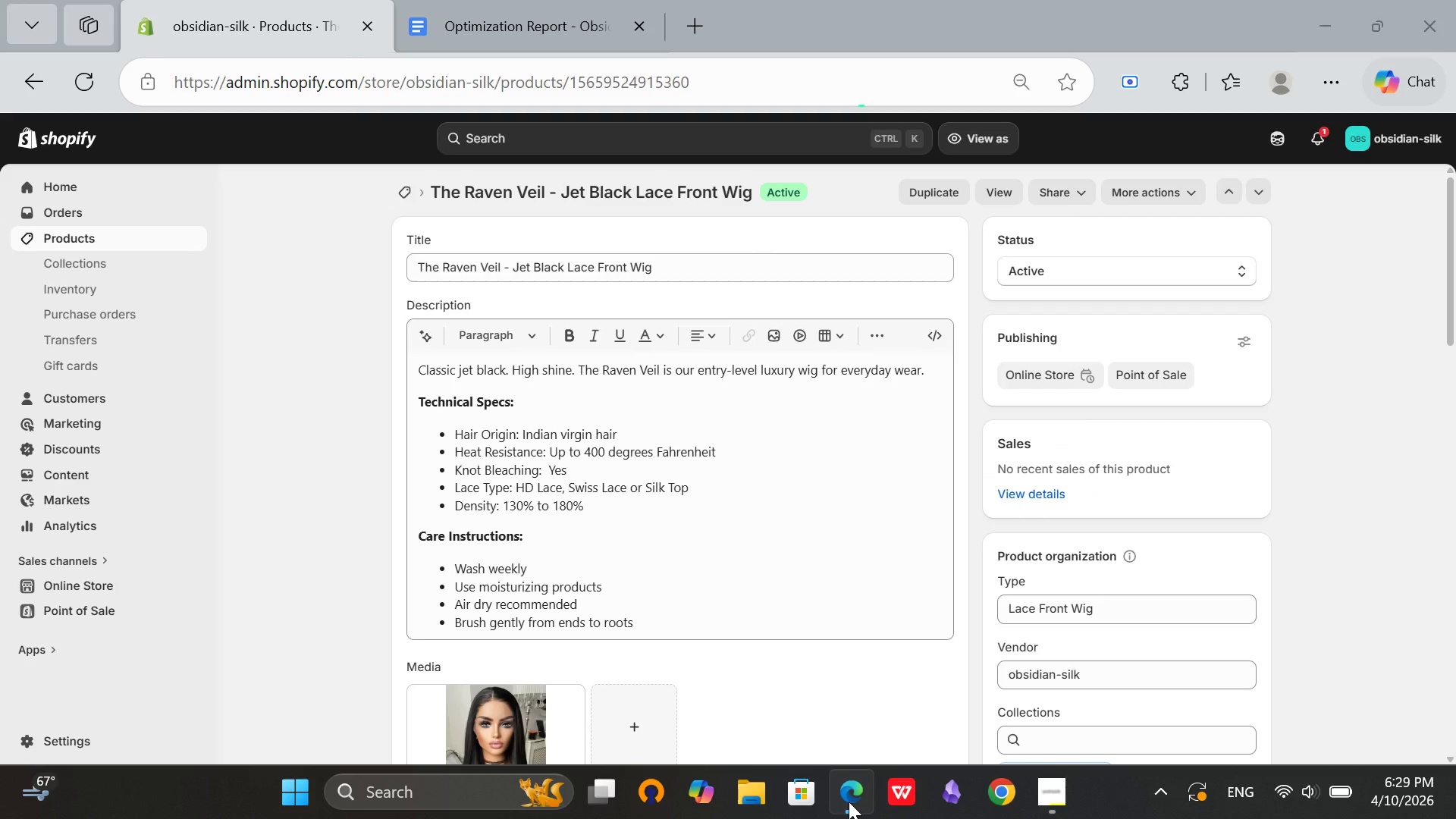 
left_click([1059, 799])
 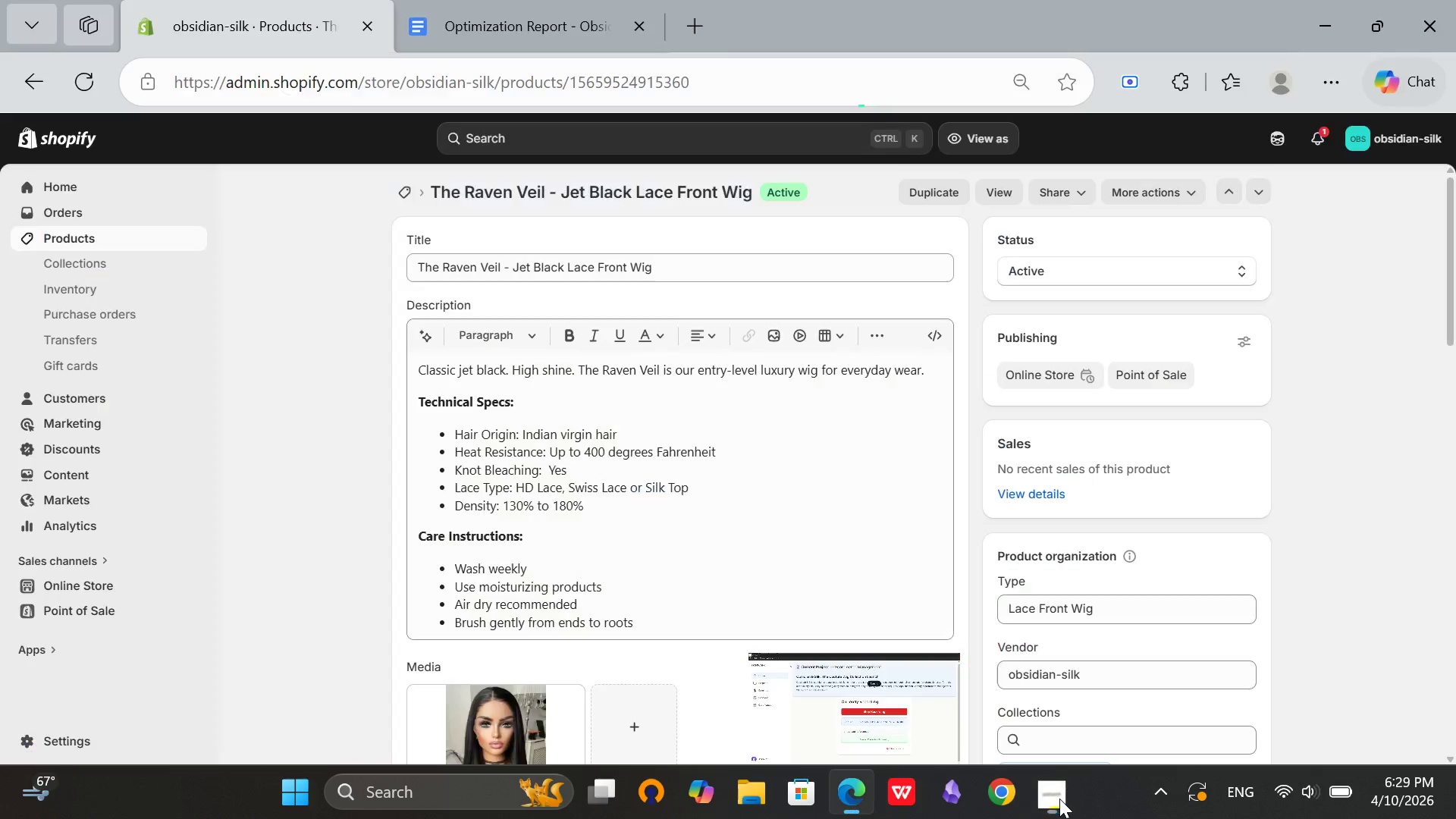 
left_click([1059, 799])
 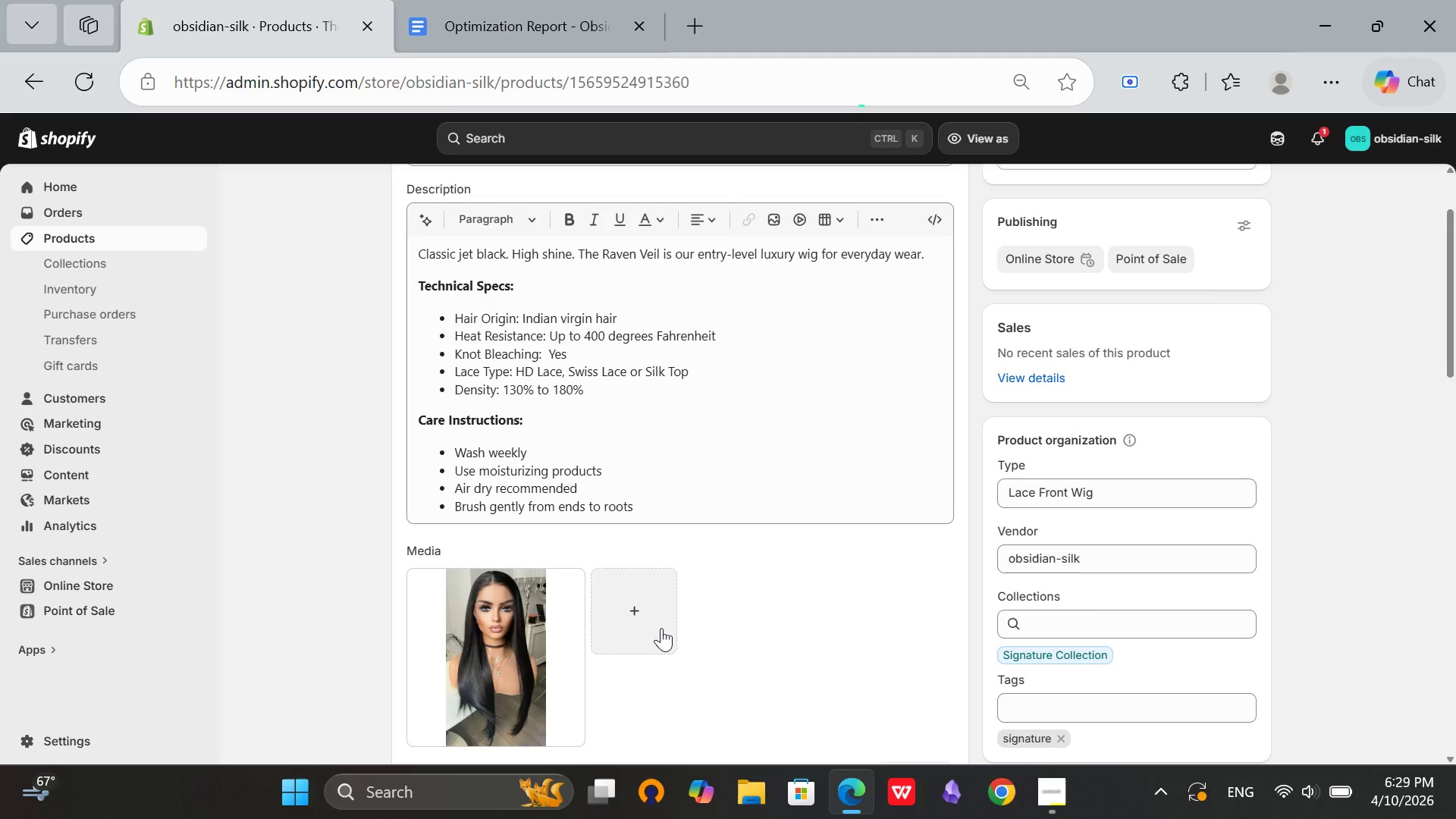 
scroll: coordinate [661, 639], scroll_direction: down, amount: 2.0
 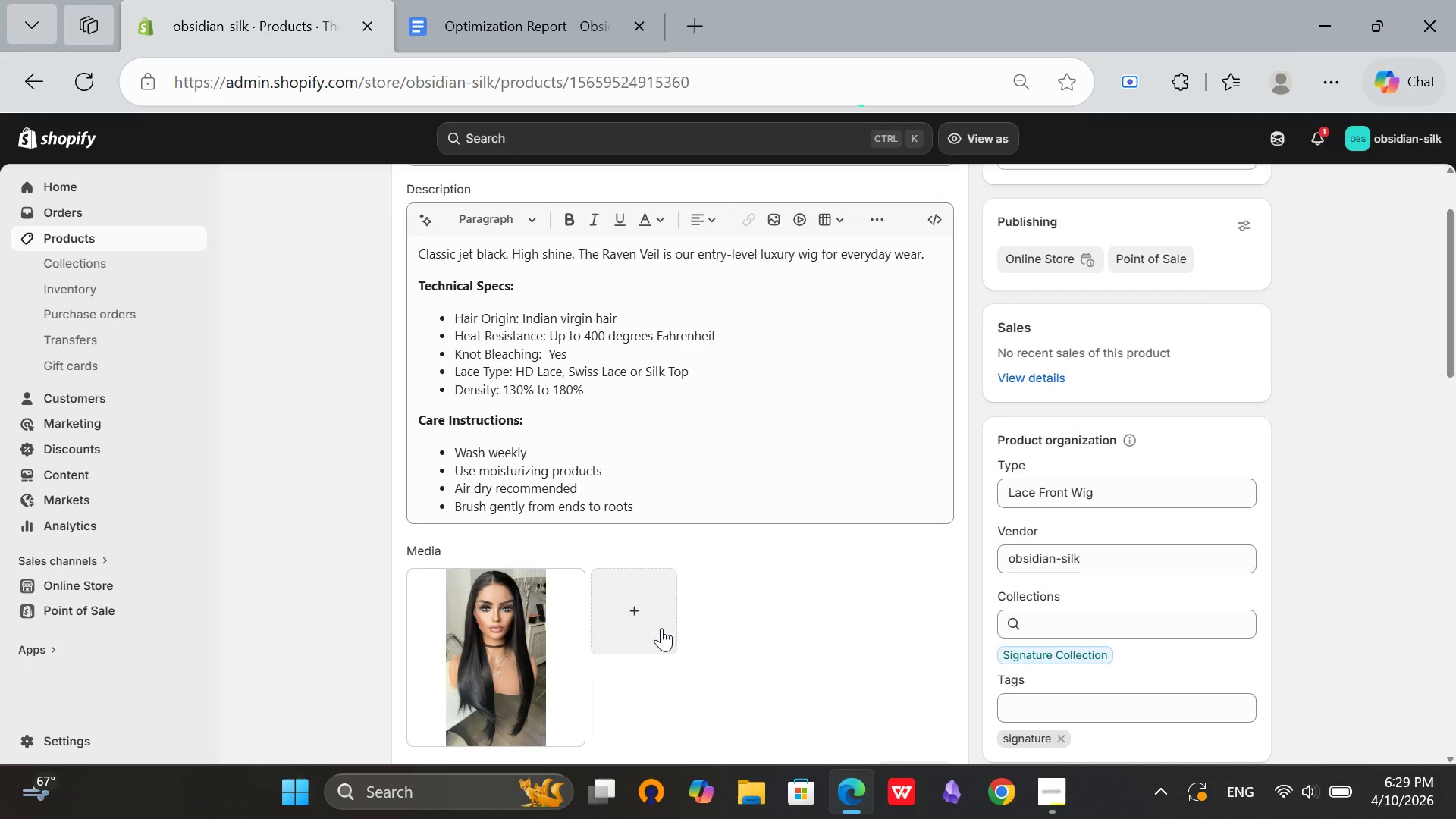 
left_click([505, 569])
 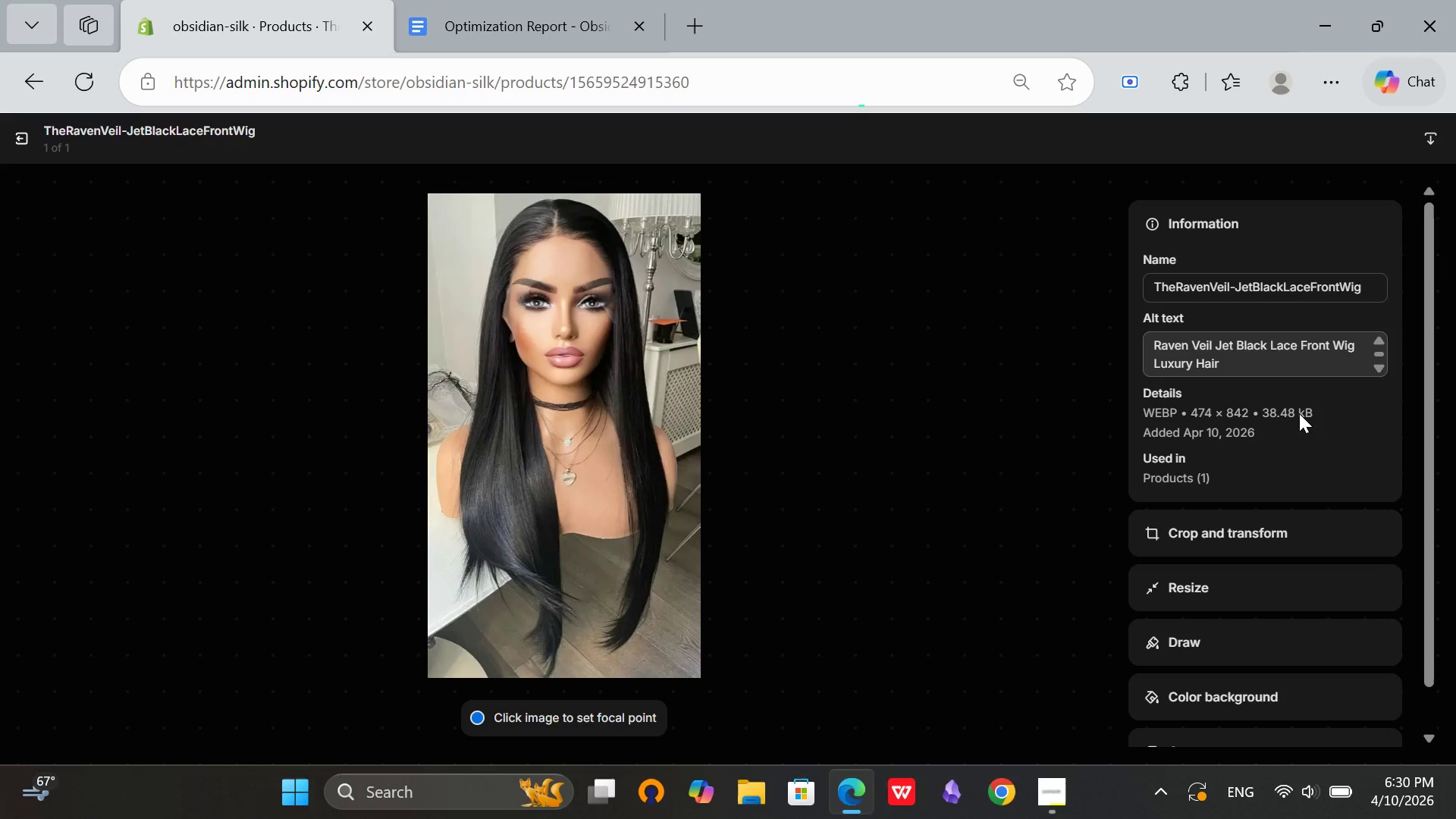 
wait(12.81)
 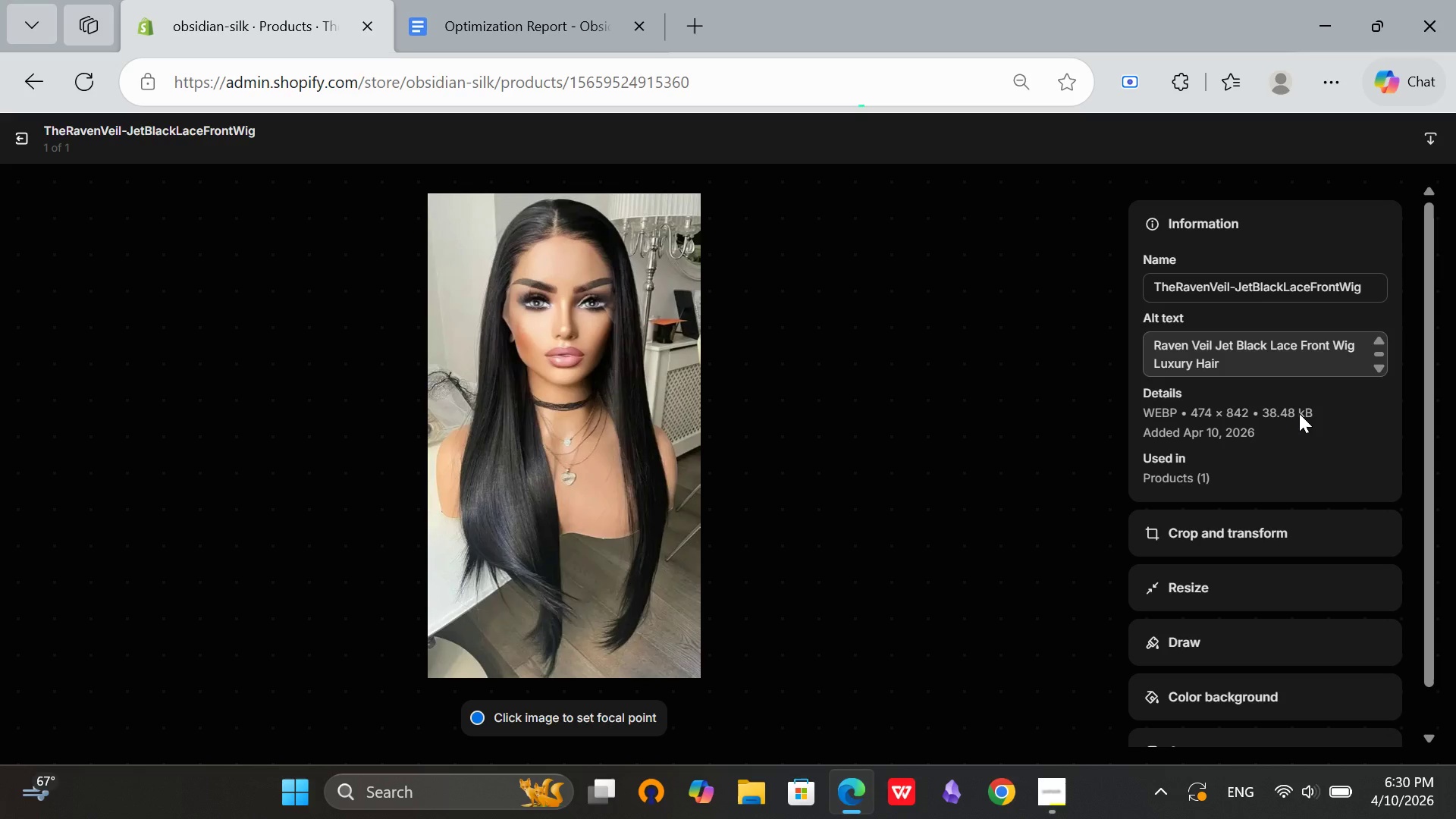 
left_click([1247, 374])
 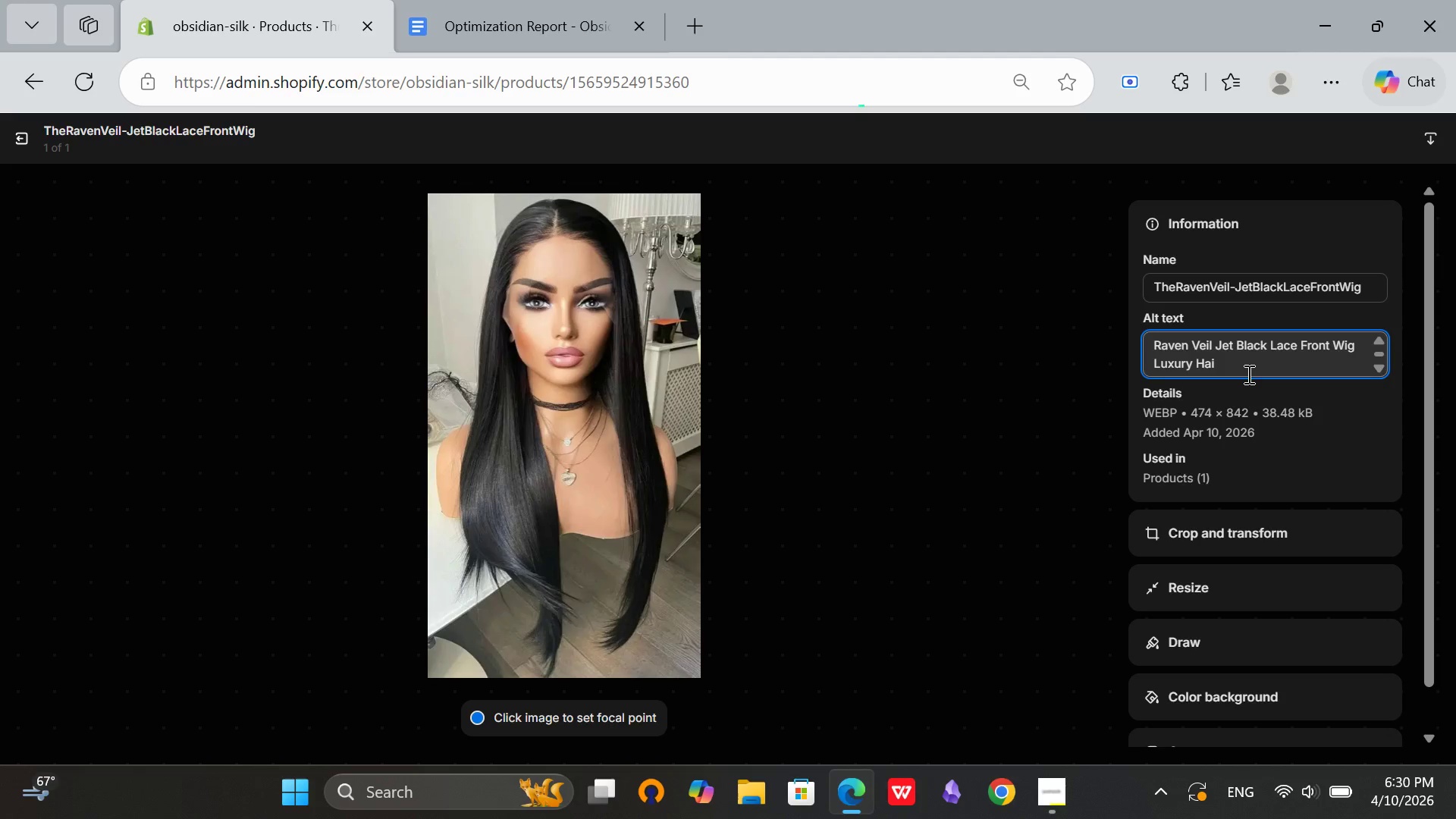 
hold_key(key=Backspace, duration=1.52)
 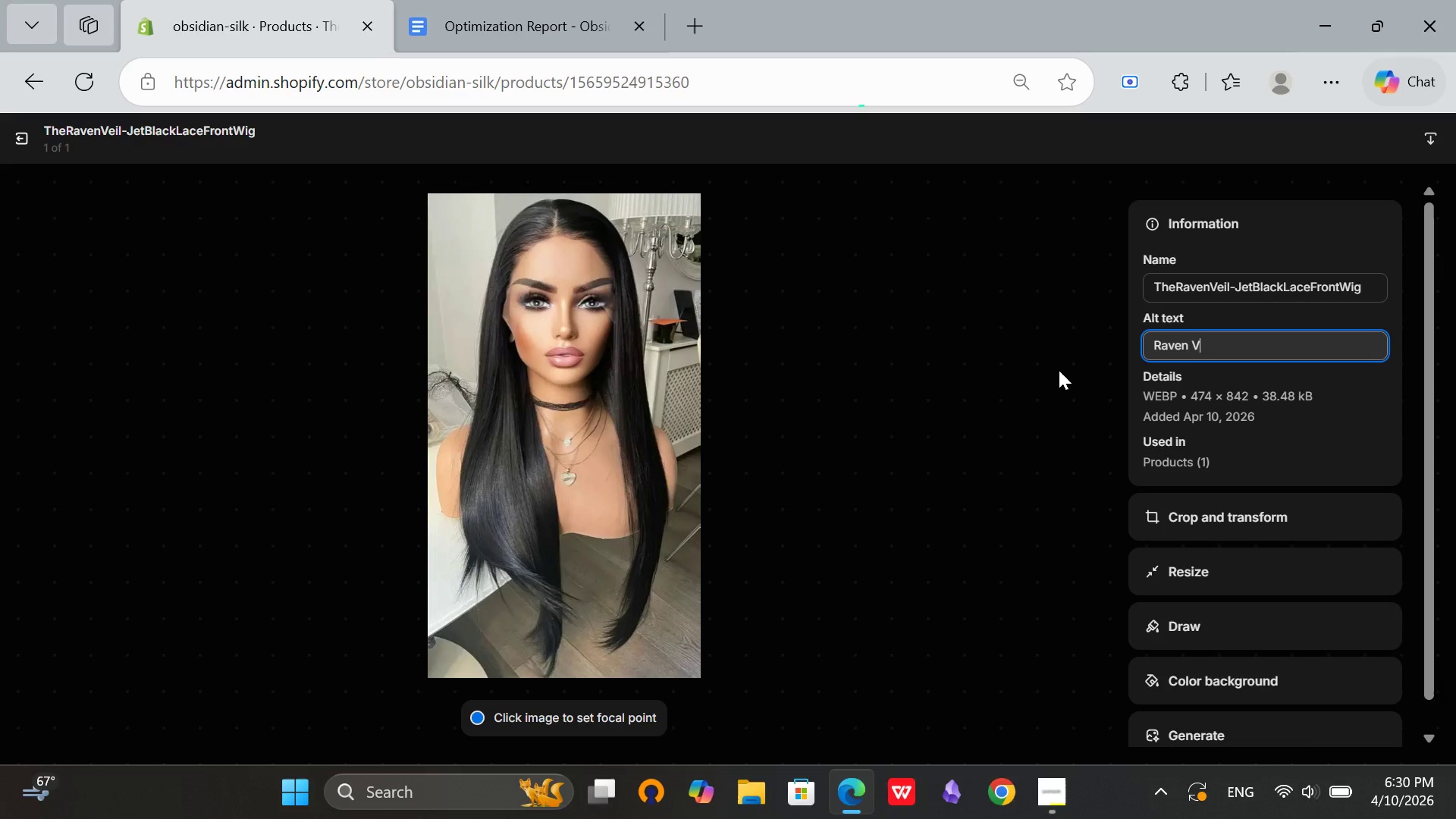 
hold_key(key=Backspace, duration=0.98)
 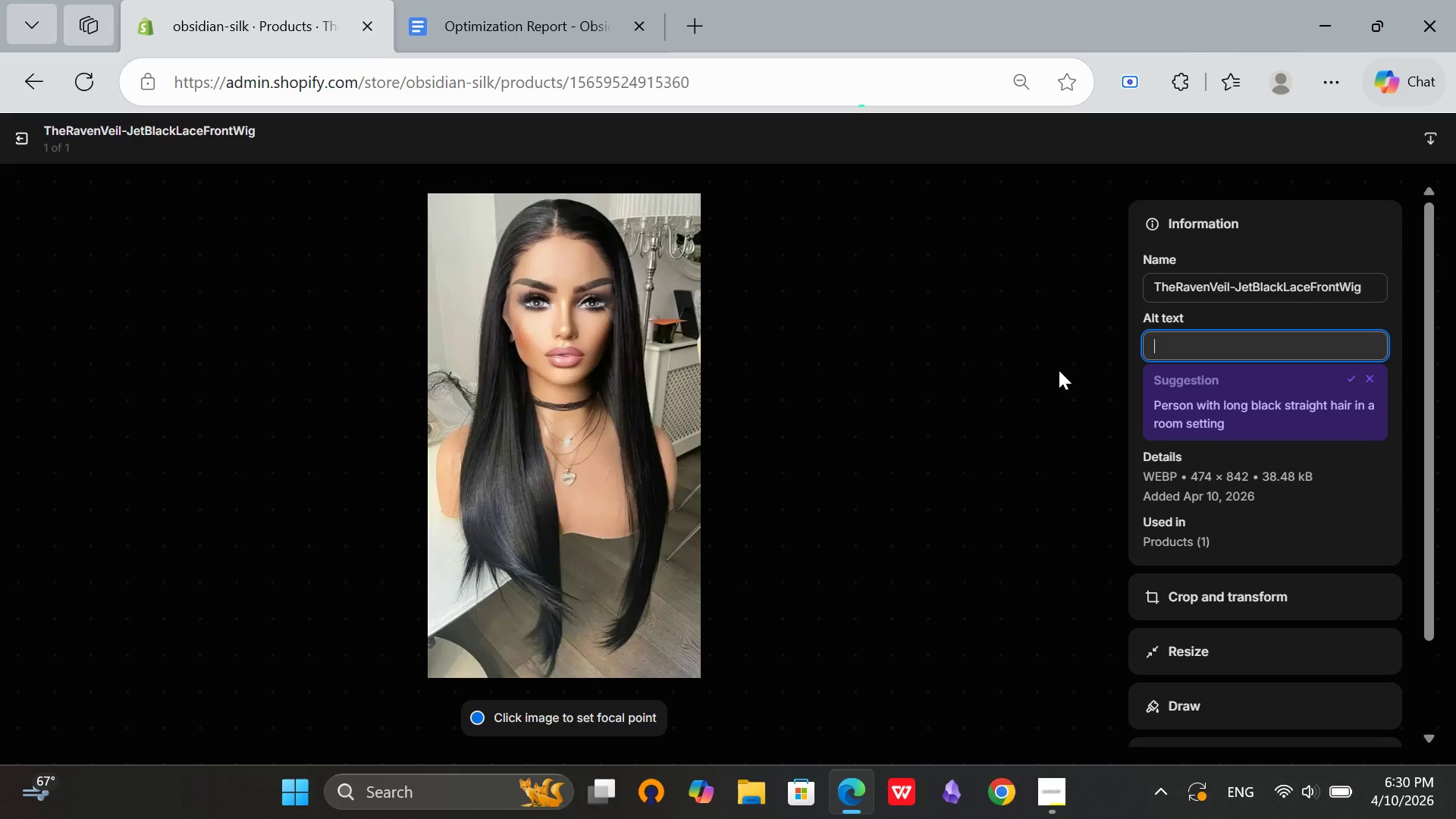 
type(The Raven Veil luxury jet black lace from)
key(Backspace)
type(nt wig with Indian hair on mannequin head for everyday wear )
 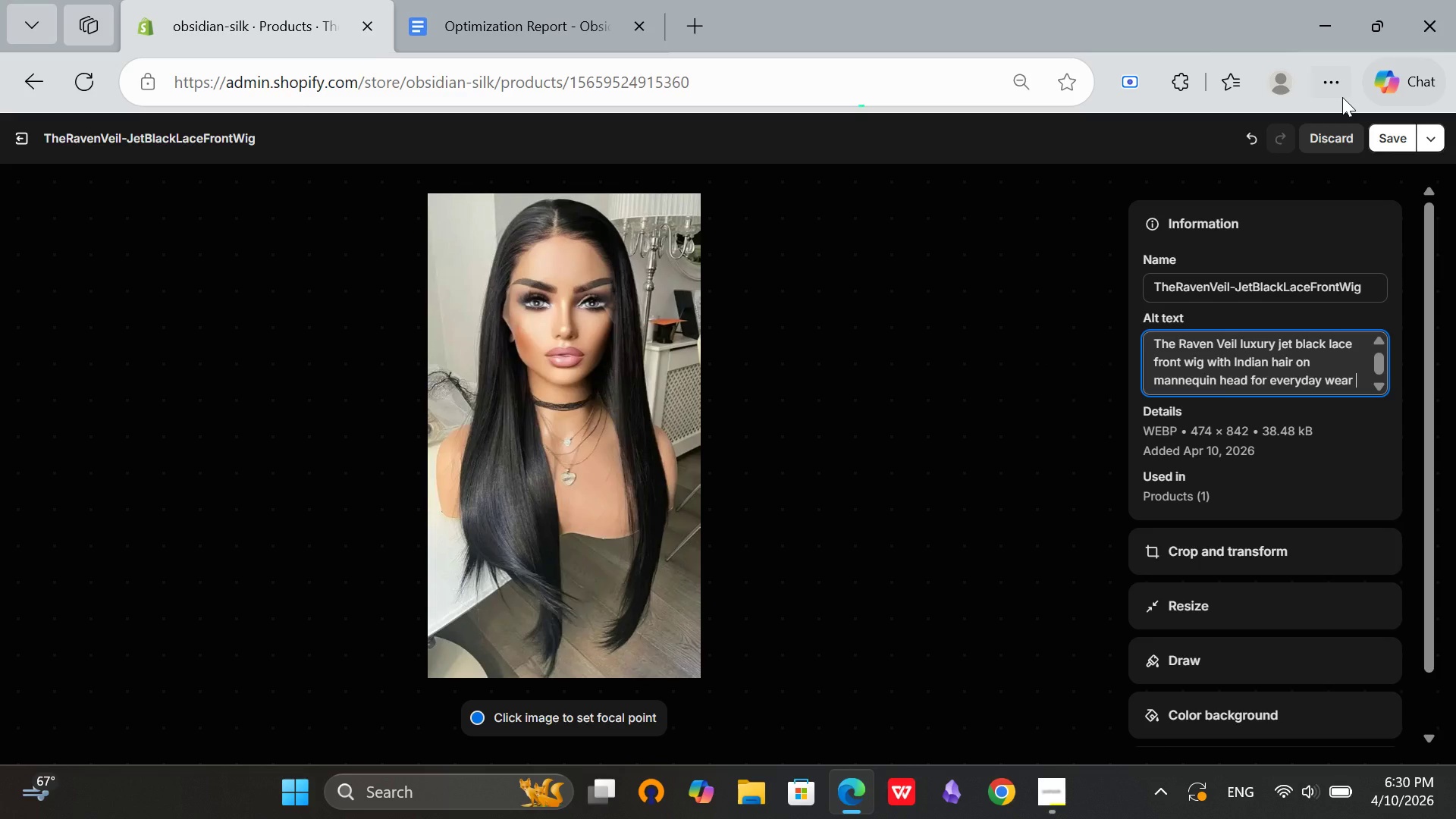 
left_click([1380, 133])
 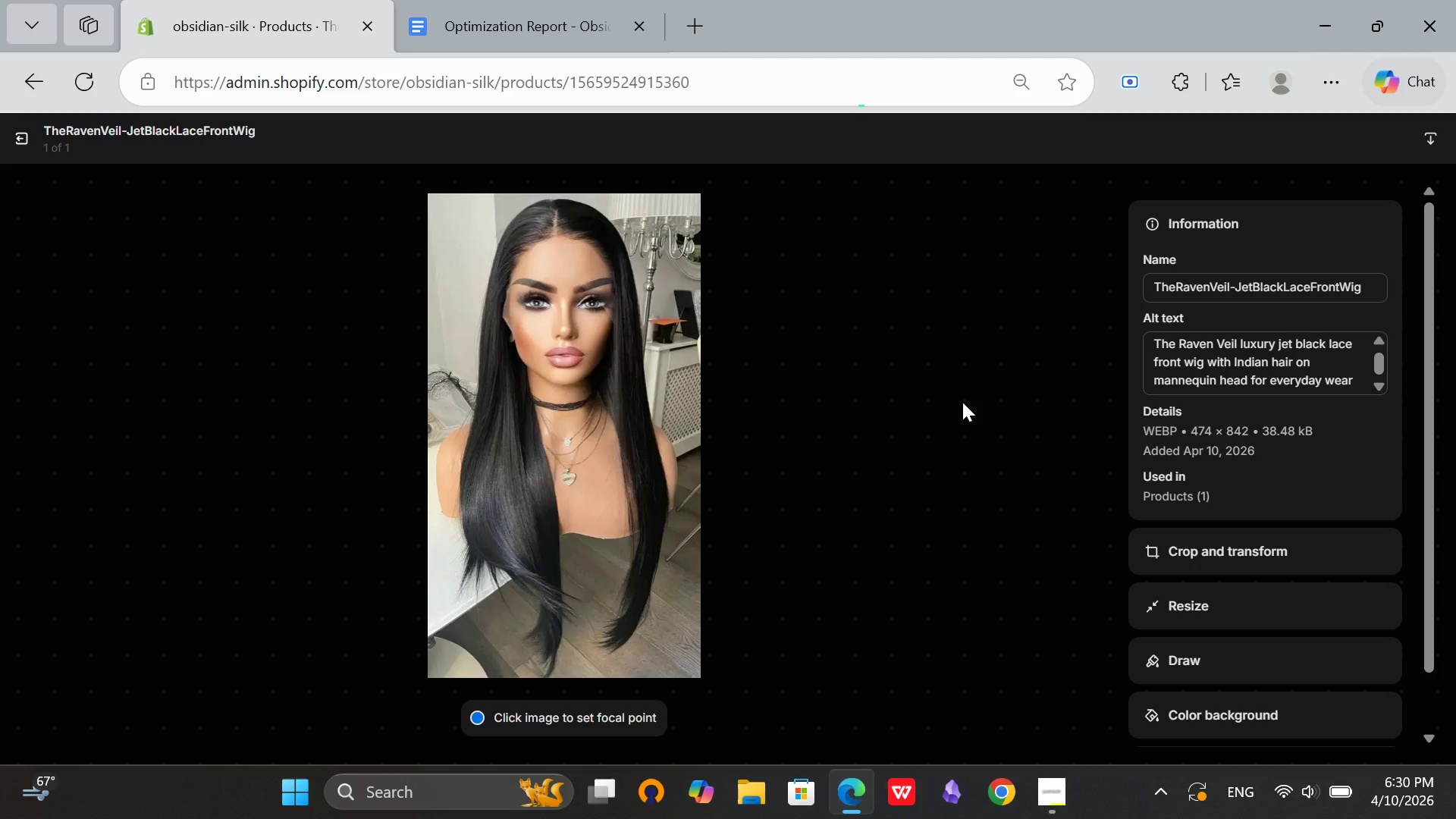 
left_click([11, 136])
 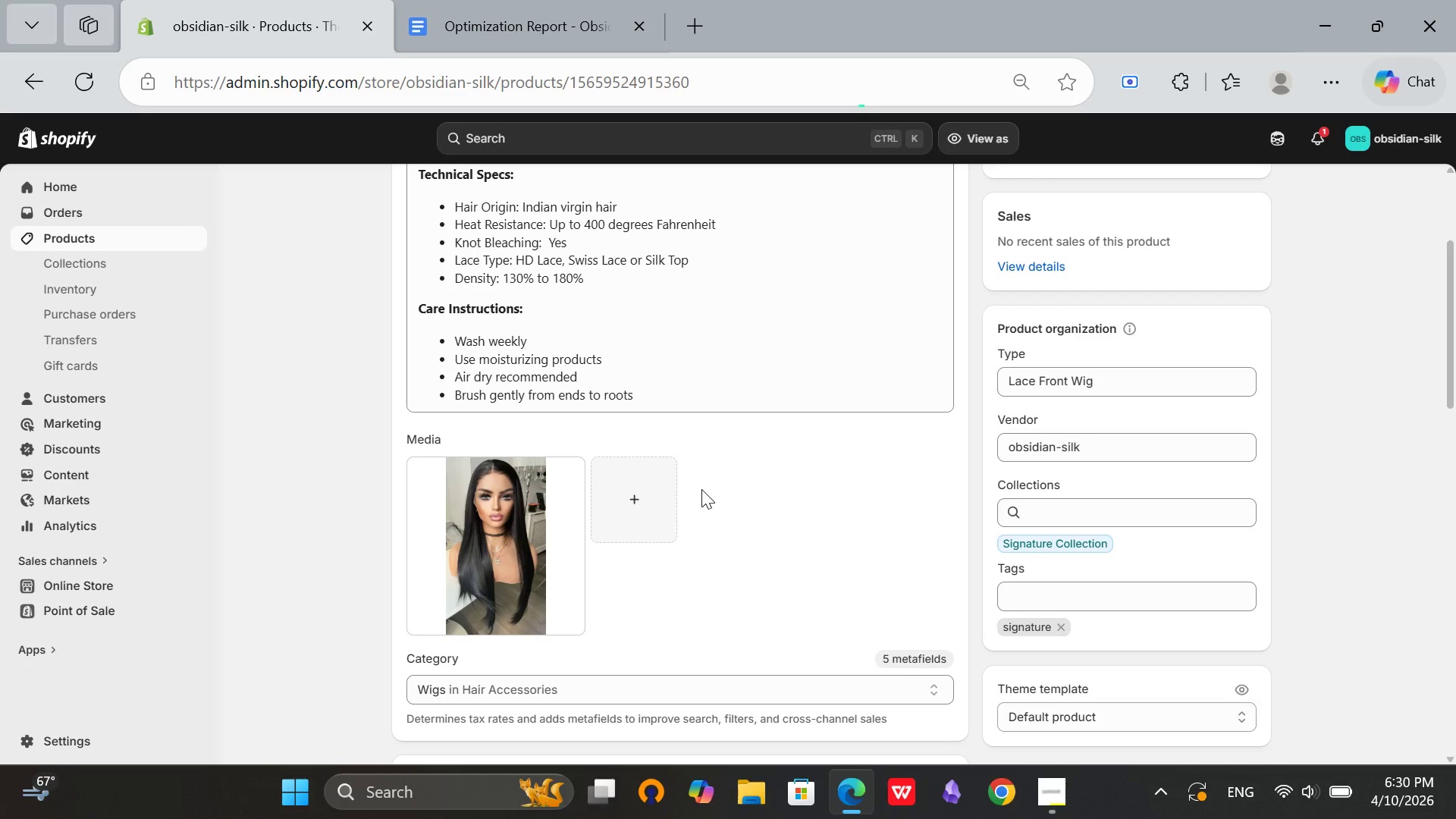 
scroll: coordinate [1016, 575], scroll_direction: down, amount: 11.0
 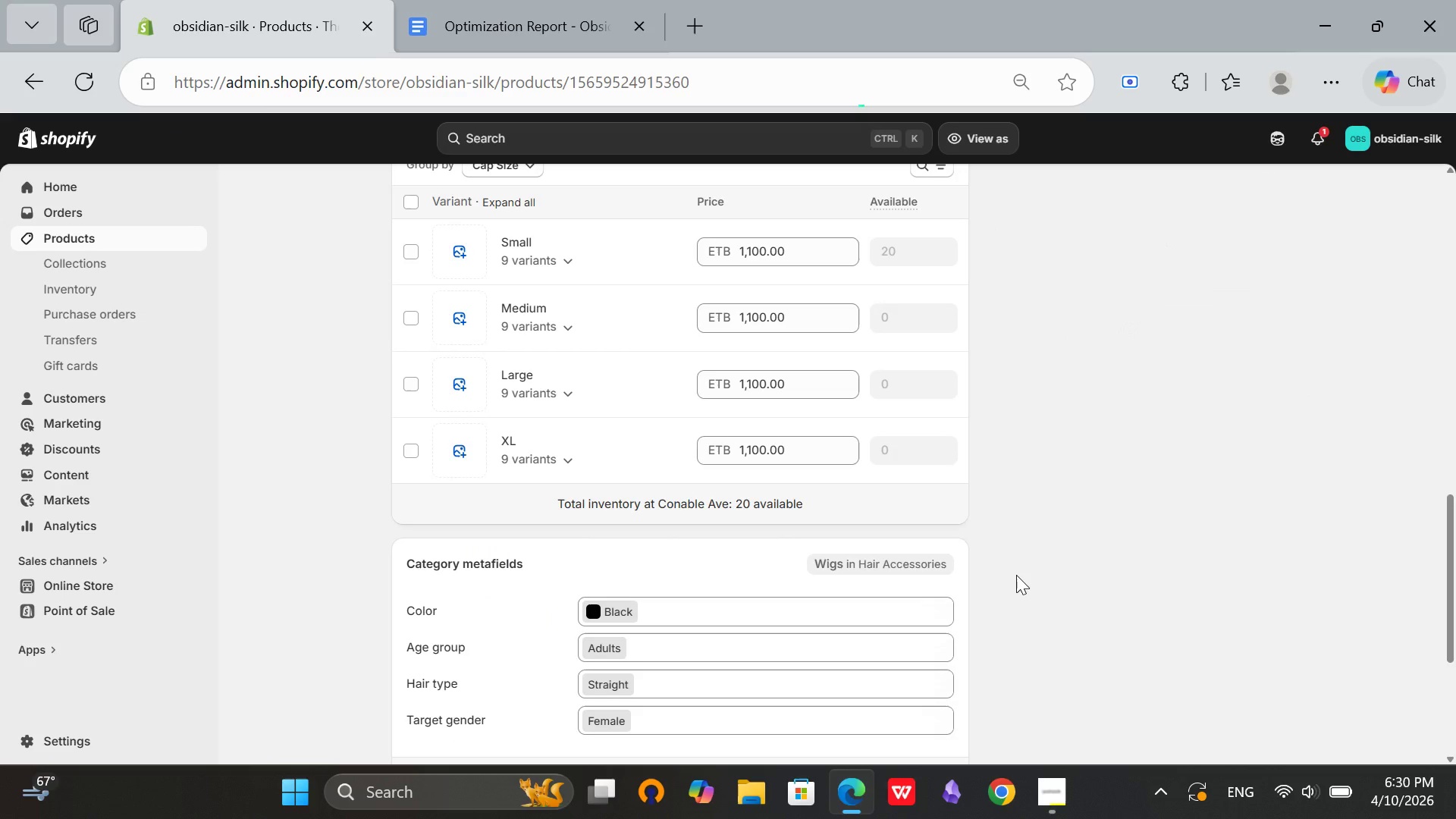 
scroll: coordinate [1238, 654], scroll_direction: up, amount: 16.0
 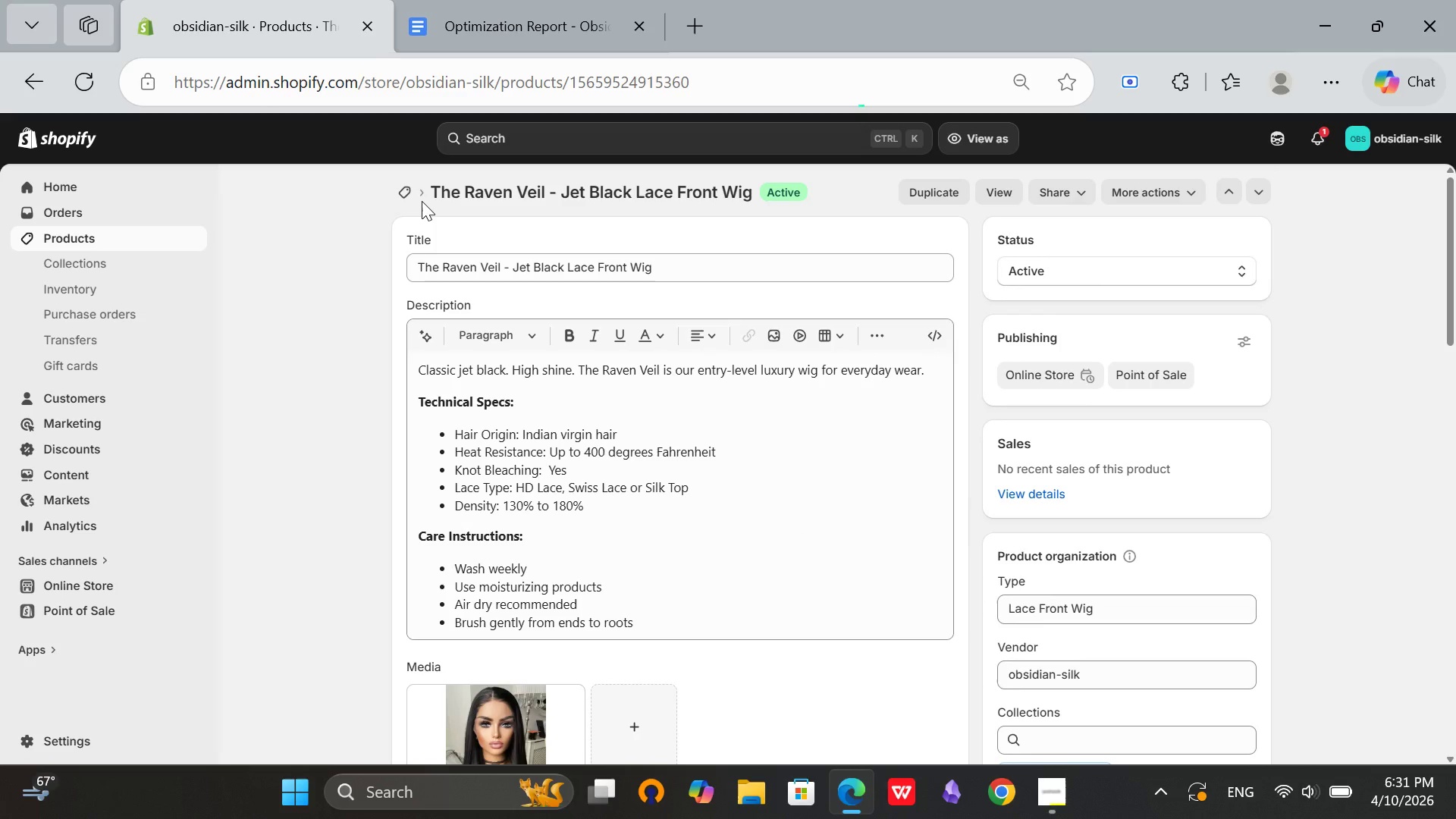 
left_click([407, 196])
 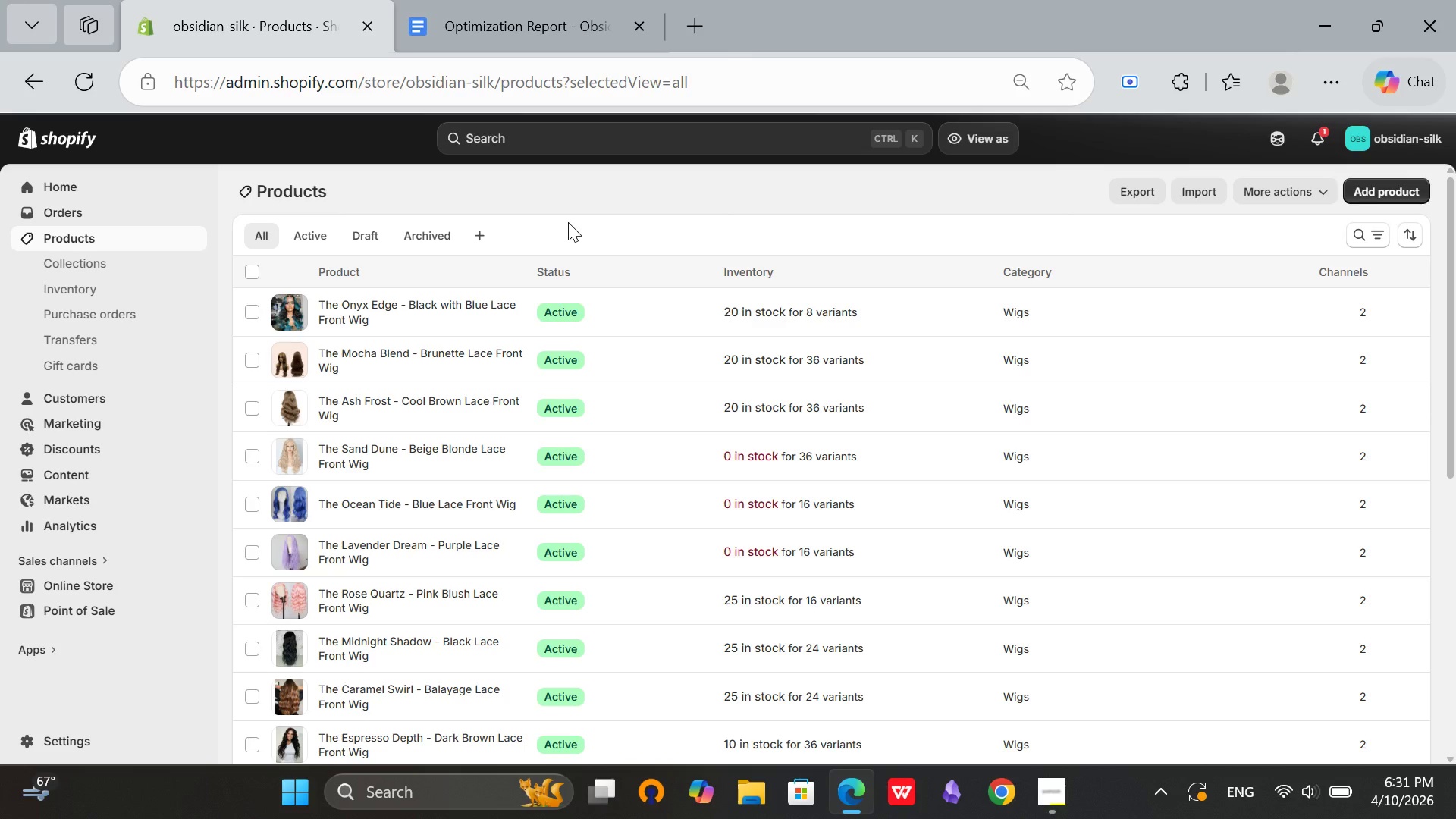 
scroll: coordinate [646, 262], scroll_direction: down, amount: 4.0
 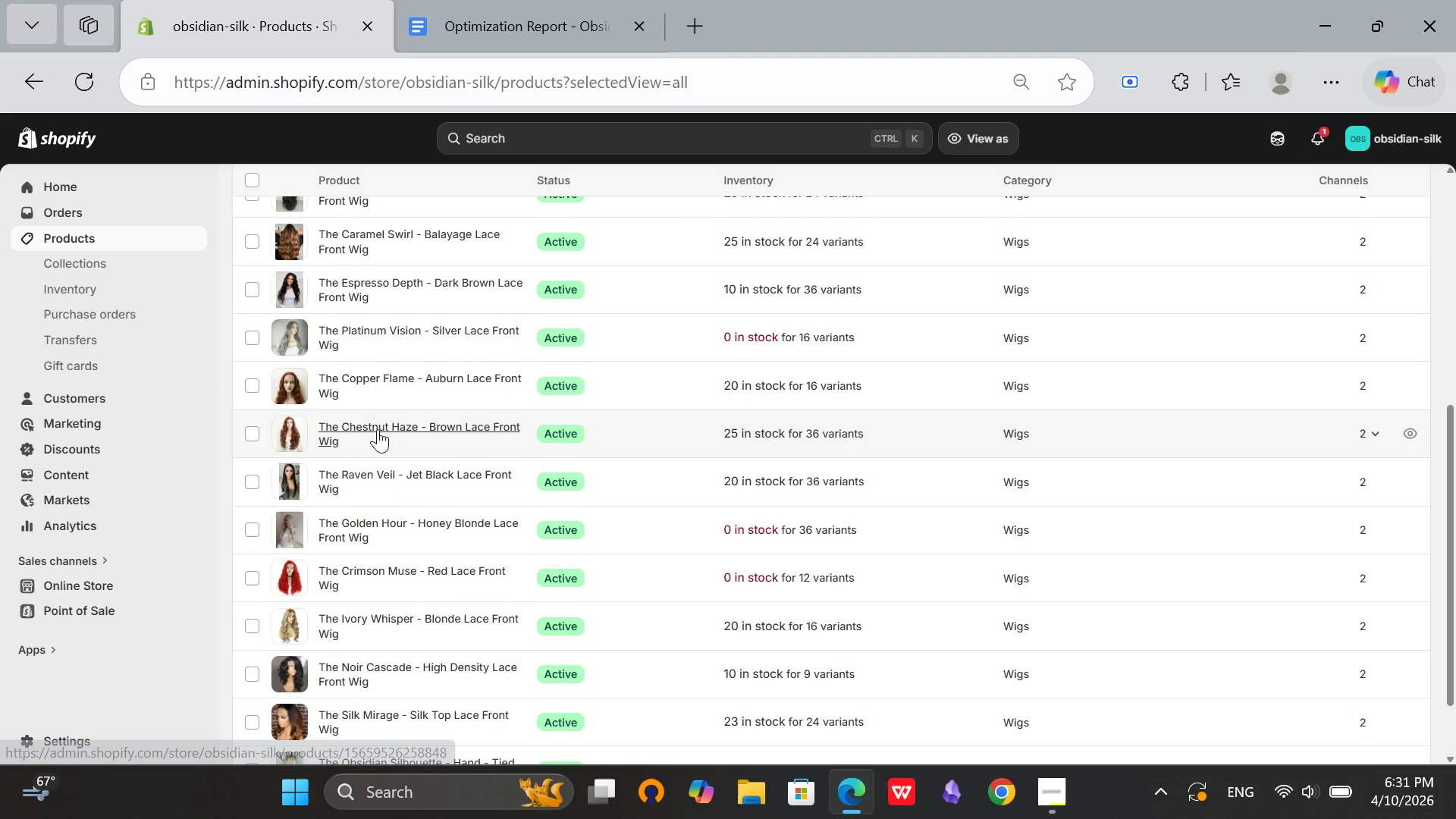 
left_click([378, 429])
 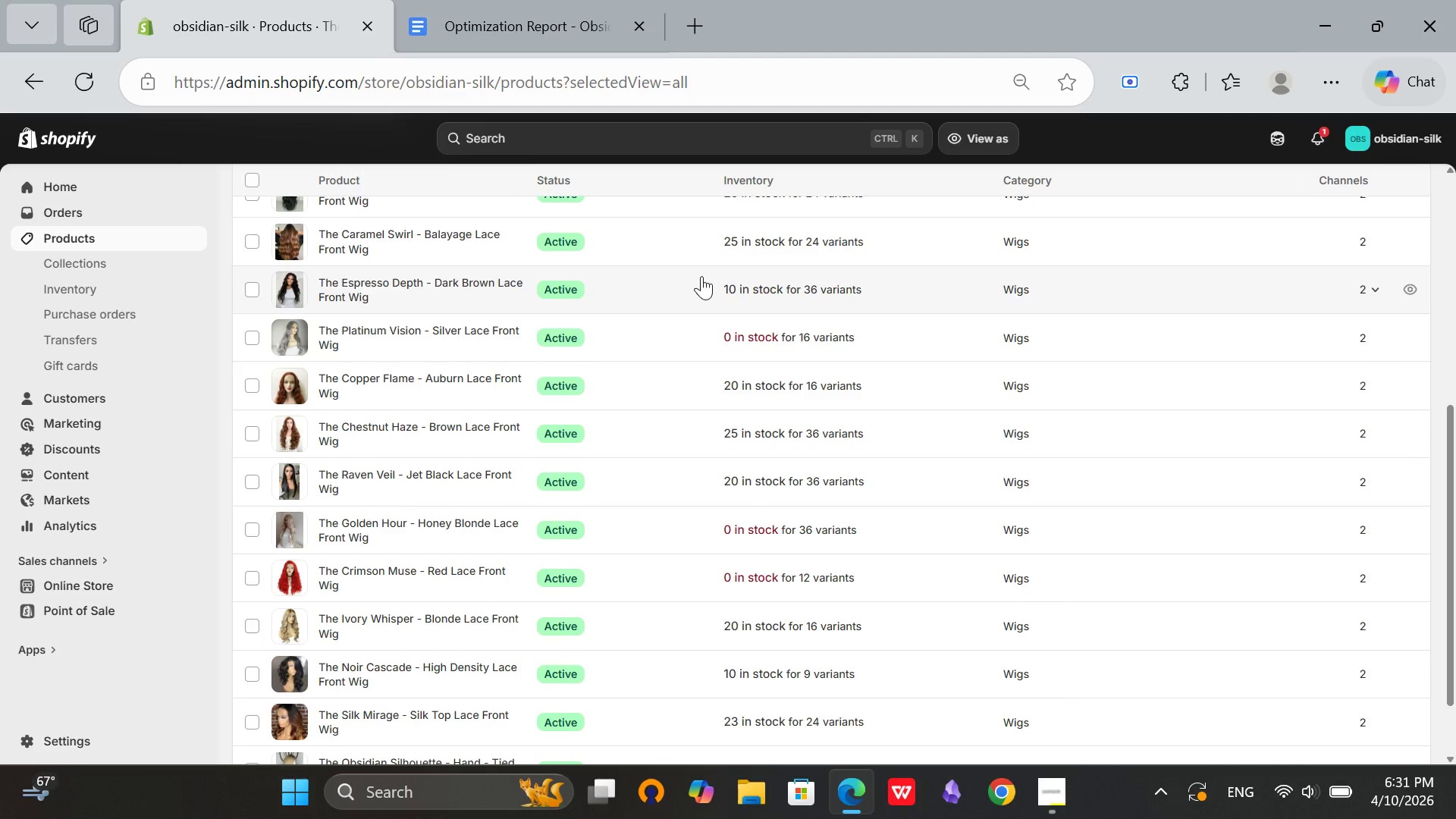 
mouse_move([592, 286])
 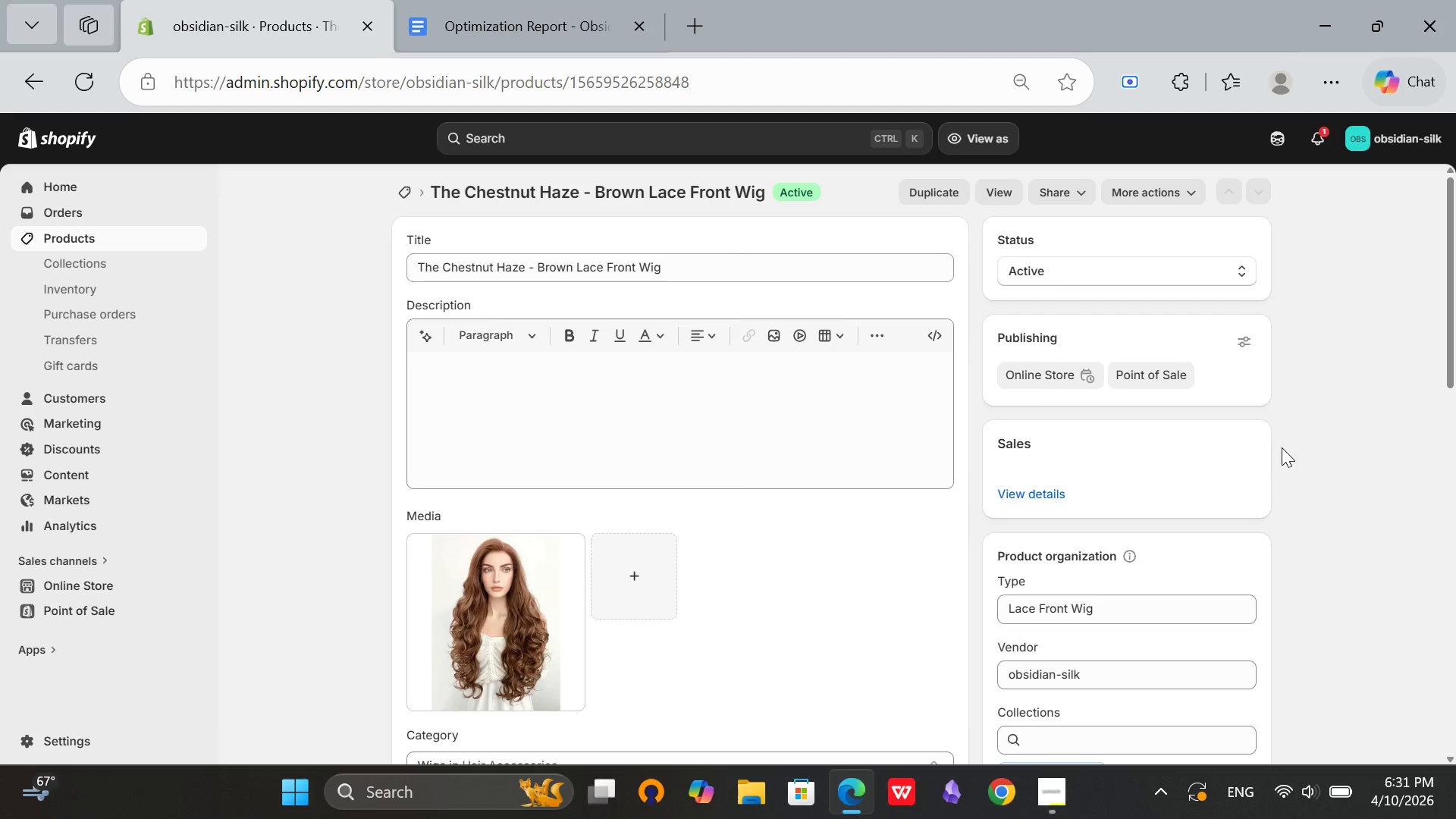 
scroll: coordinate [1282, 447], scroll_direction: down, amount: 3.0
 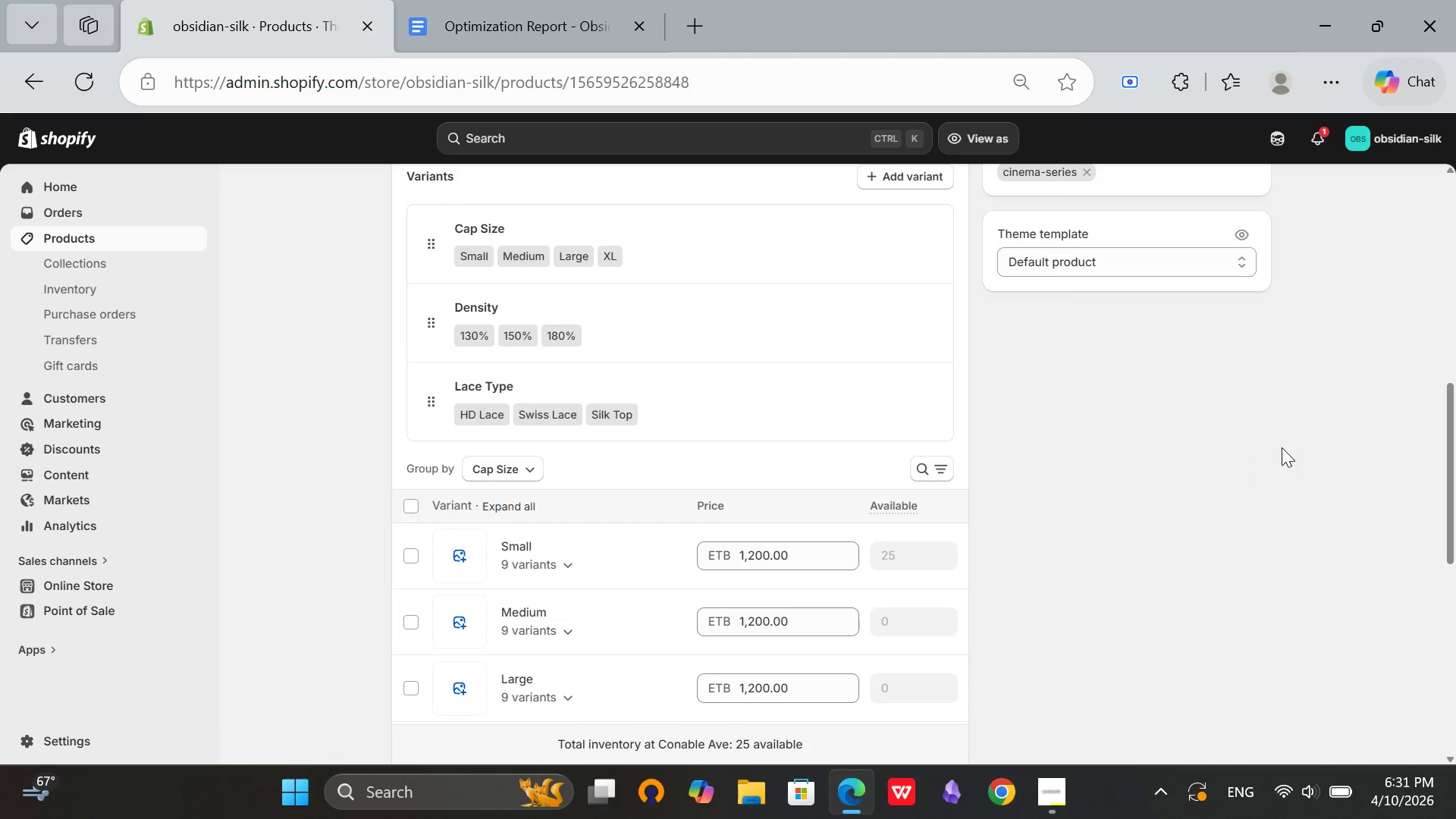 
scroll: coordinate [1282, 447], scroll_direction: up, amount: 3.0
 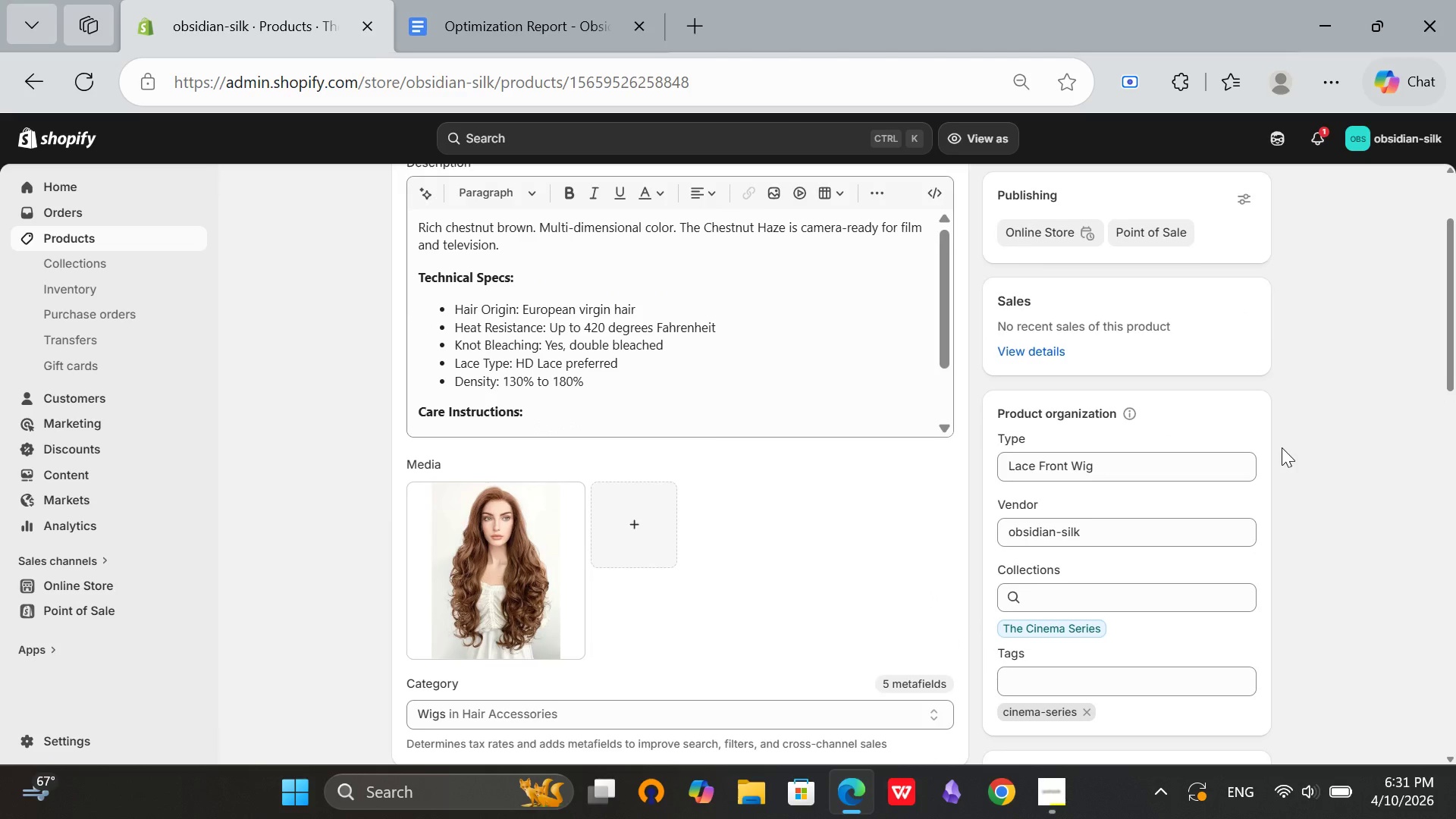 
scroll: coordinate [1374, 551], scroll_direction: down, amount: 4.0
 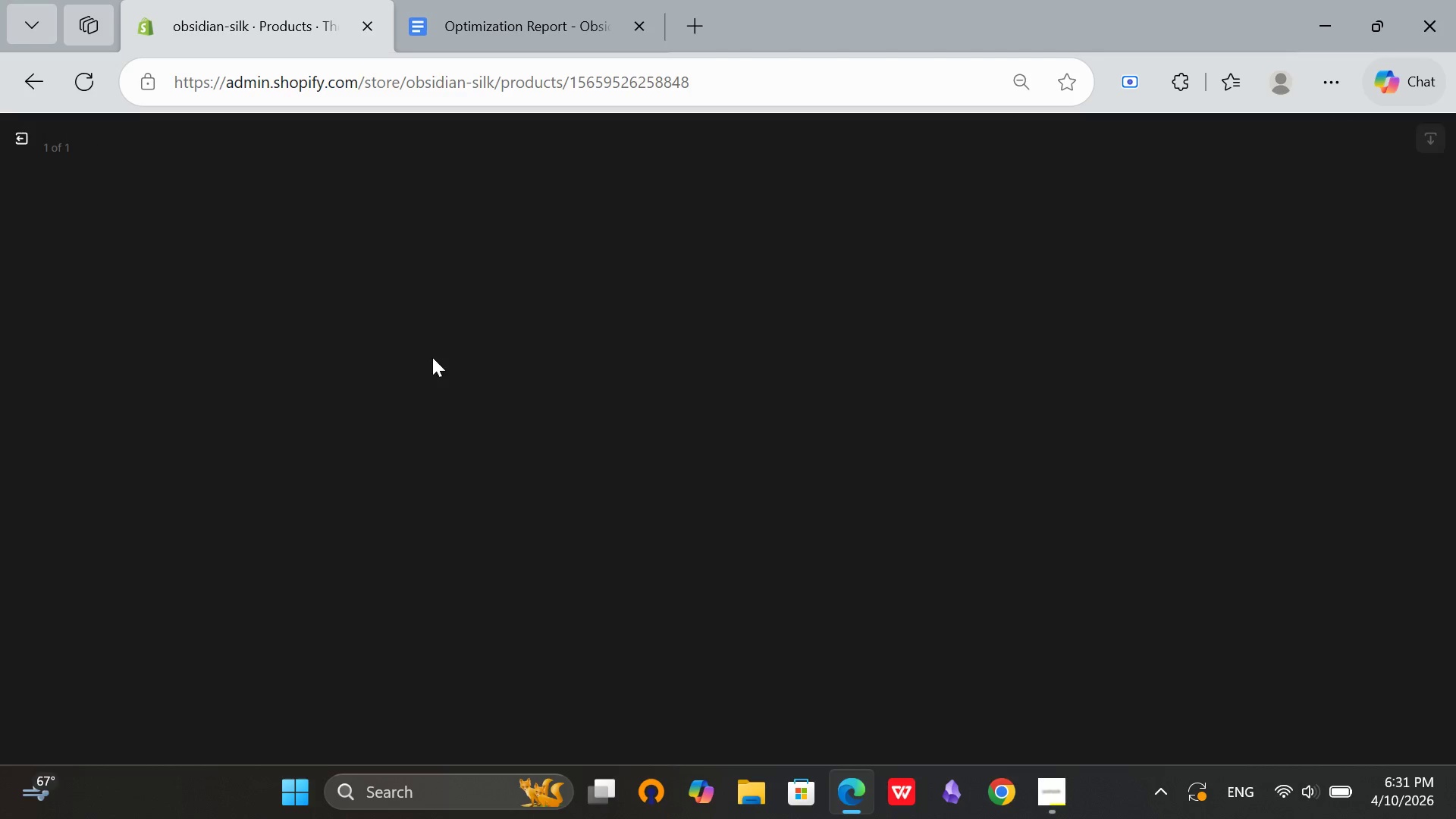 
left_click([432, 357])
 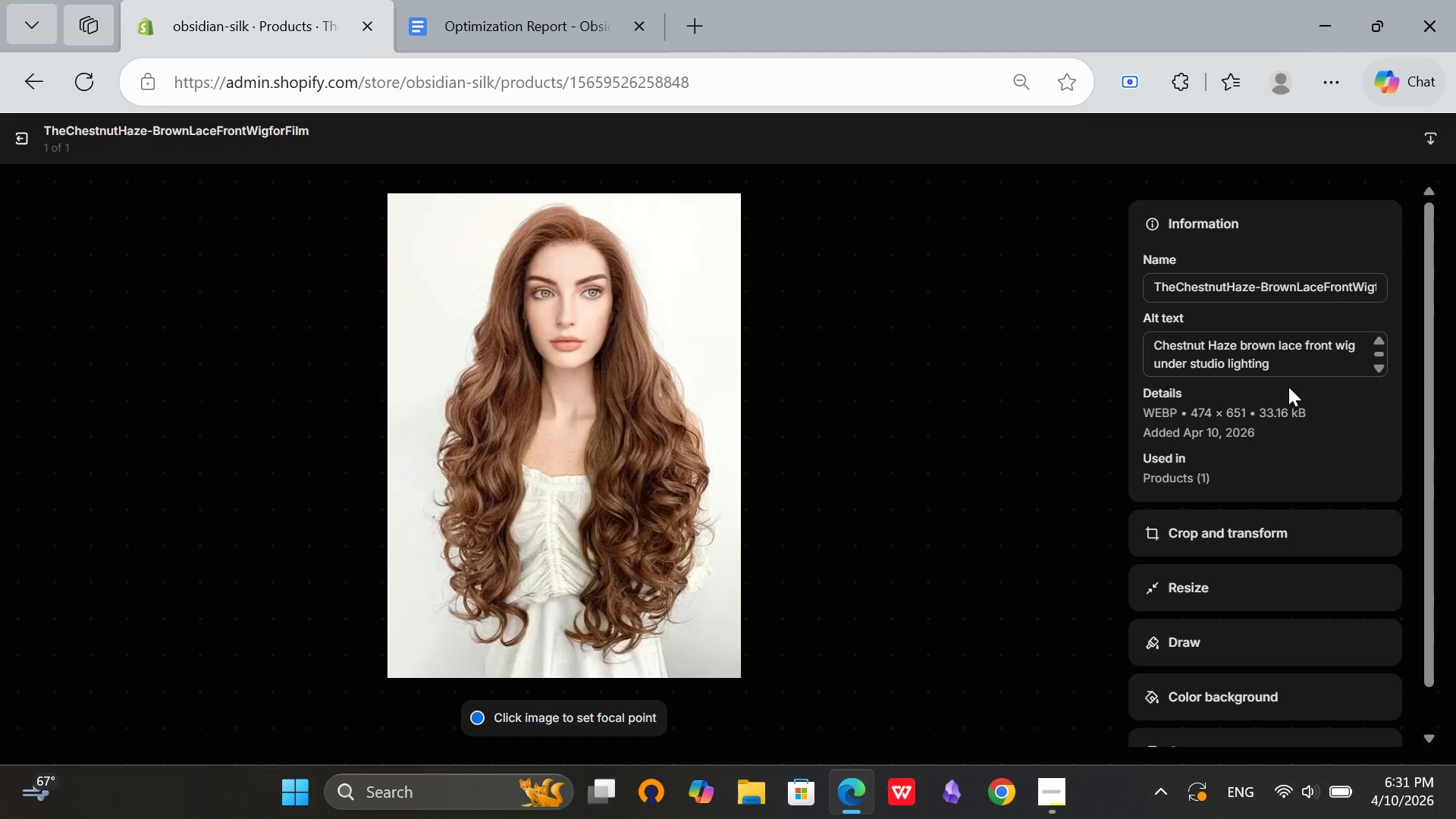 
left_click([1288, 367])
 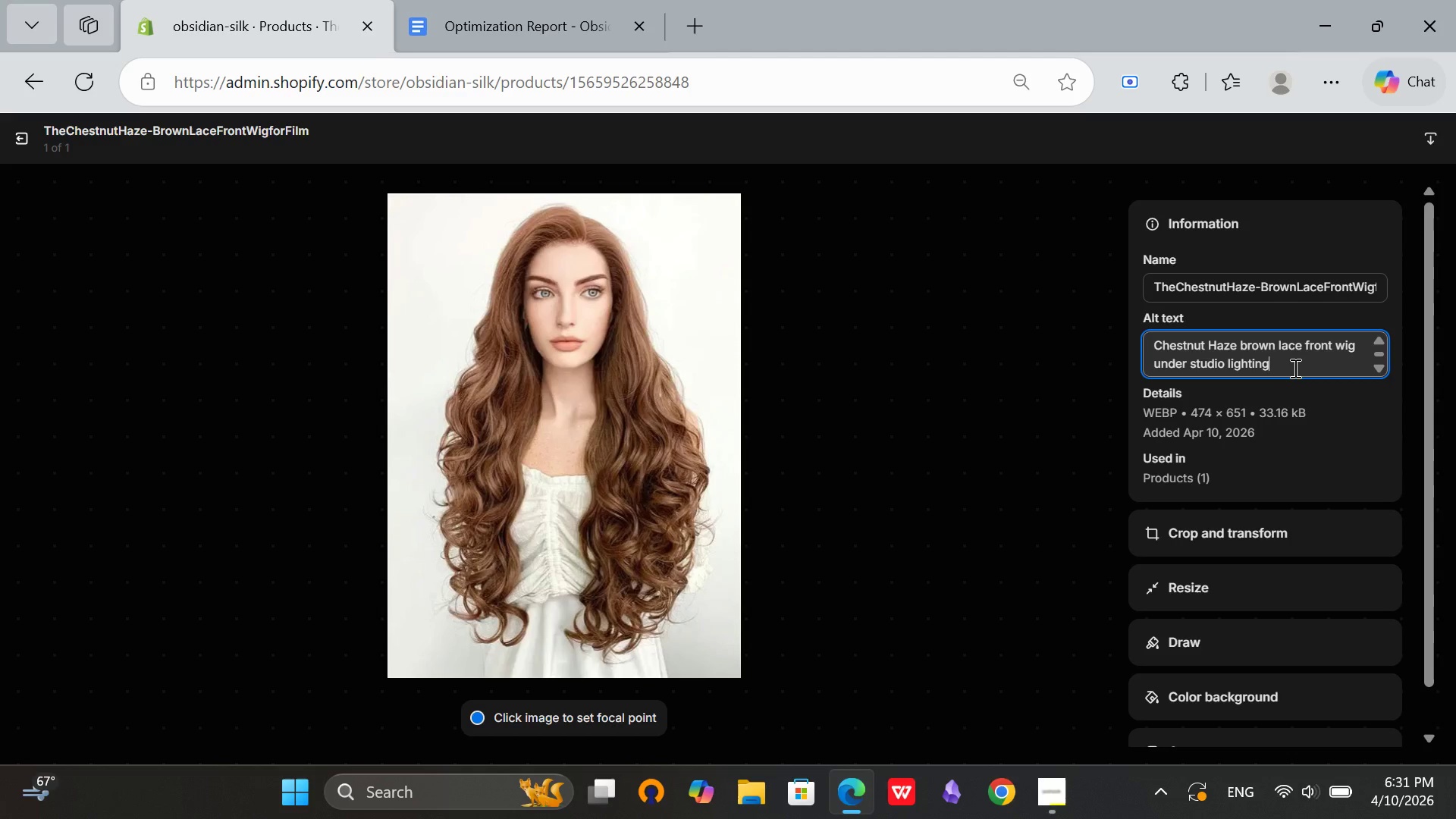 
hold_key(key=Backspace, duration=1.53)
 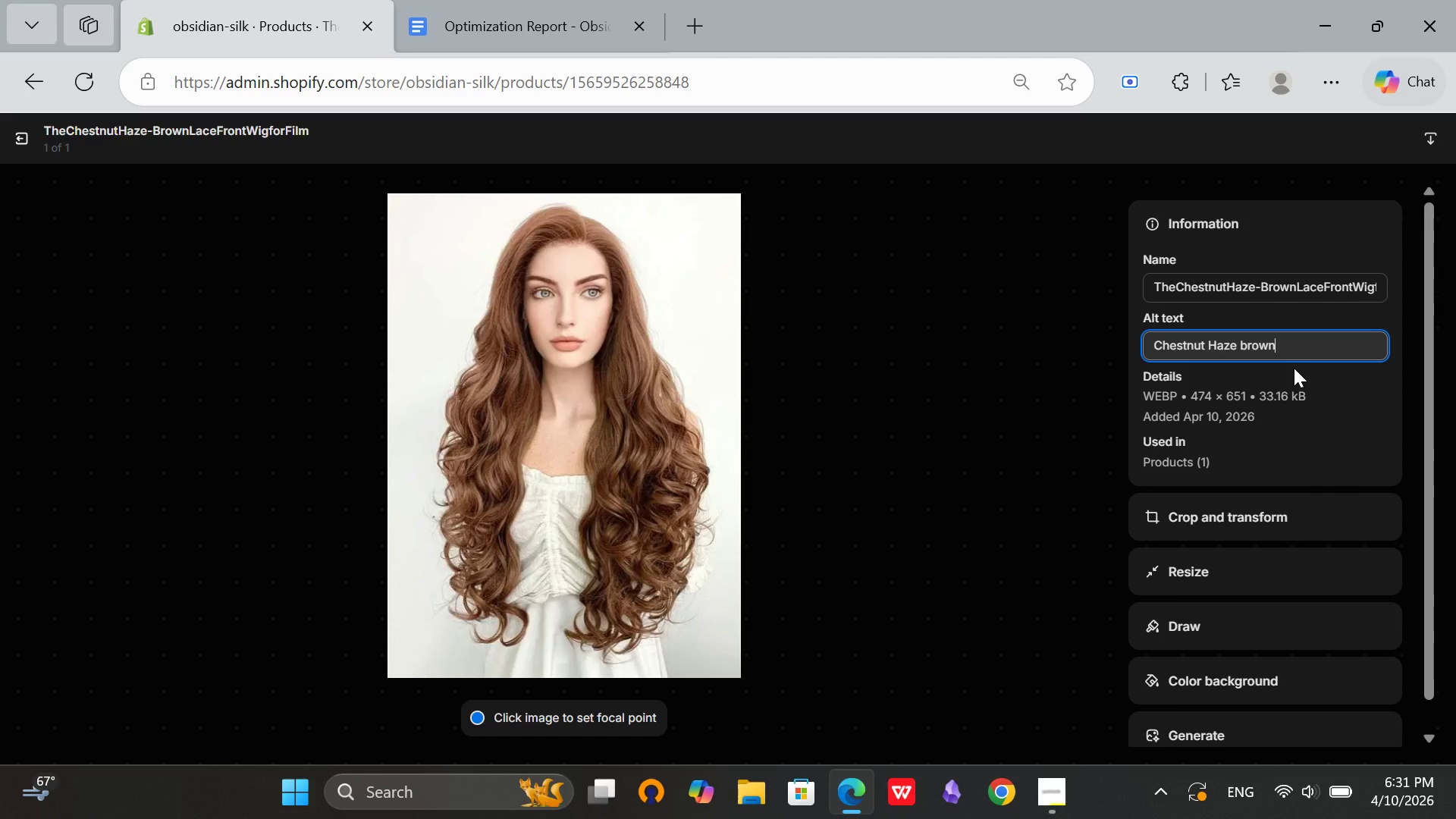 
hold_key(key=Backspace, duration=1.3)
 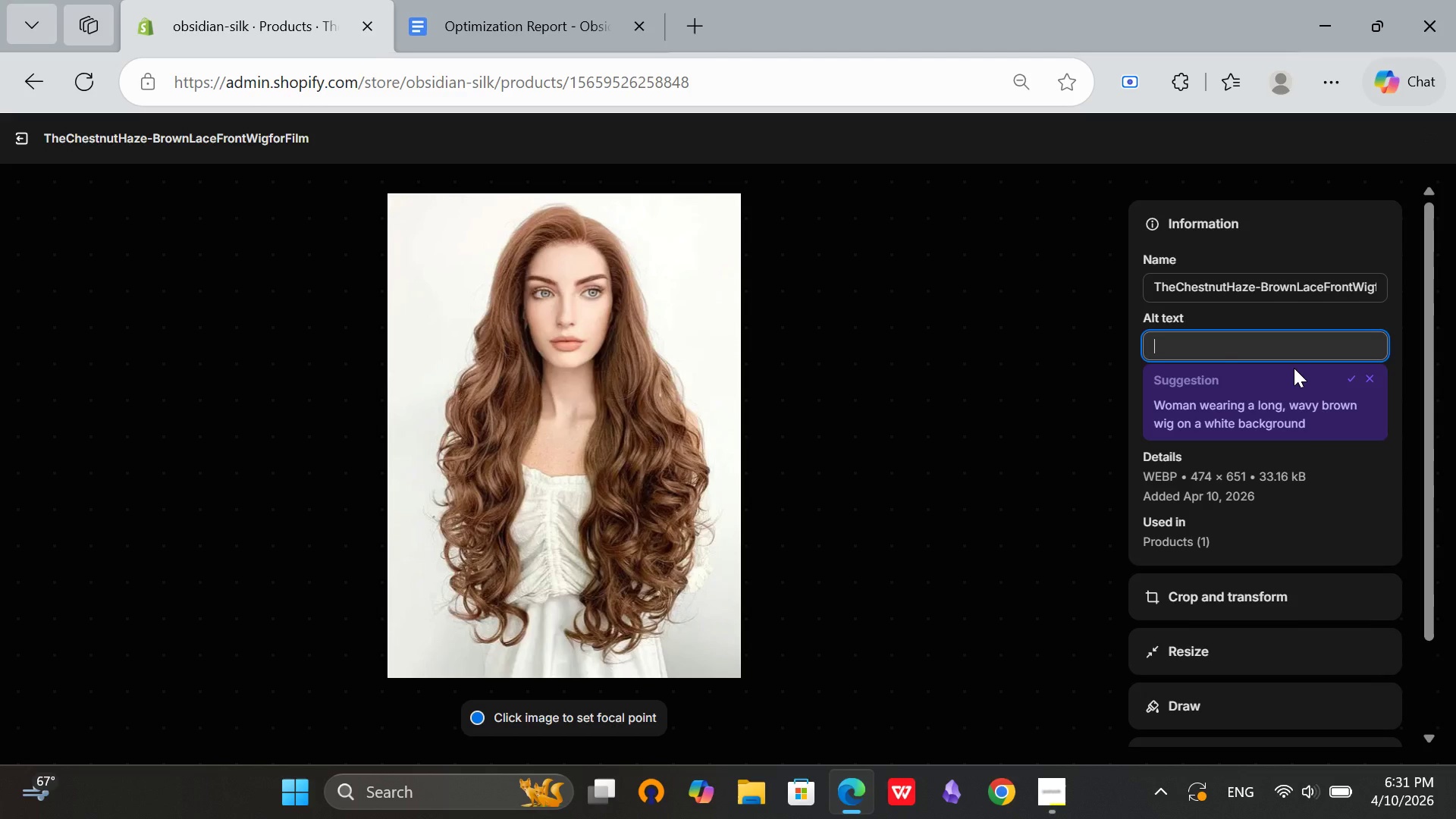 
type(The Chestnut Haze film-quality brown lace front wig with European hair under studio lighting)
 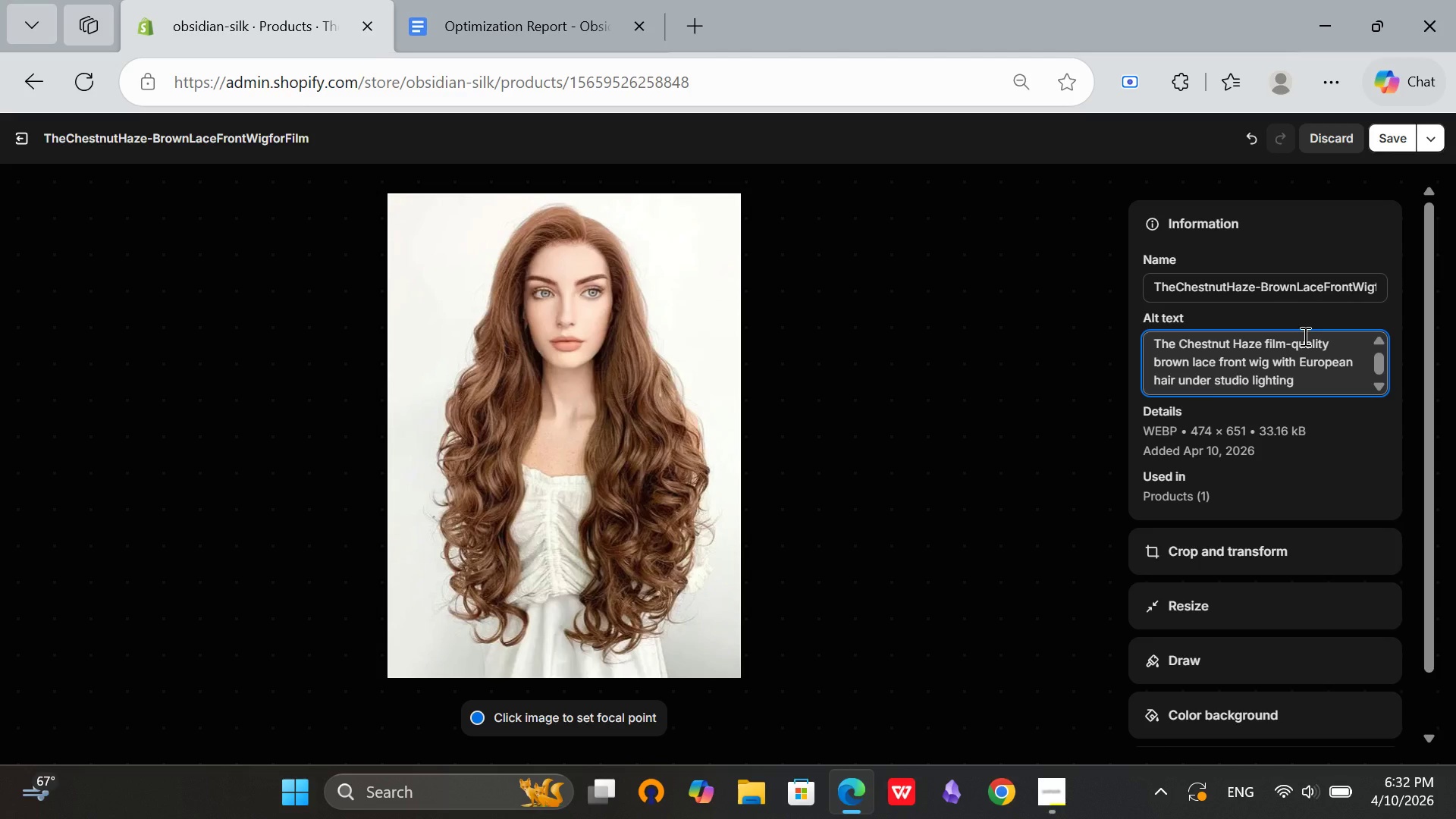 
scroll: coordinate [1308, 337], scroll_direction: up, amount: 3.0
 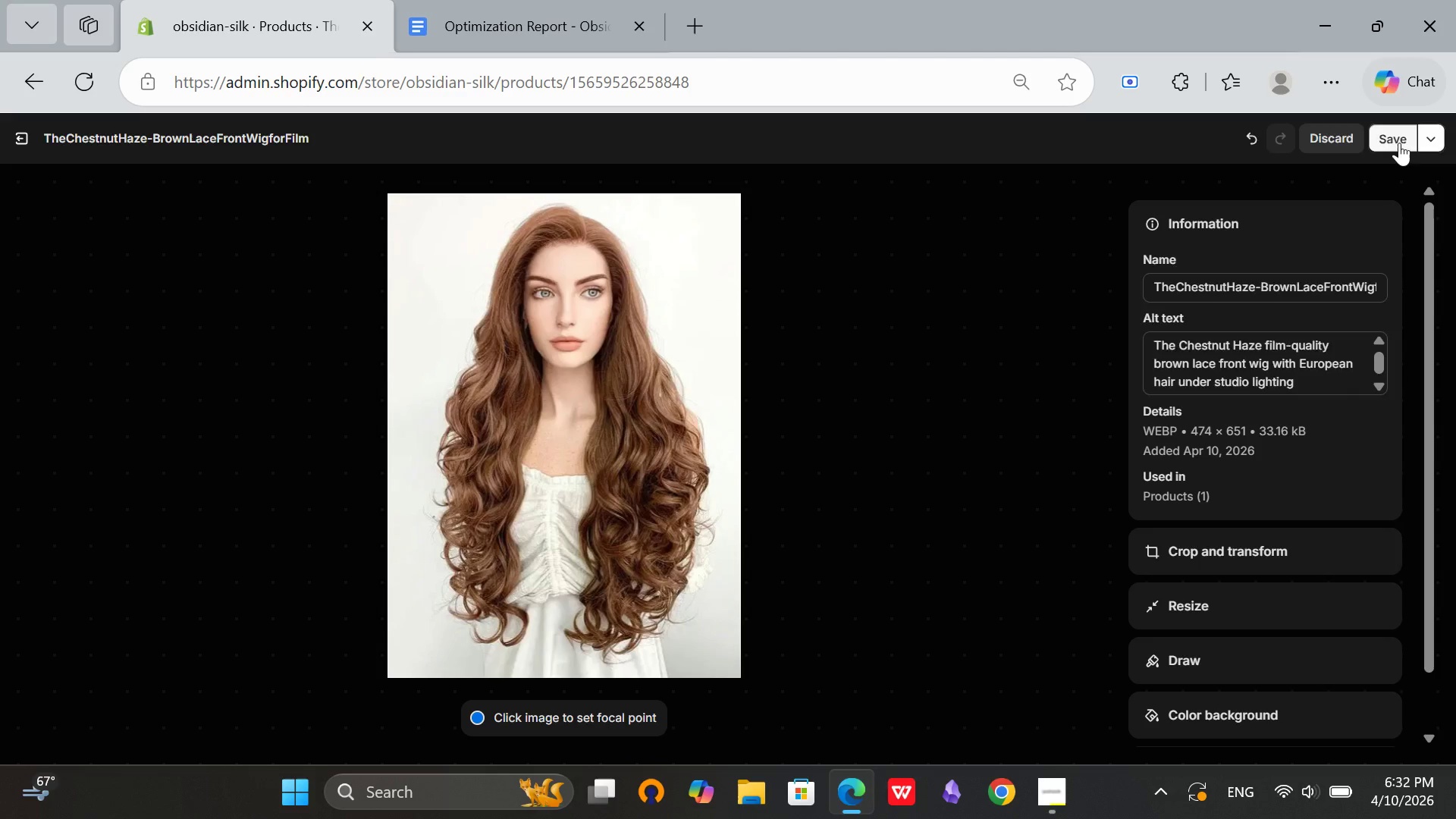 
left_click([1399, 143])
 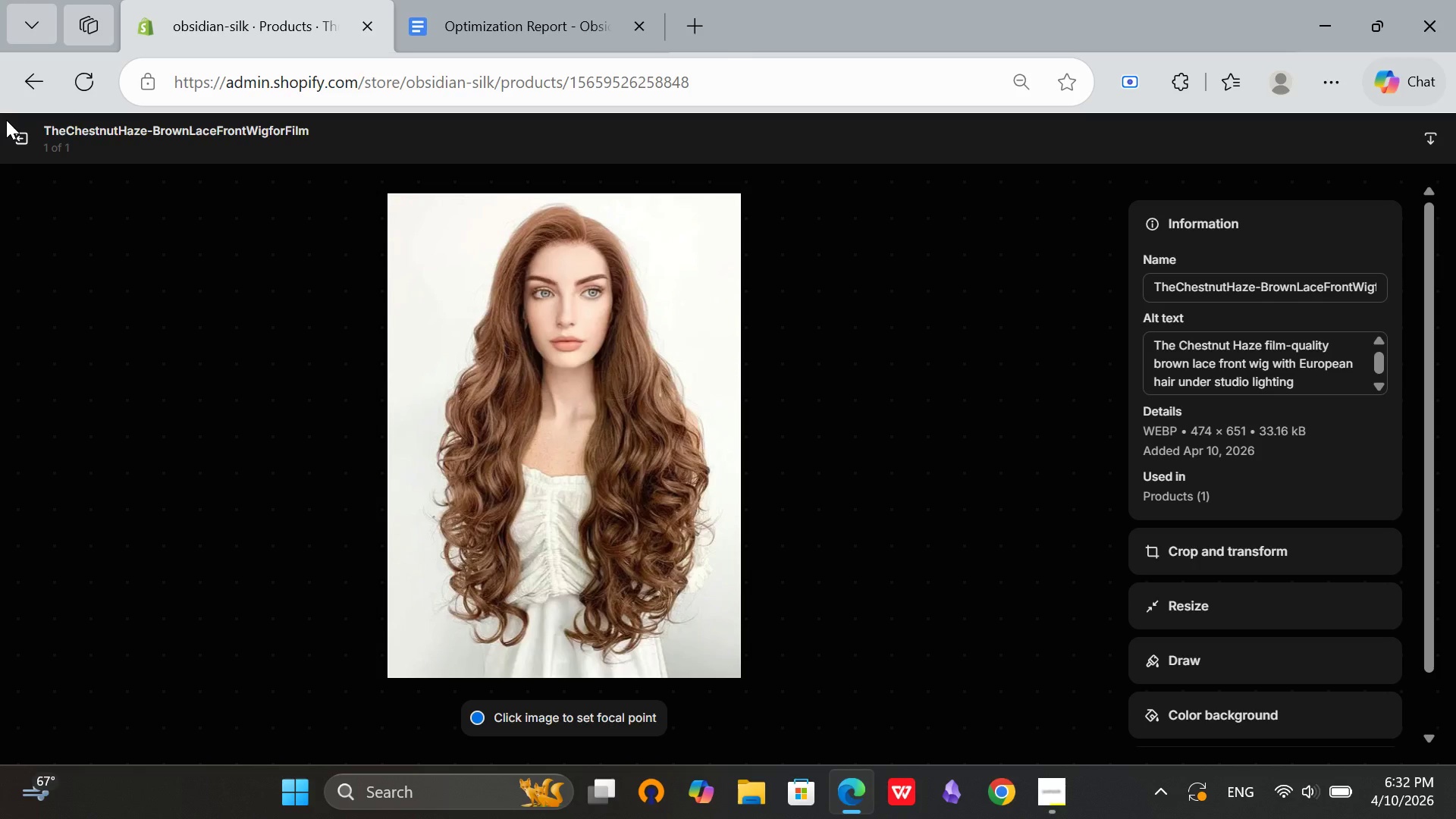 
left_click([23, 131])
 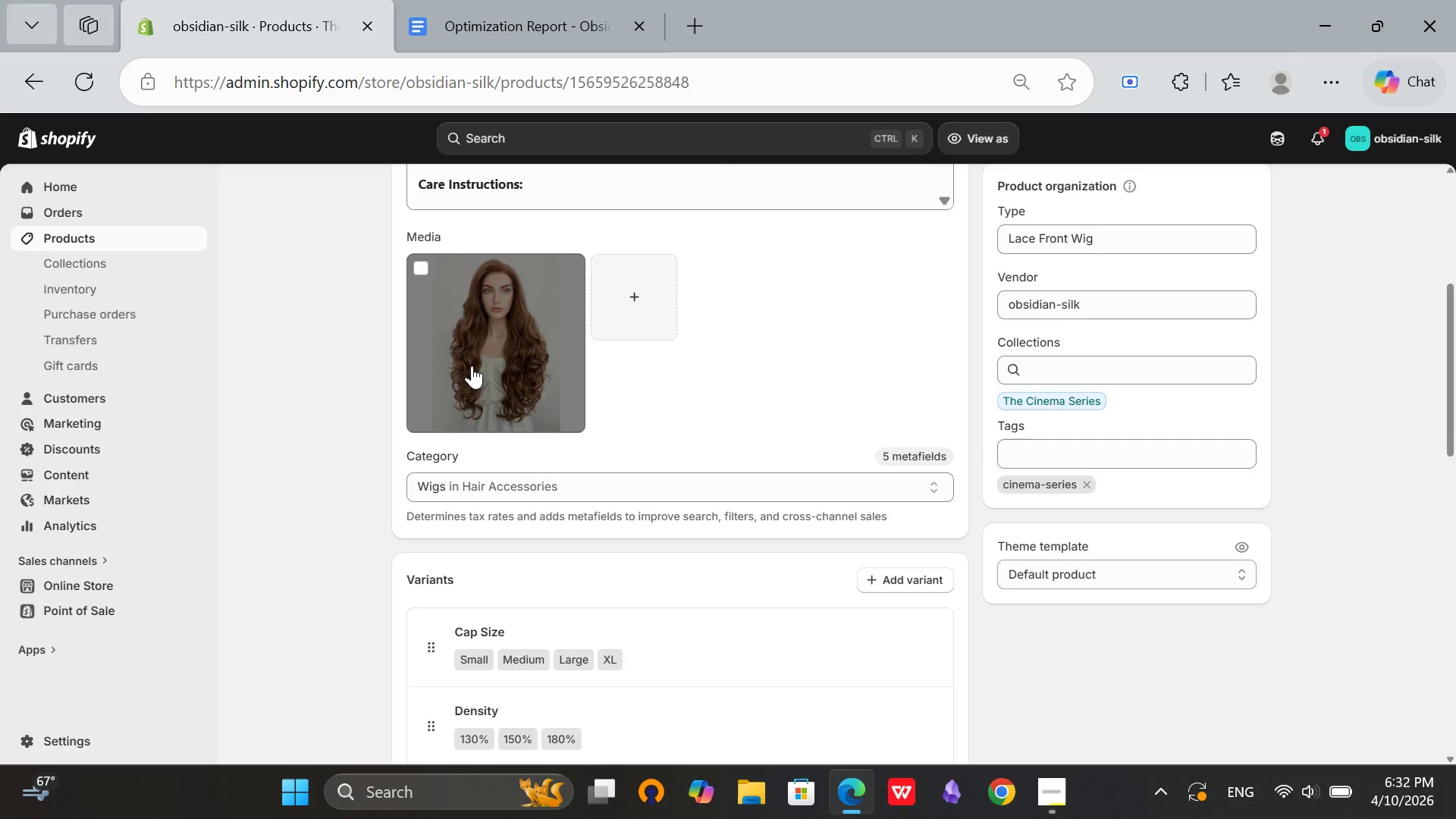 
scroll: coordinate [469, 333], scroll_direction: up, amount: 8.0
 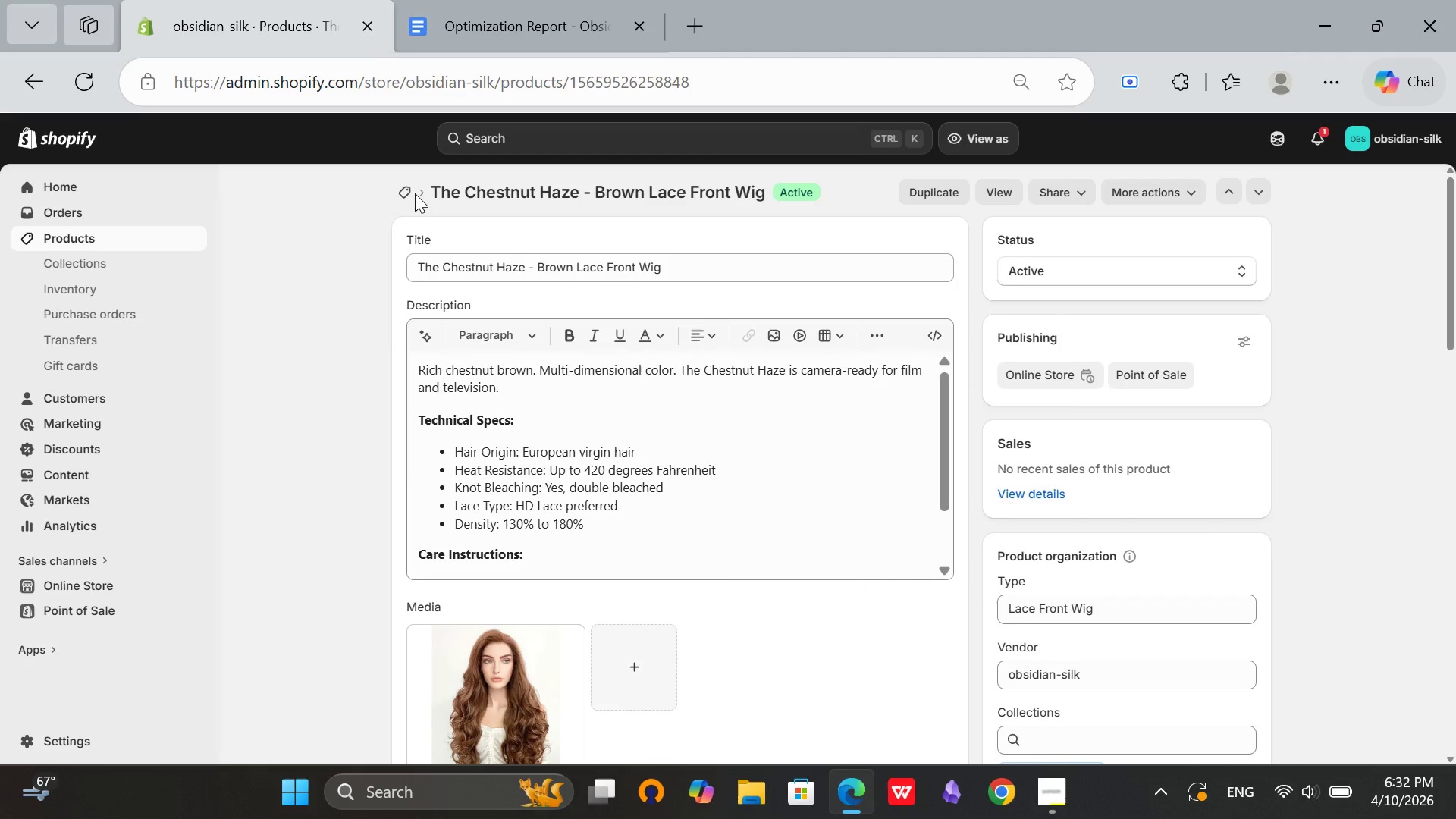 
left_click([406, 192])
 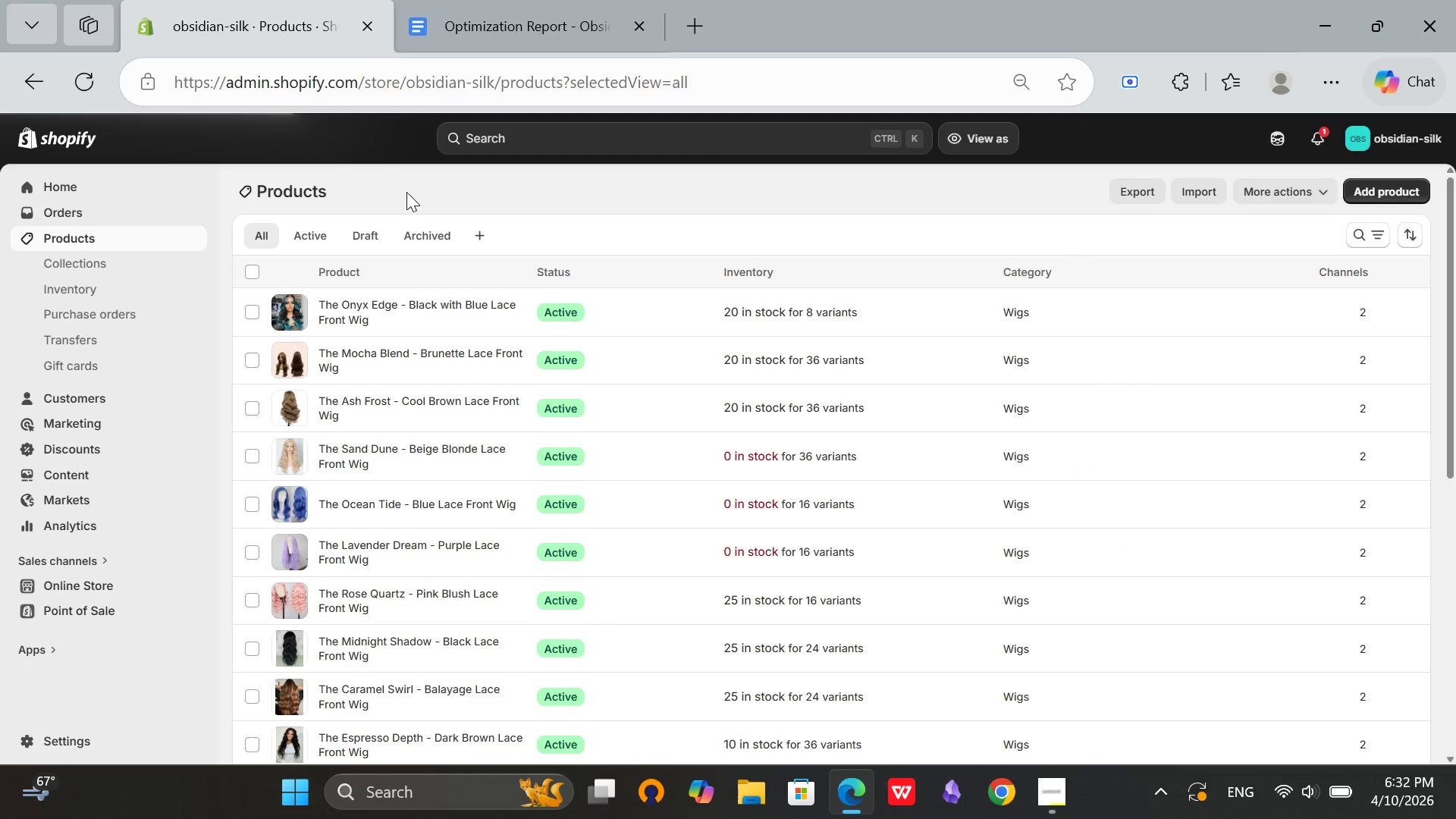 
scroll: coordinate [316, 639], scroll_direction: down, amount: 3.0
 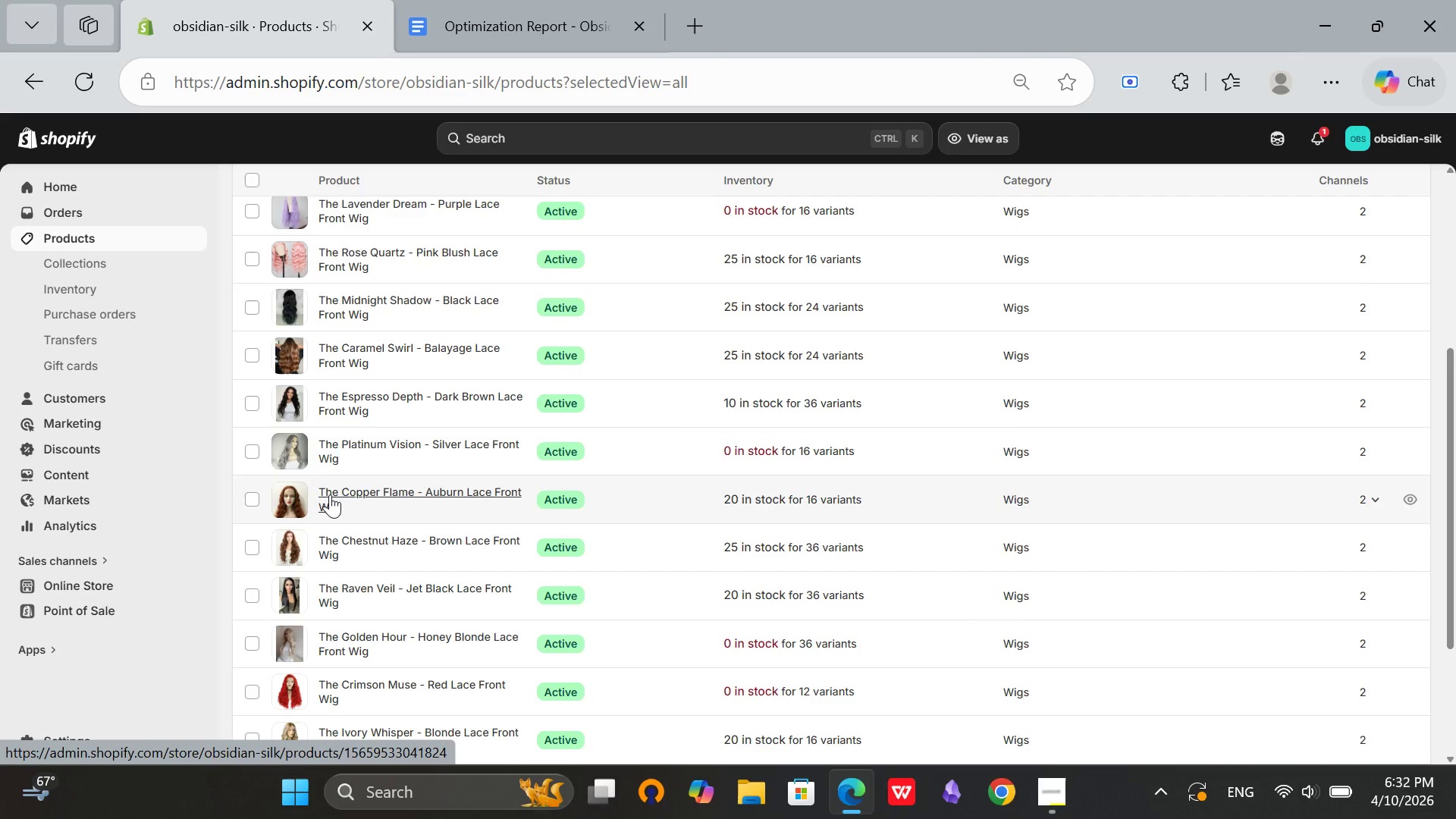 
left_click([330, 494])
 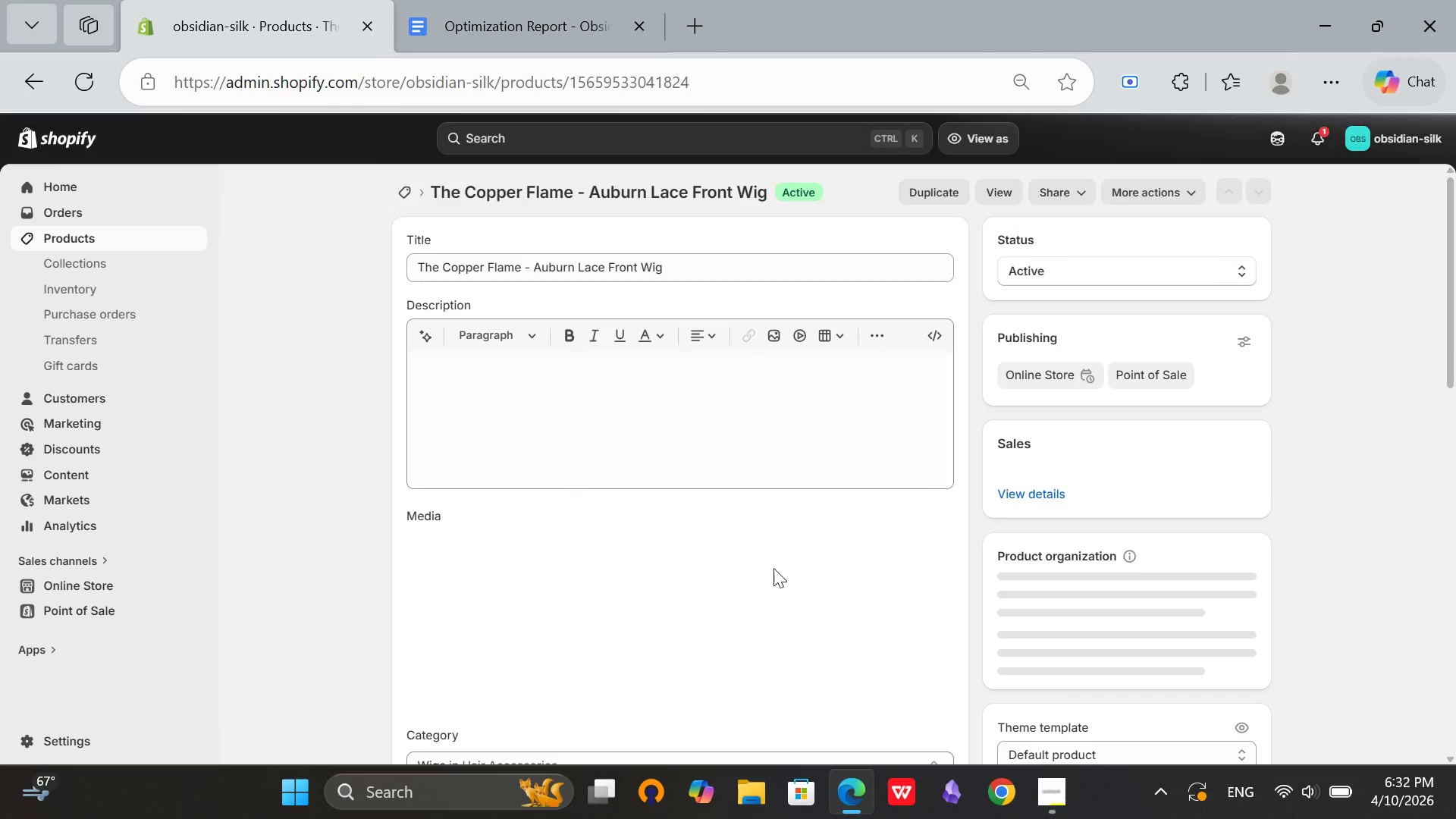 
wait(6.0)
 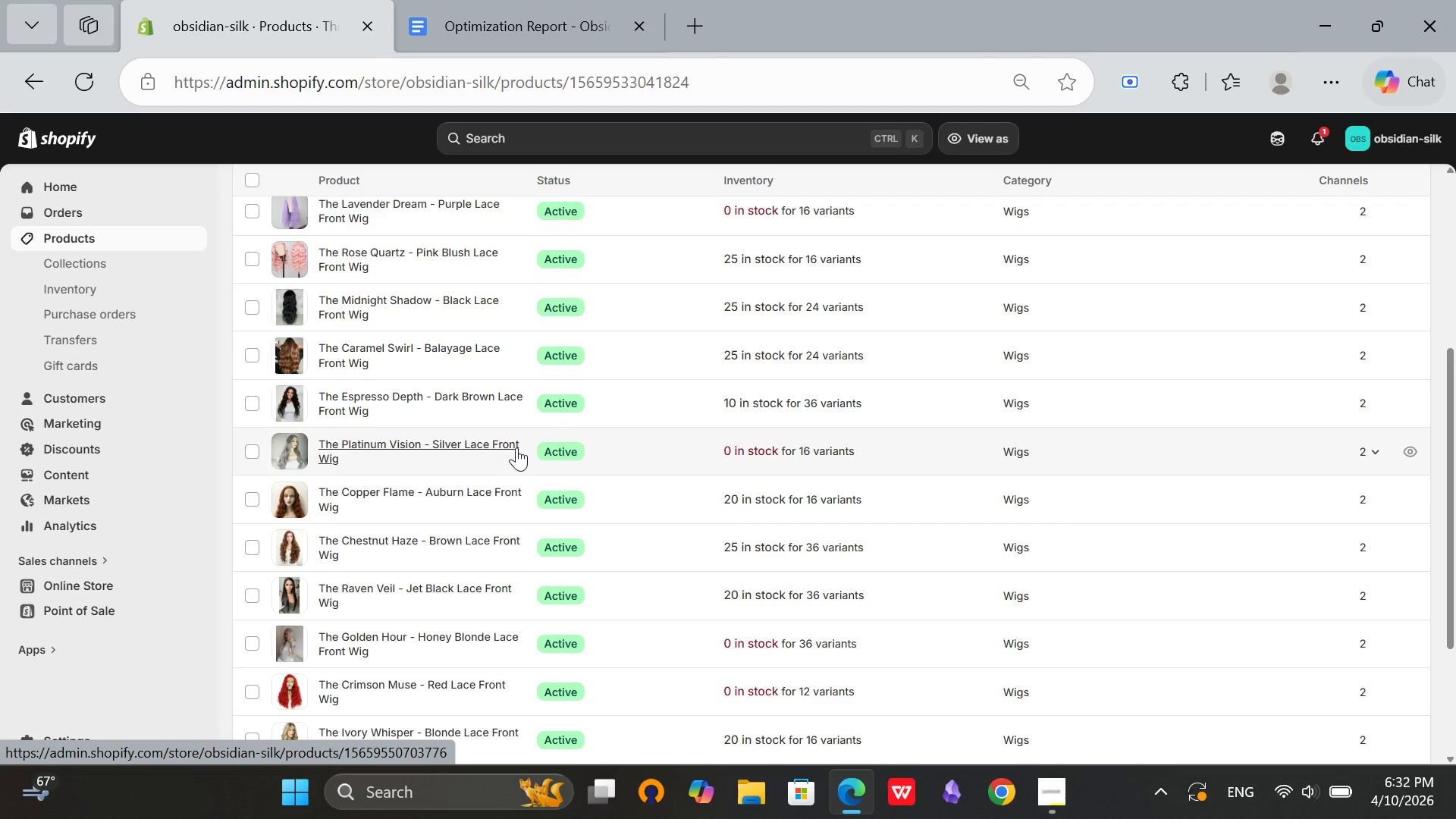 
scroll: coordinate [774, 568], scroll_direction: down, amount: 1.0
 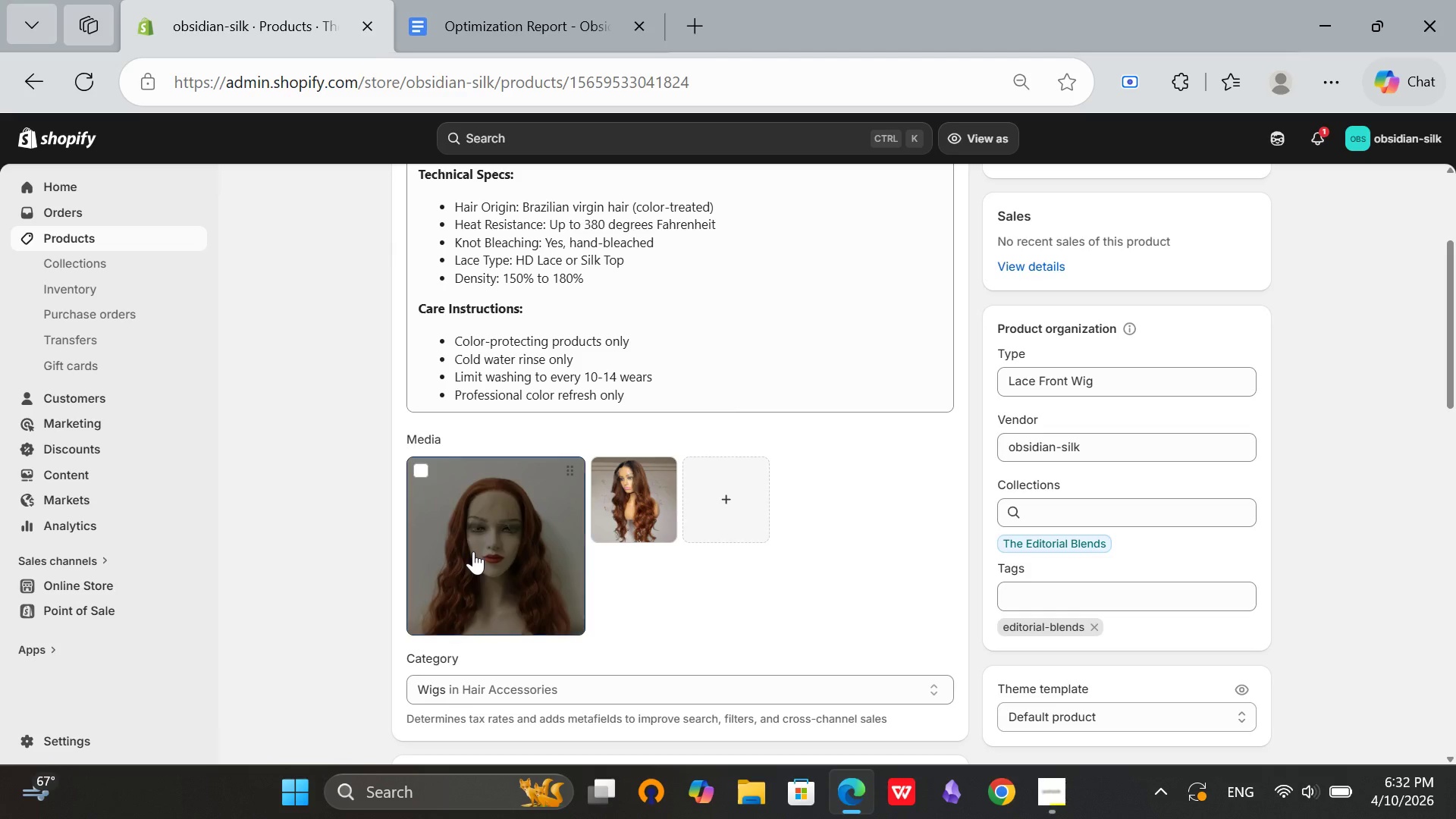 
left_click([473, 551])
 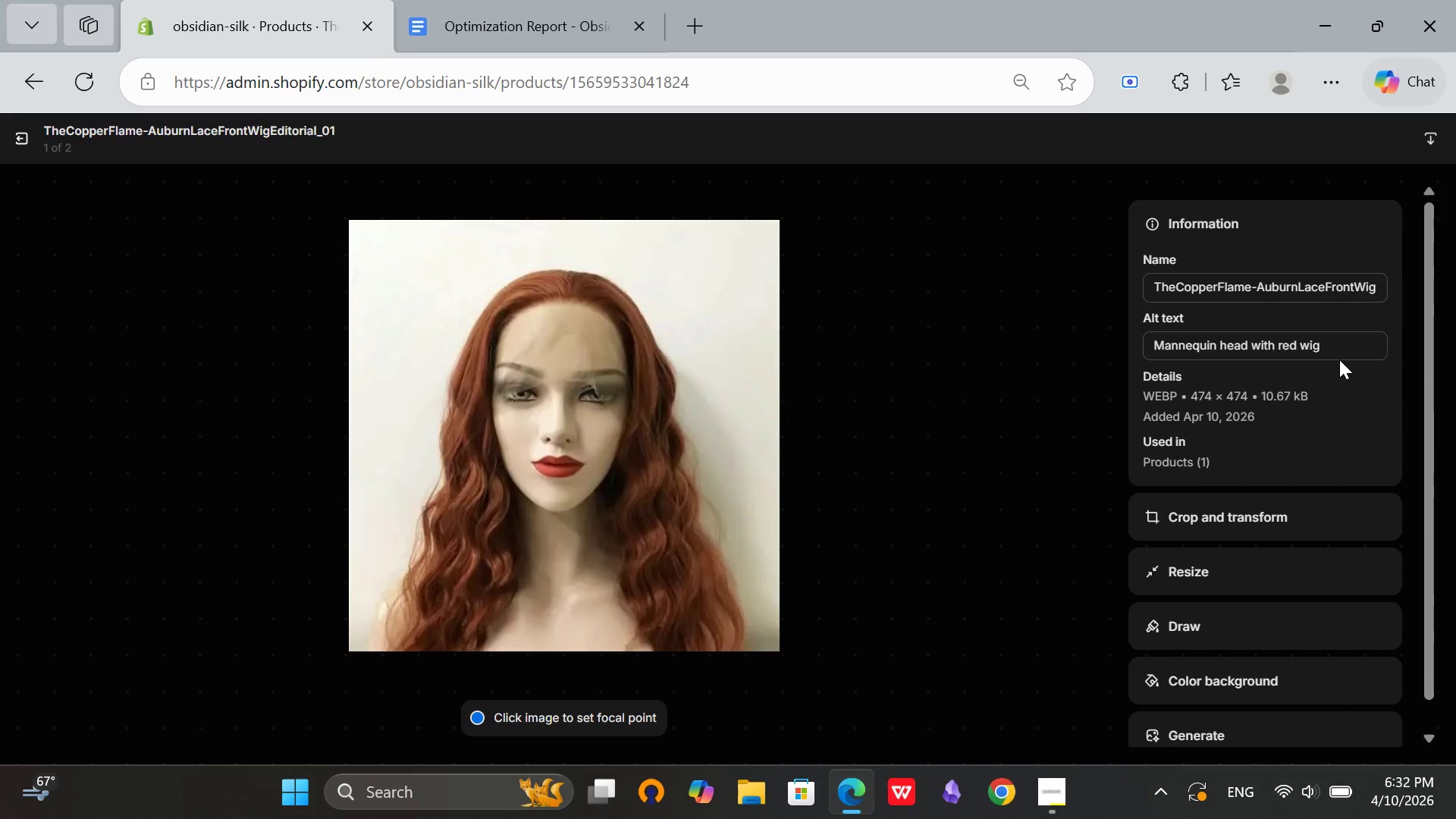 
left_click([1334, 353])
 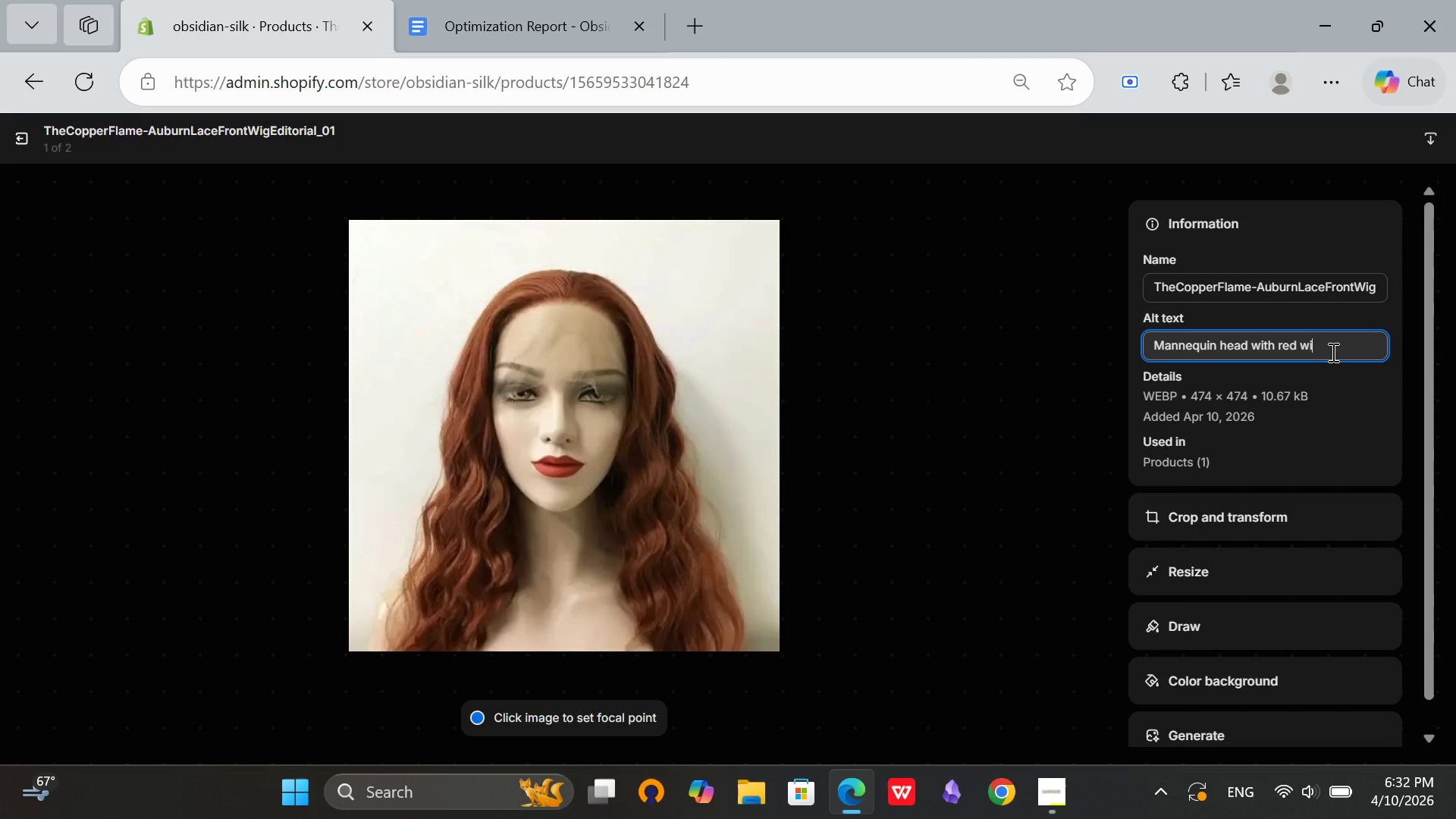 
hold_key(key=Backspace, duration=1.52)
 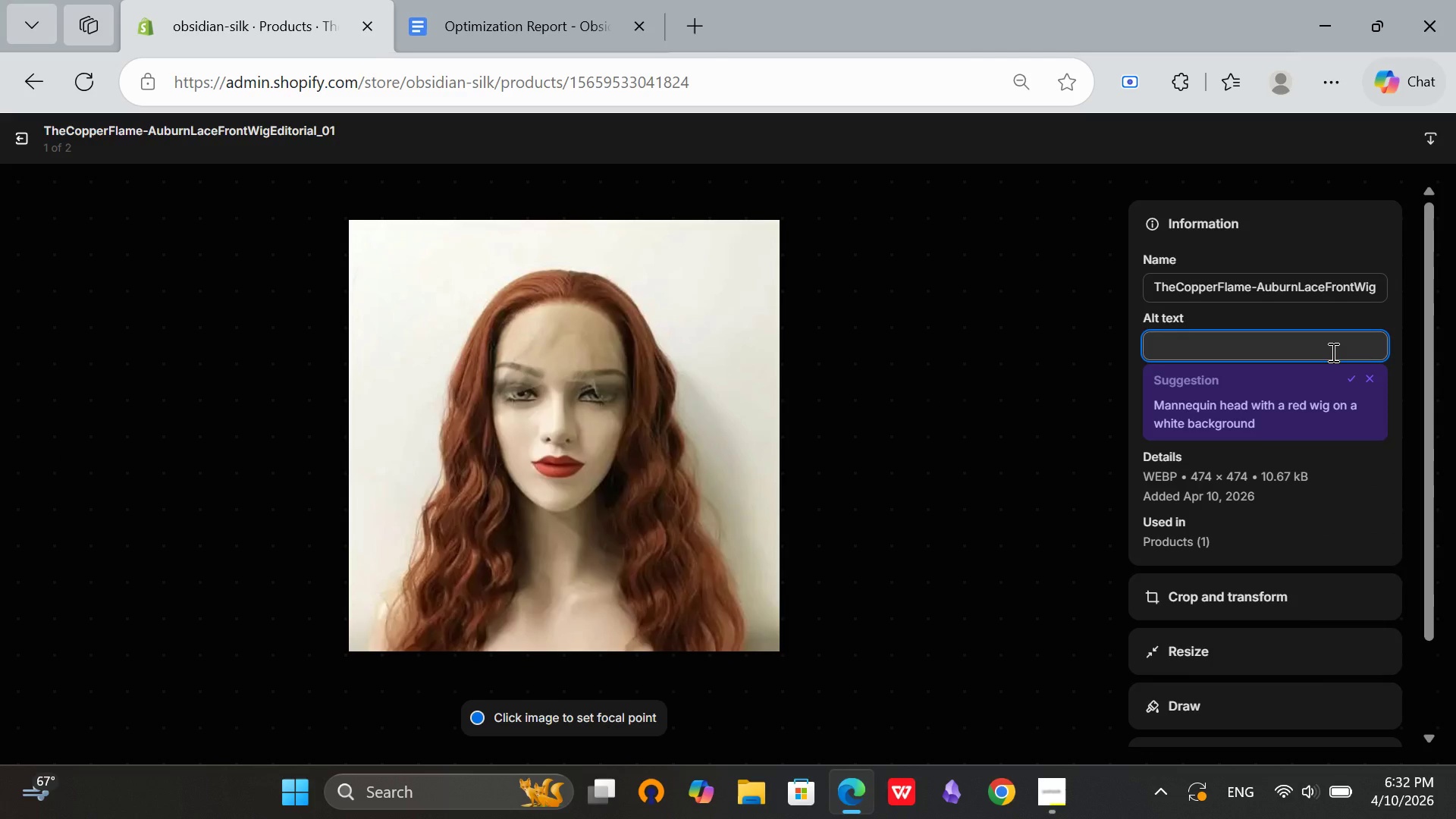 
key(Backspace)
key(Backspace)
key(Backspace)
key(Backspace)
type(The Cooper Flame editorial quality auburn lace front wig with Brazilian hair and fiery copper tones)
 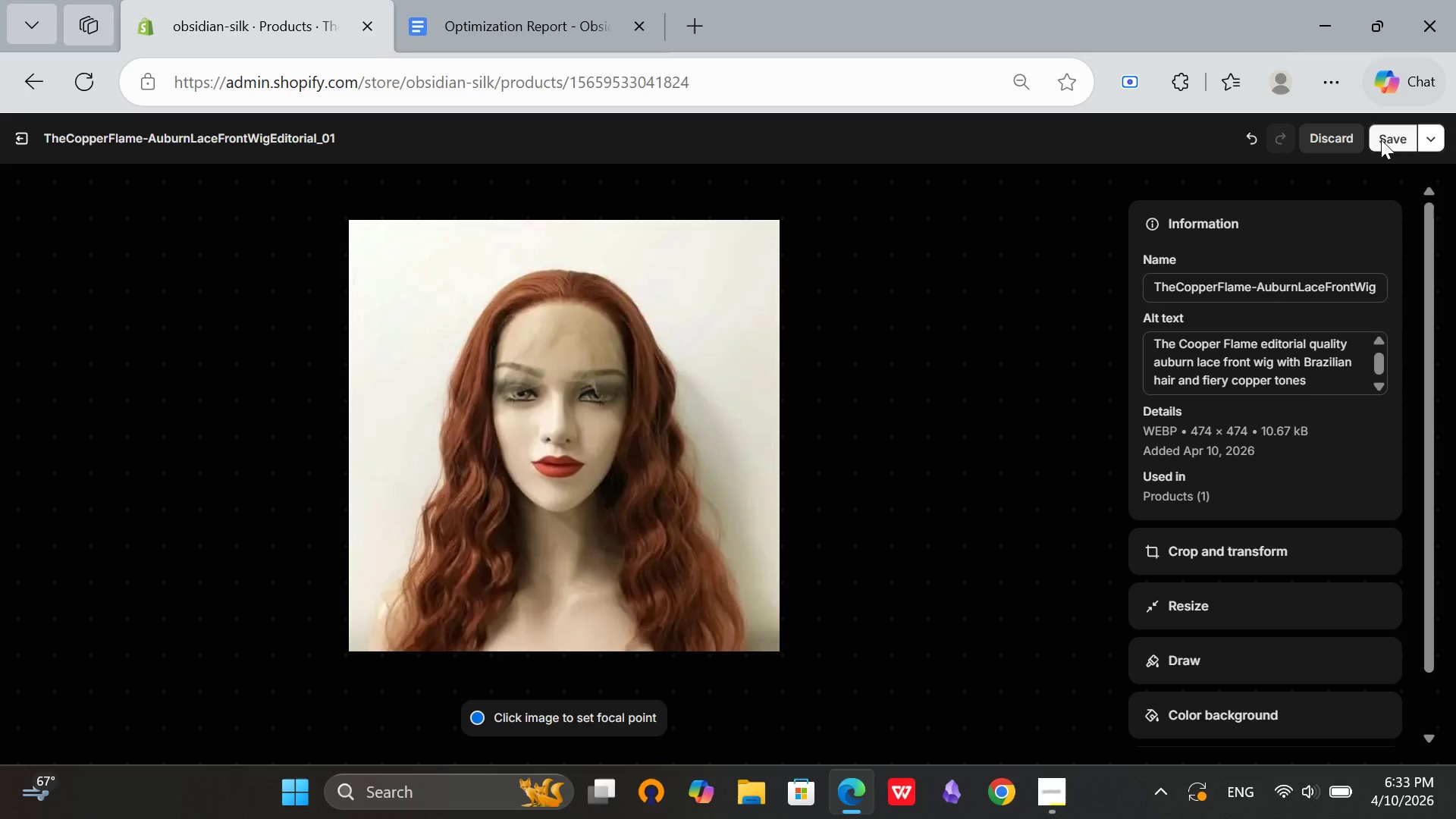 
left_click([1381, 140])
 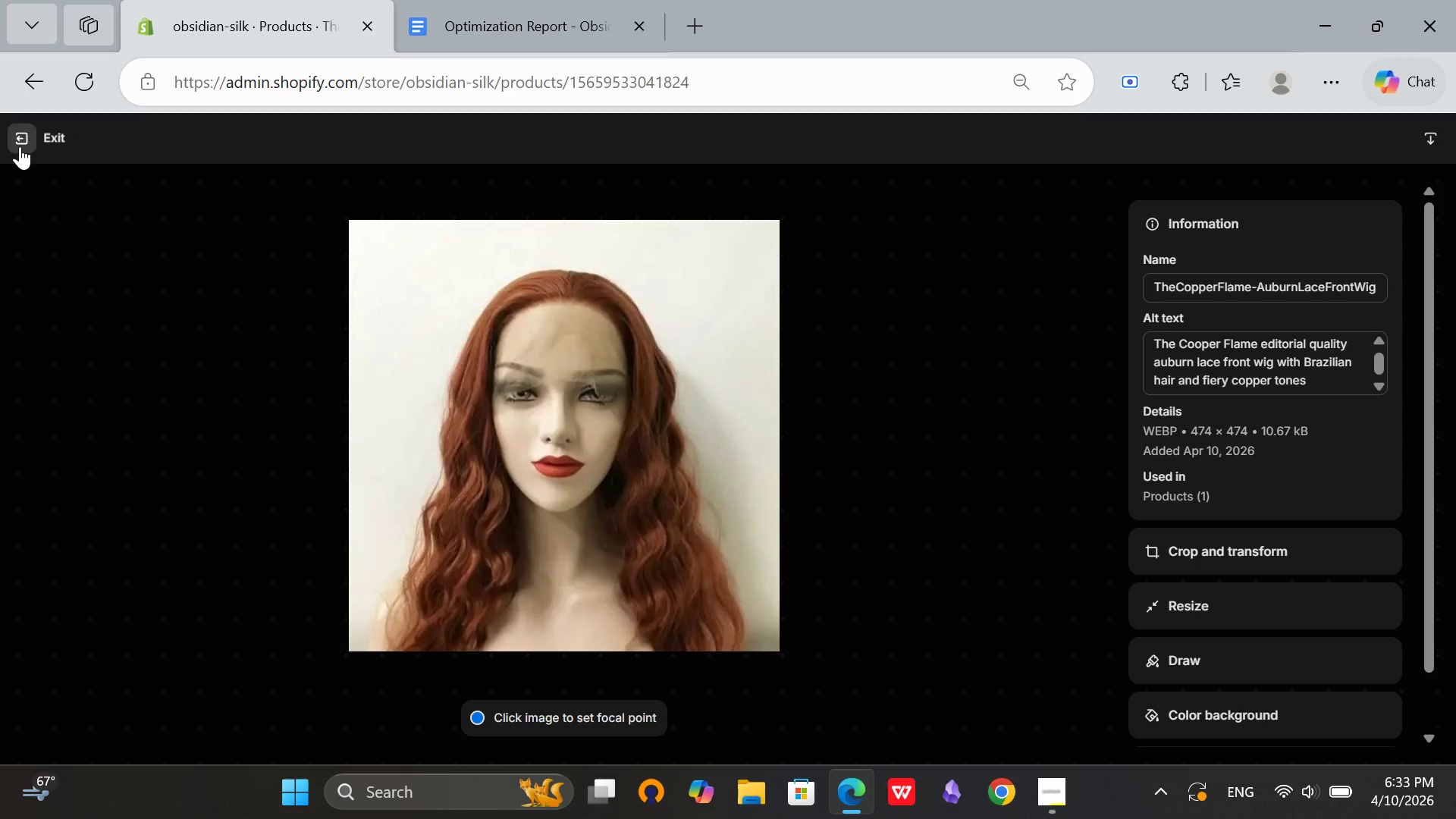 
left_click([17, 143])
 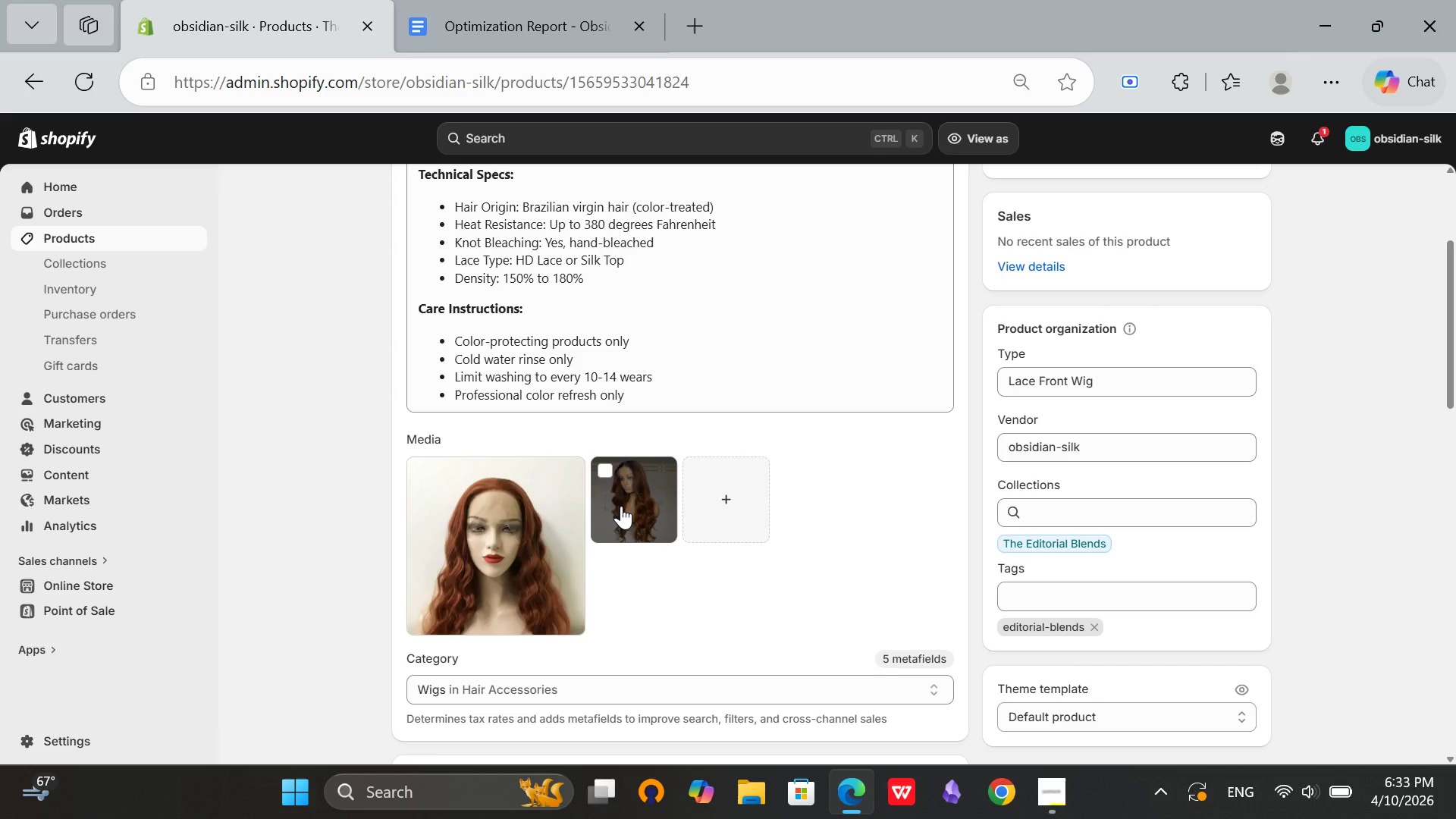 
left_click([621, 506])
 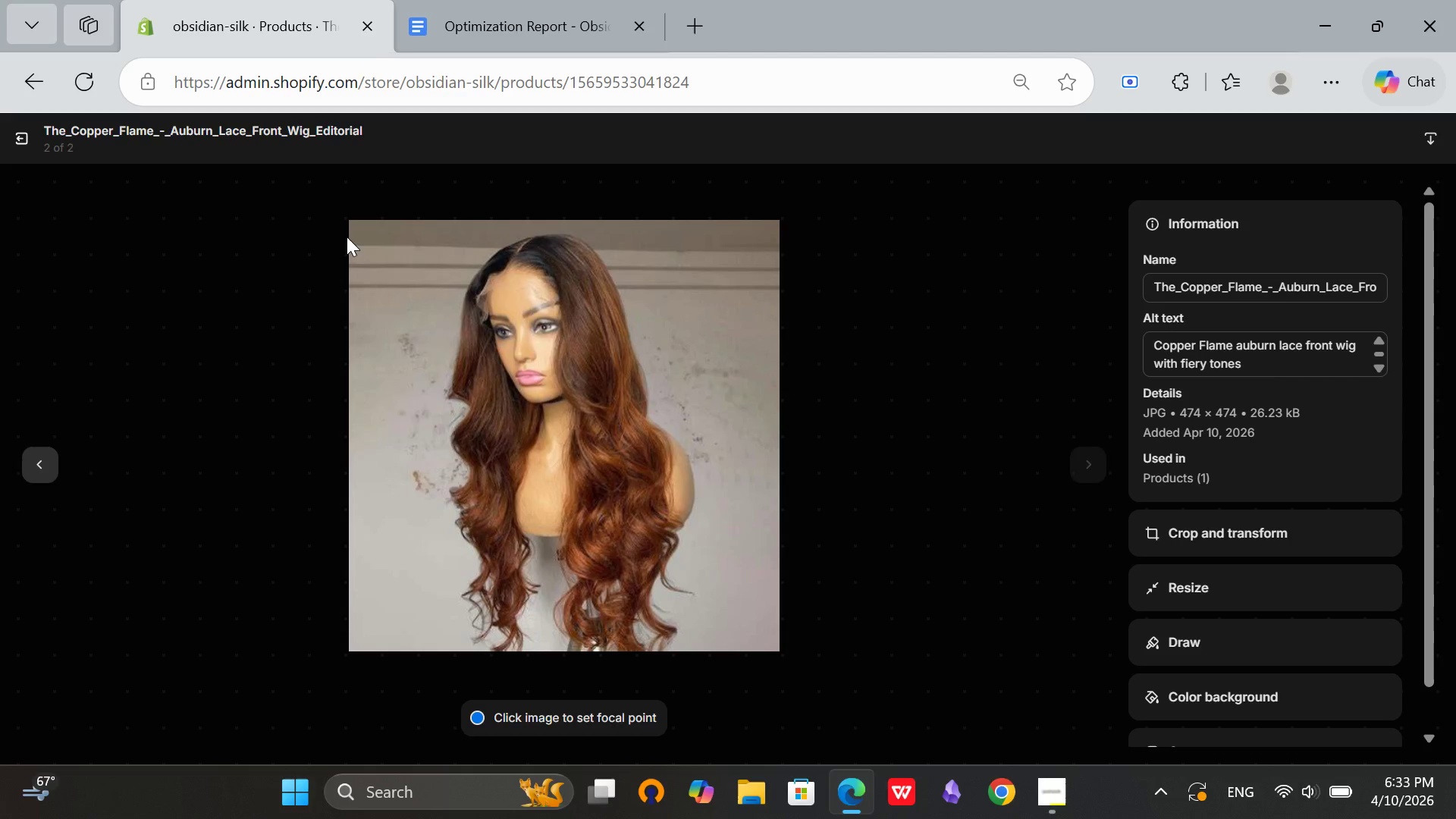 
left_click([20, 137])
 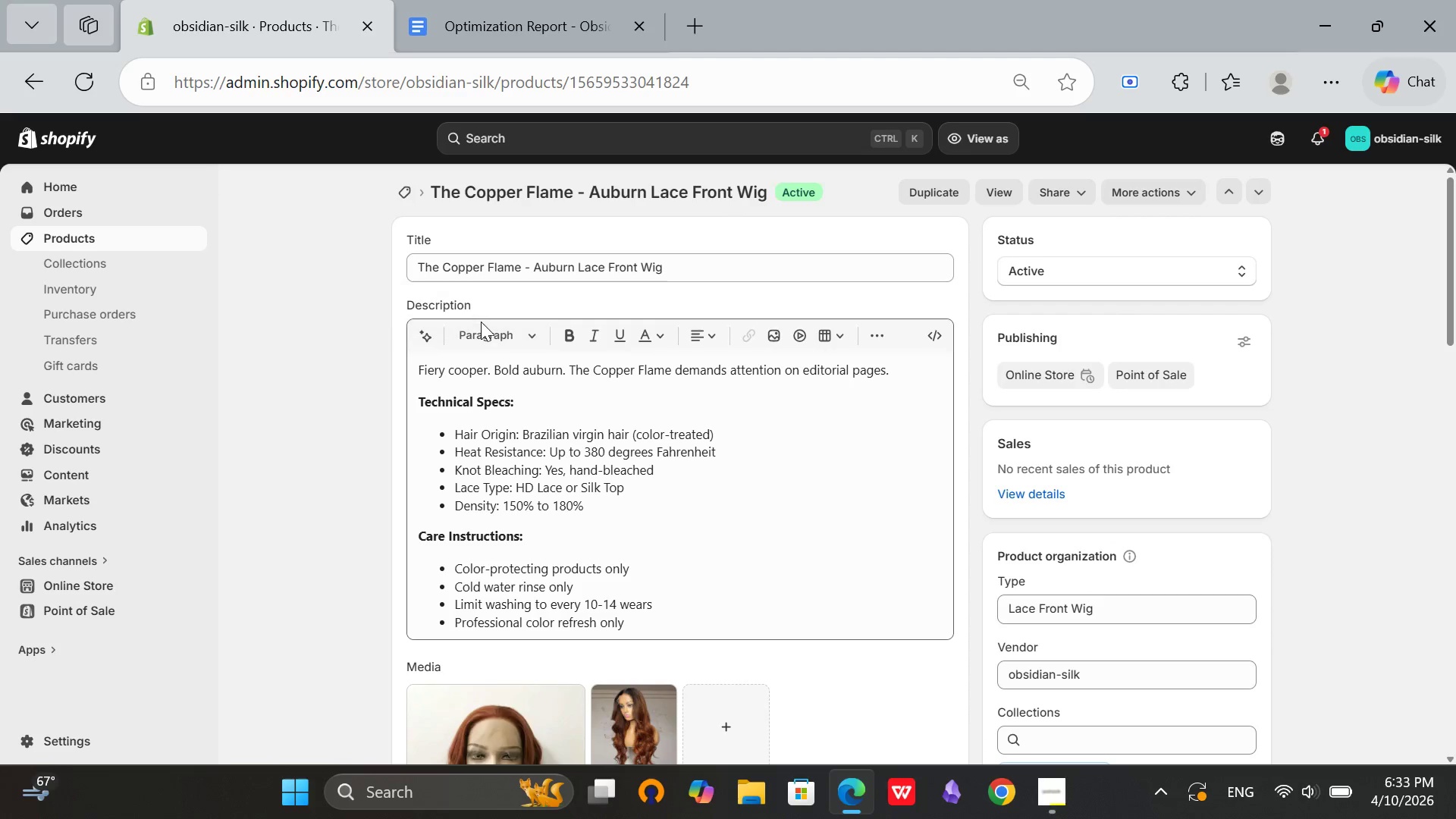 
scroll: coordinate [481, 322], scroll_direction: up, amount: 7.0
 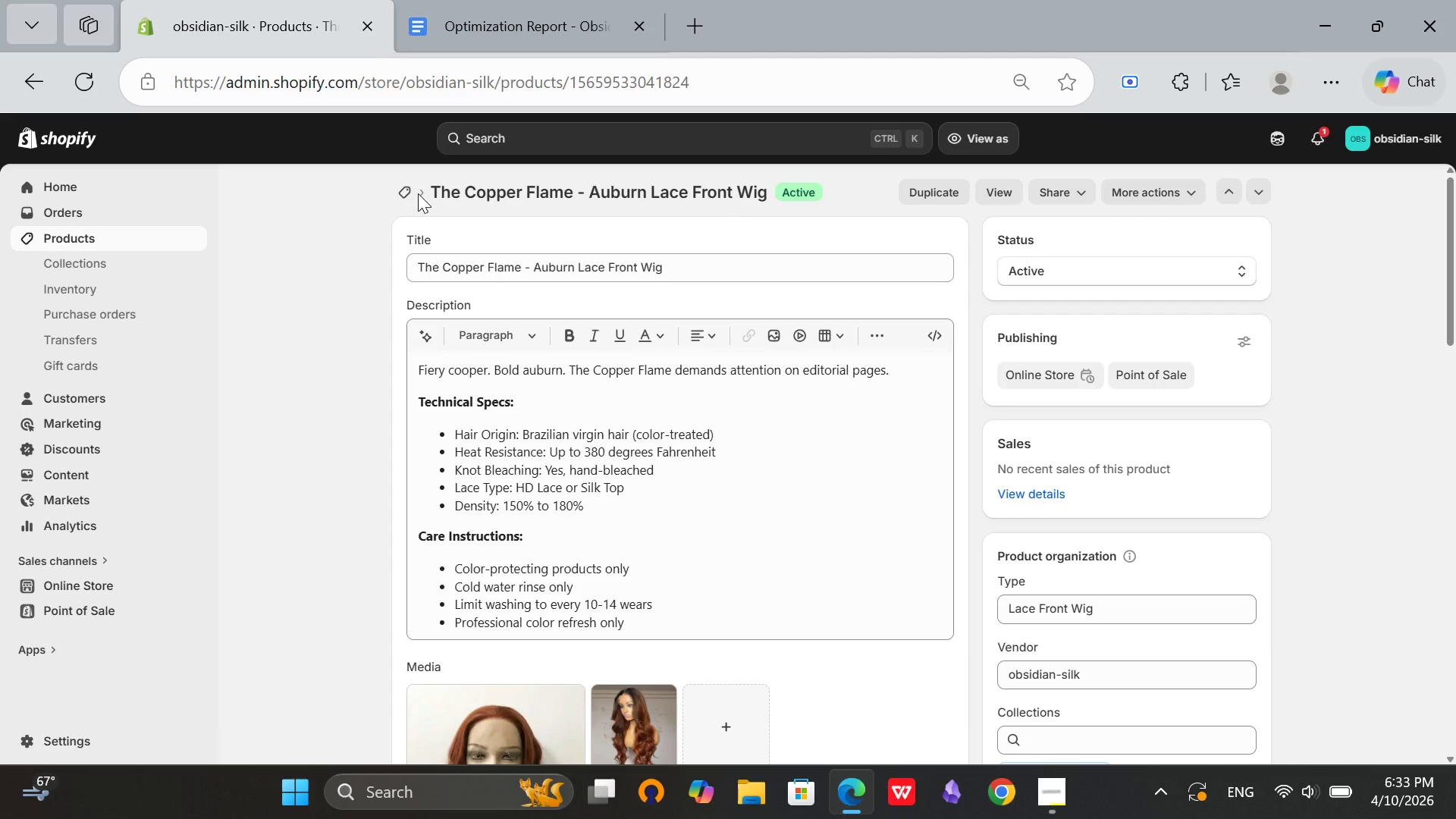 
left_click([404, 192])
 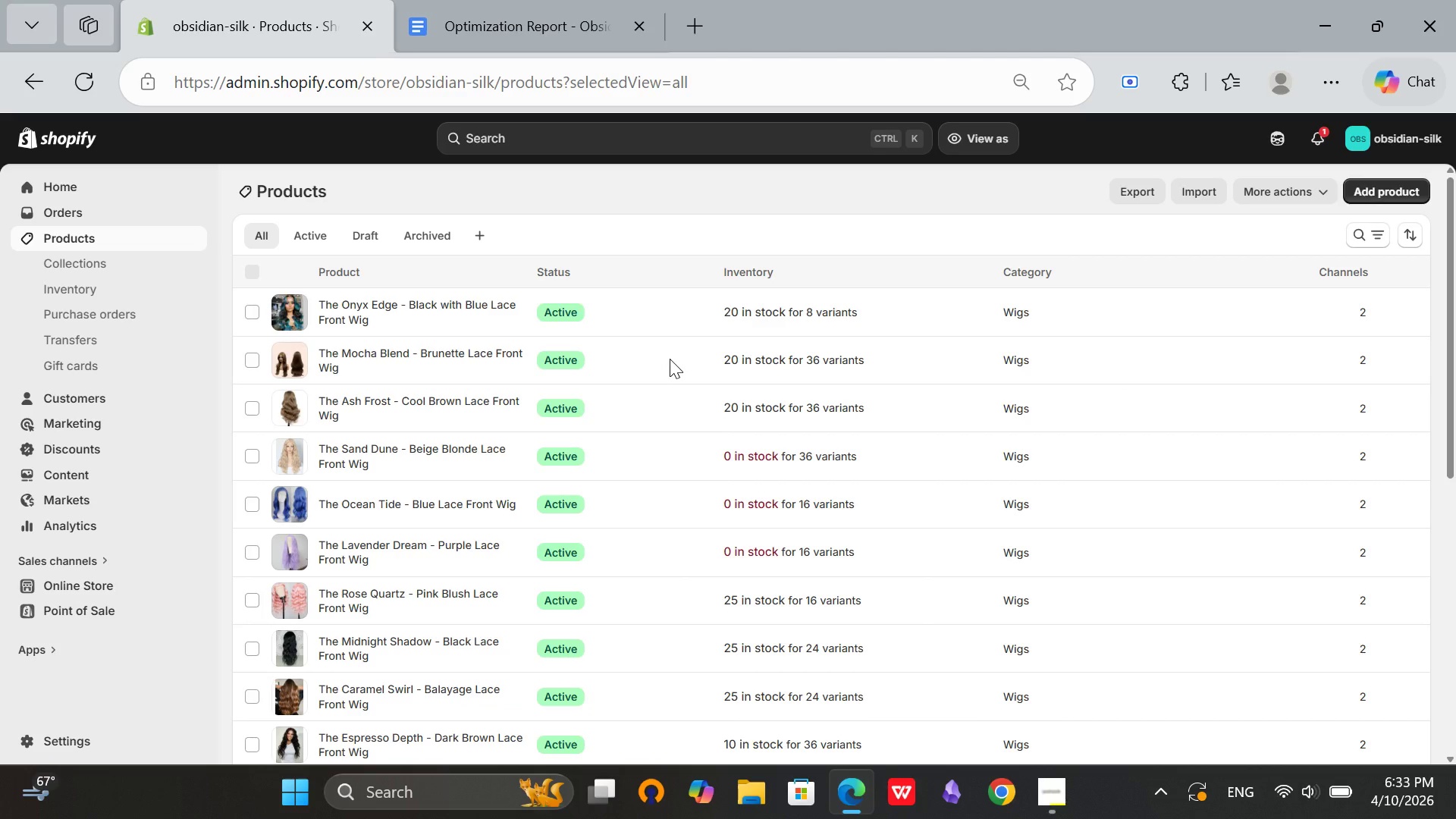 
scroll: coordinate [504, 510], scroll_direction: down, amount: 4.0
 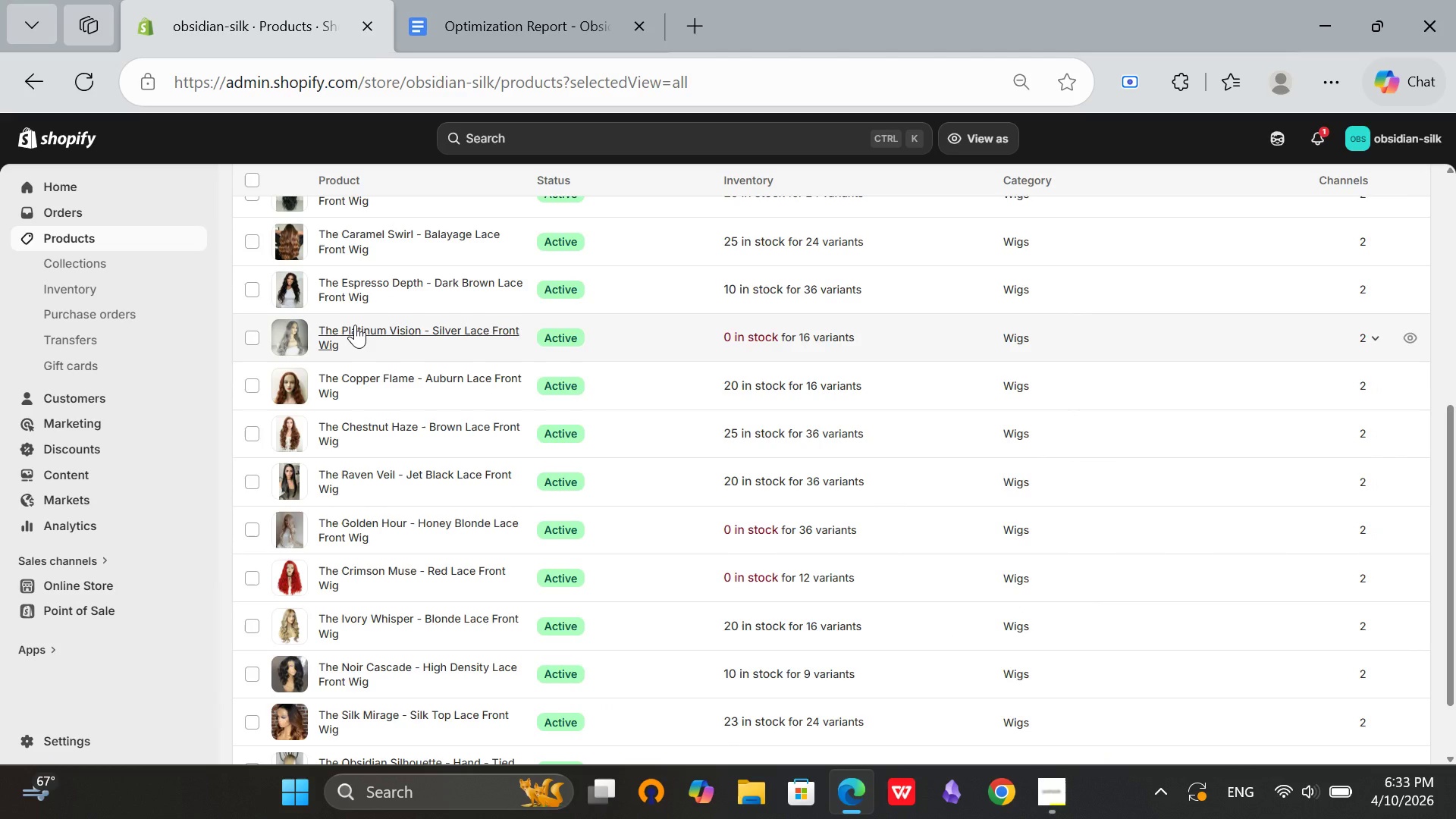 
left_click([355, 325])
 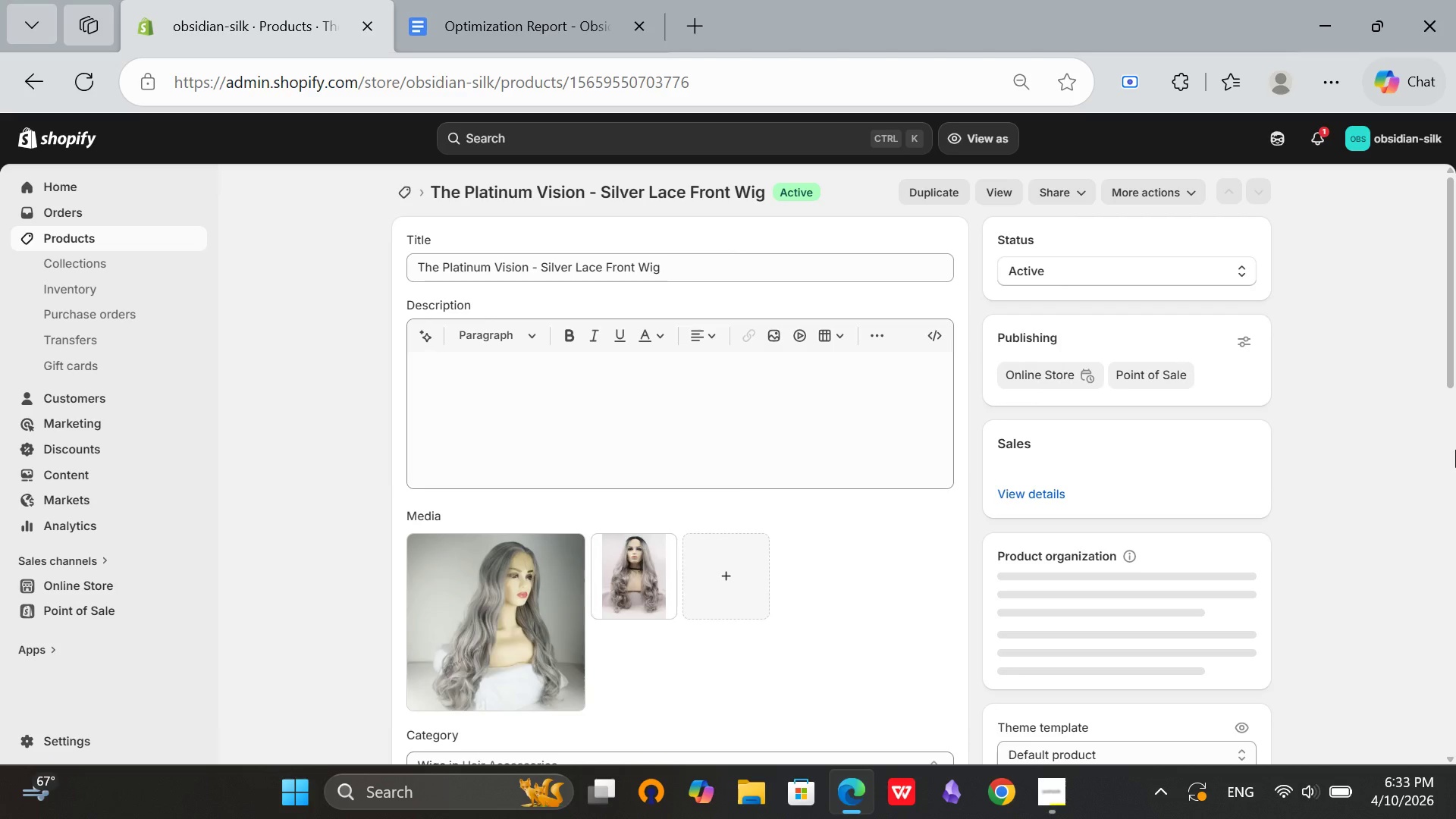 
wait(11.3)
 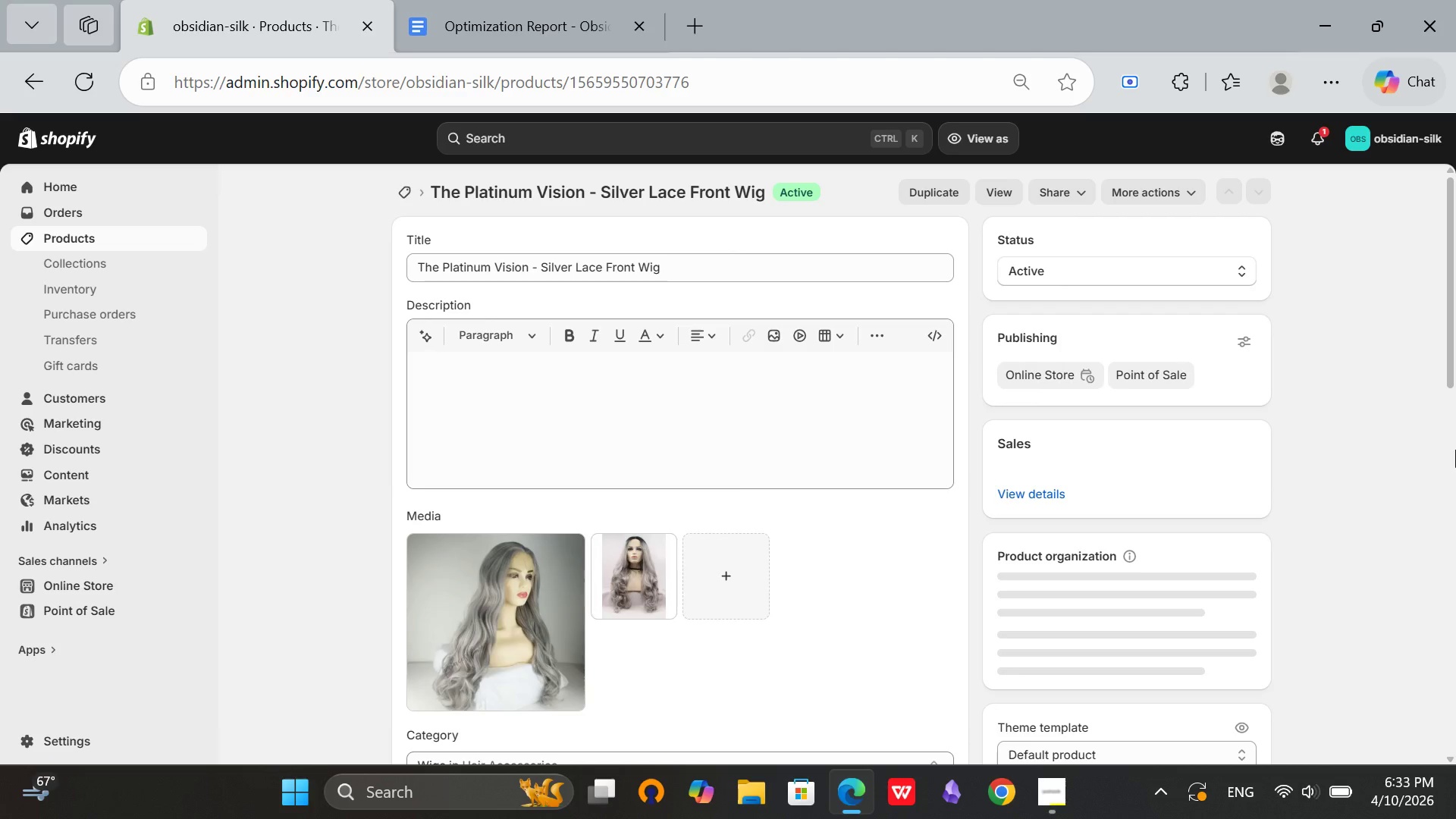 
scroll: coordinate [759, 563], scroll_direction: down, amount: 2.0
 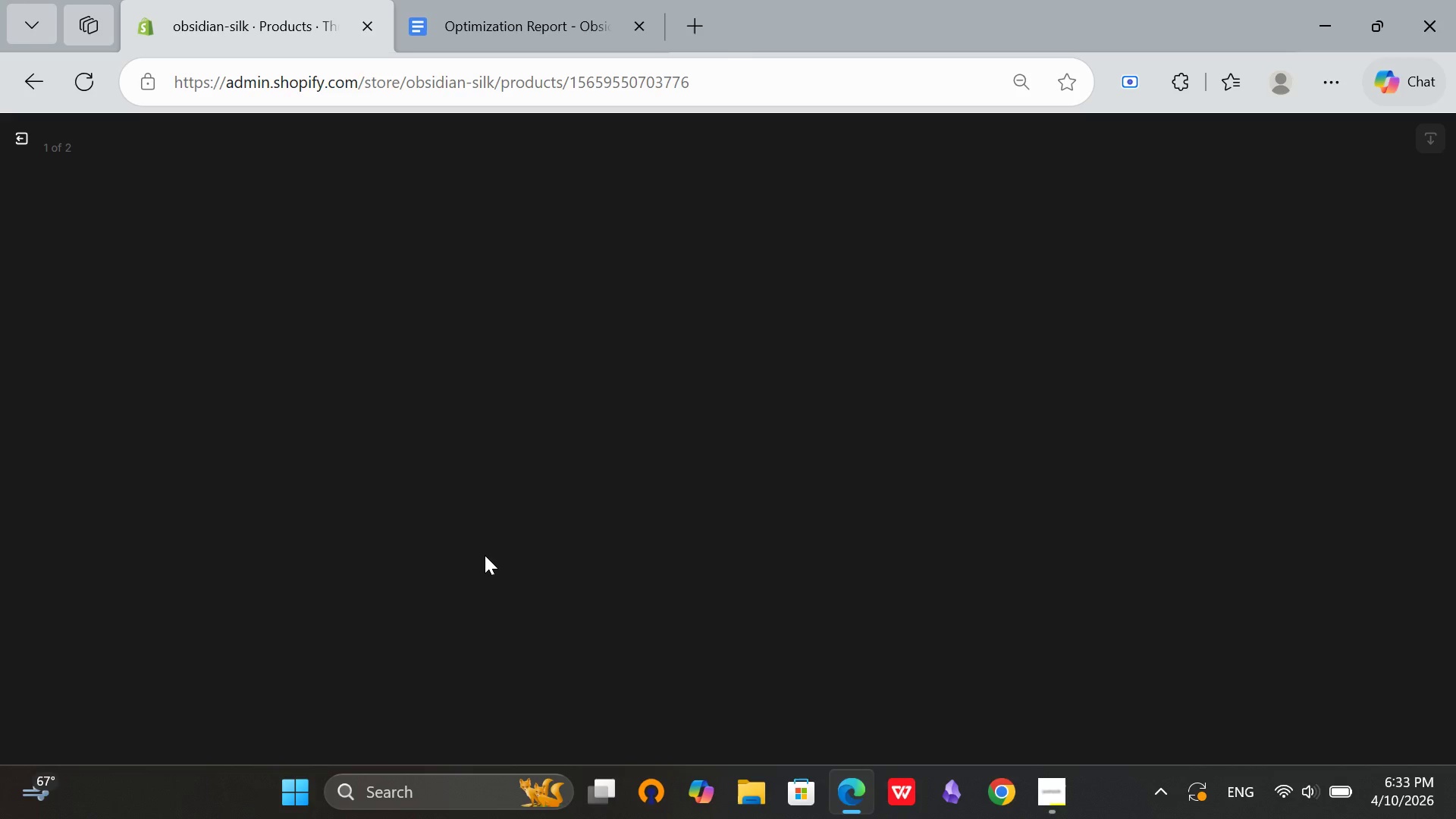 
left_click([485, 555])
 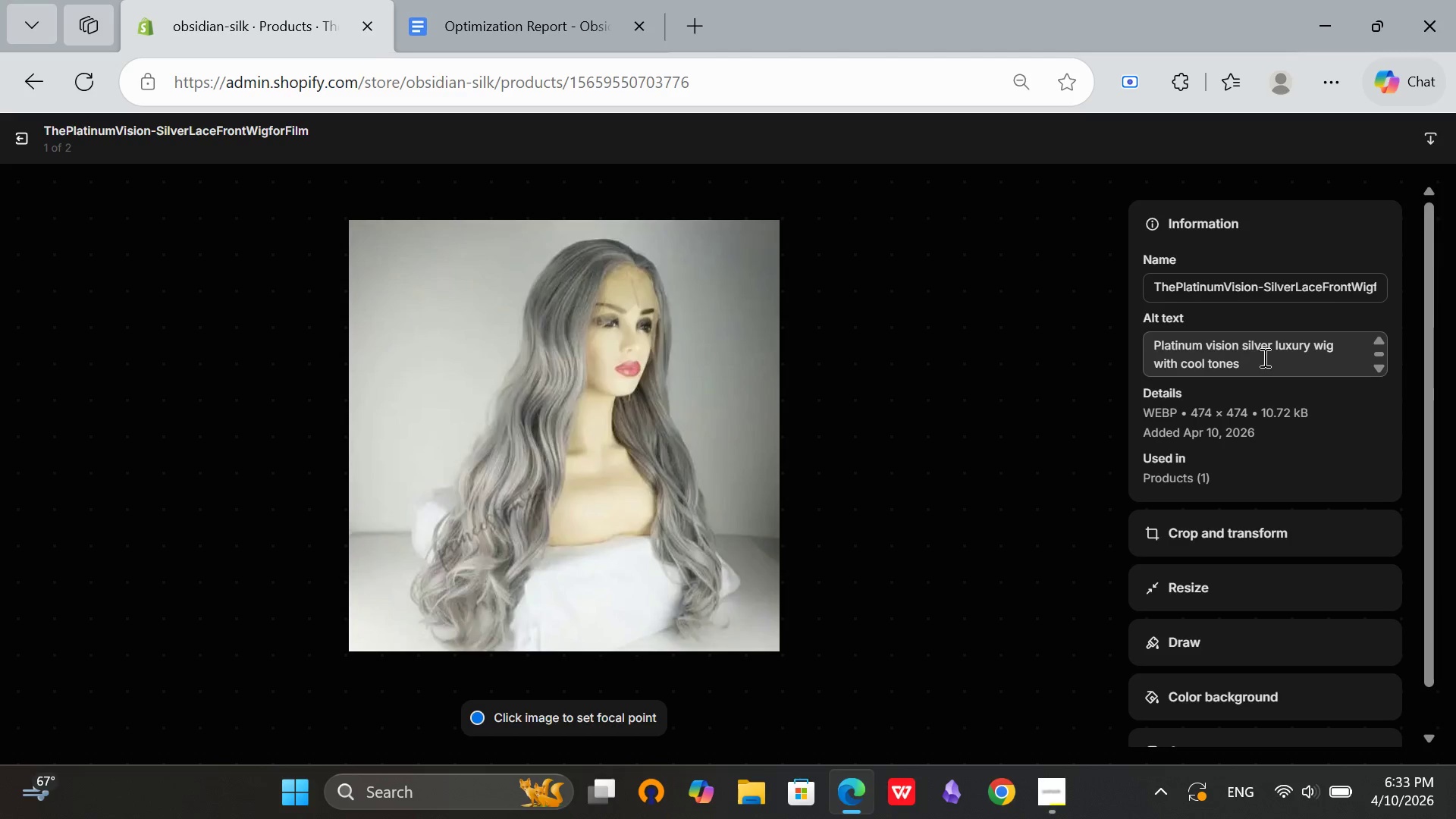 
left_click([1263, 357])
 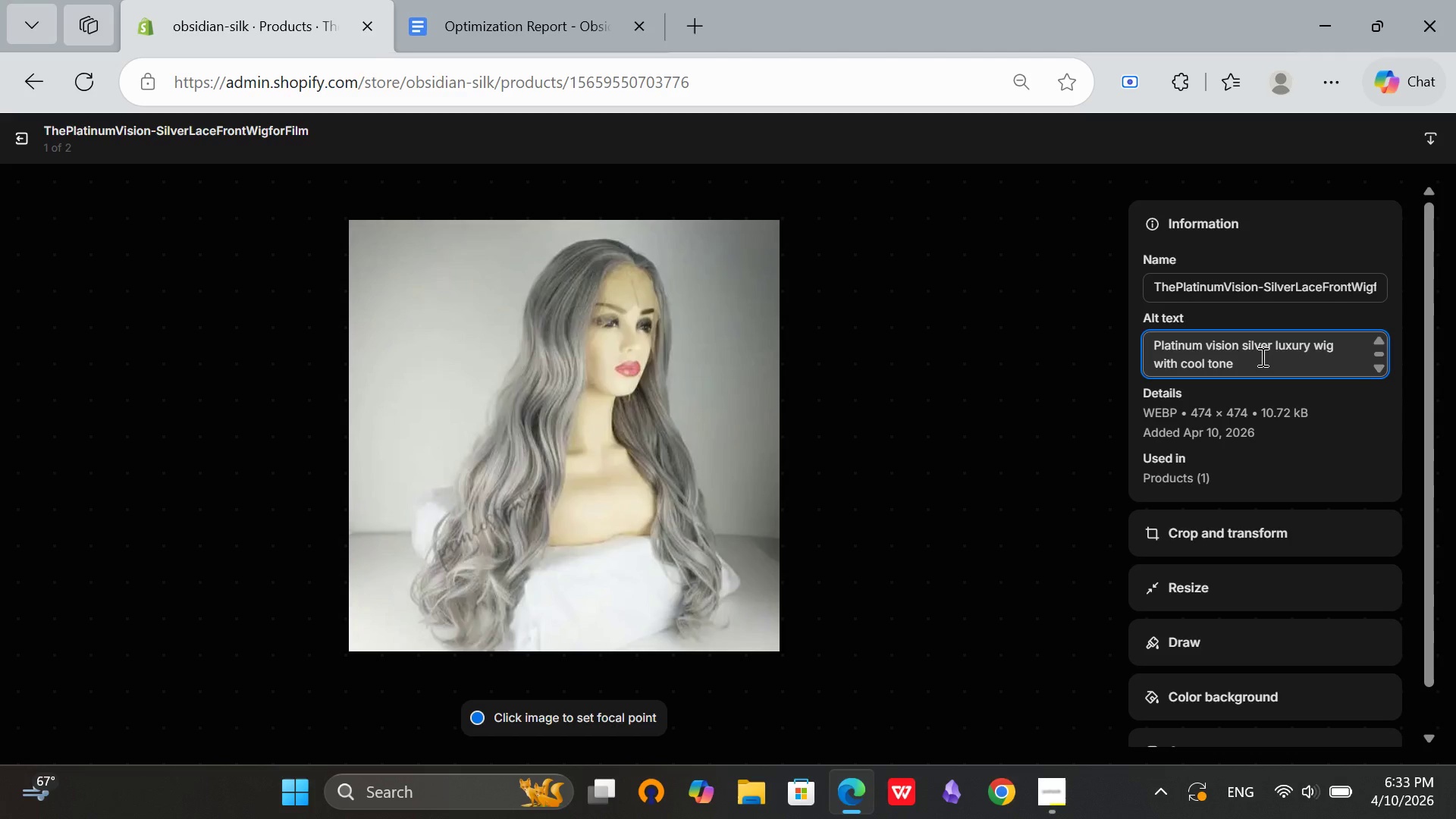 
hold_key(key=Backspace, duration=1.52)
 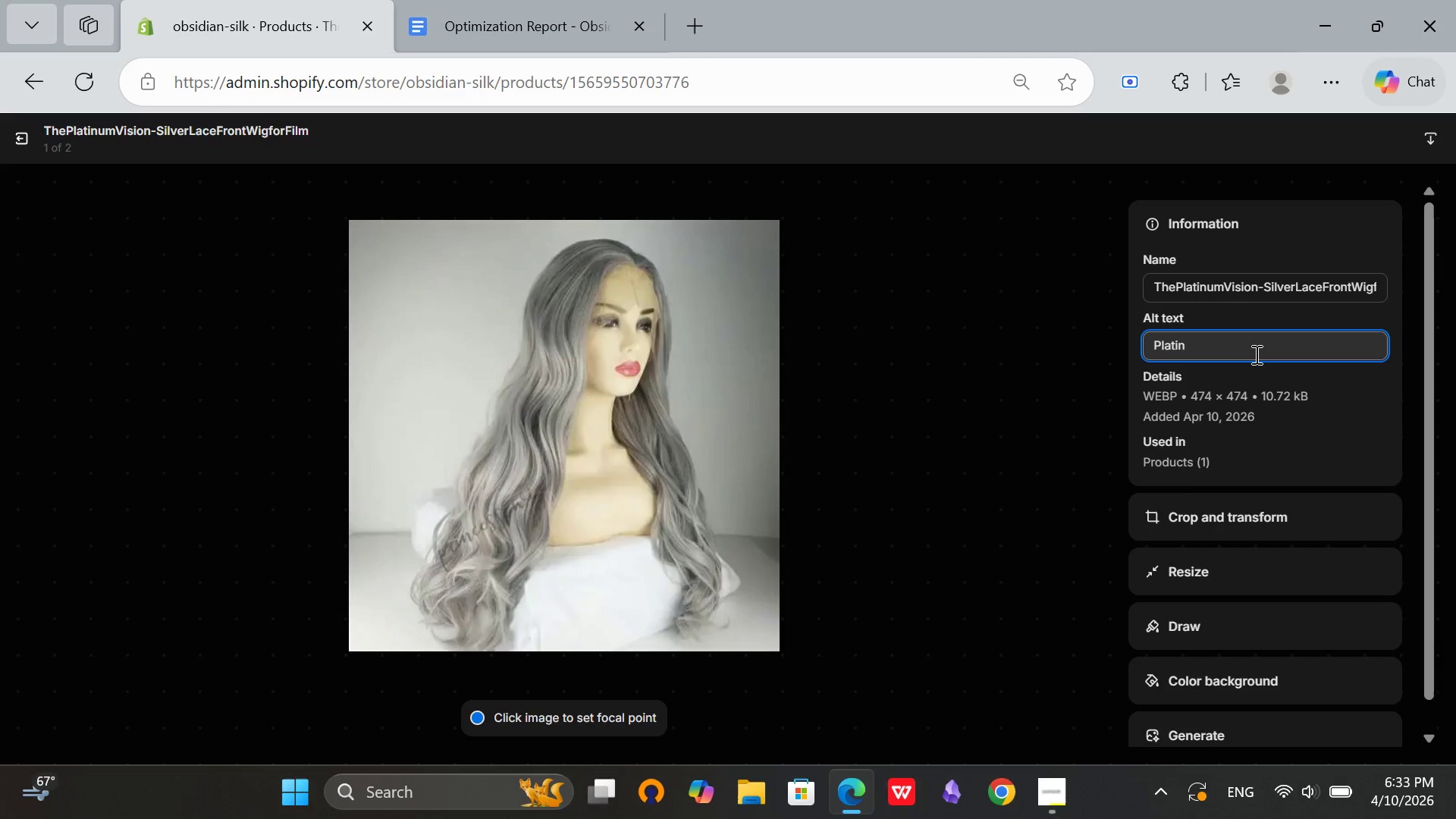 
hold_key(key=Backspace, duration=0.94)
 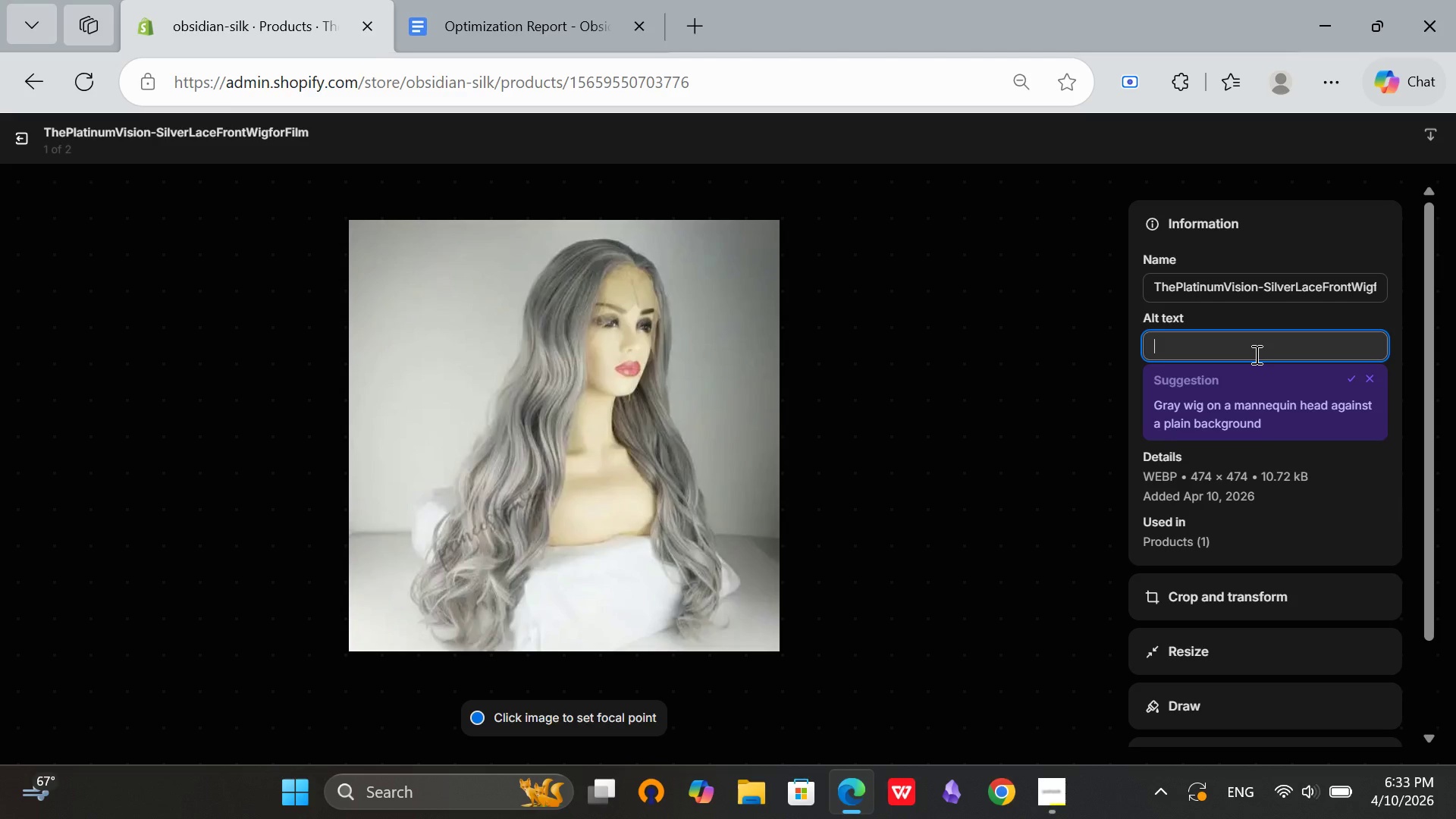 
type(The p)
key(Backspace)
type(Platinum Viso)
key(Backspace)
type(ion)
 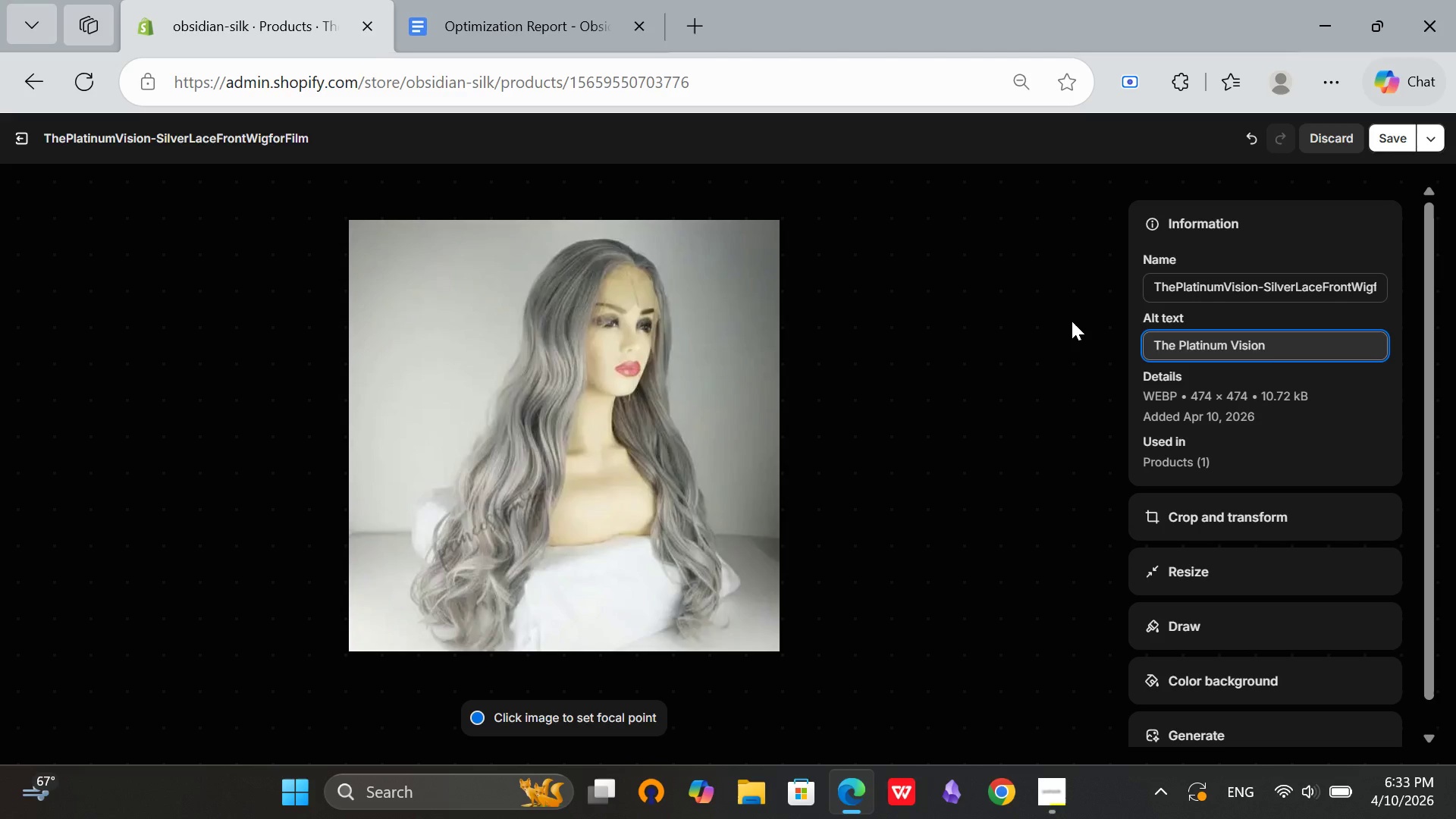 
type( film )
key(Backspace)
type(-quality silver platinum lace frony )
key(Backspace)
key(Backspace)
type(t )
 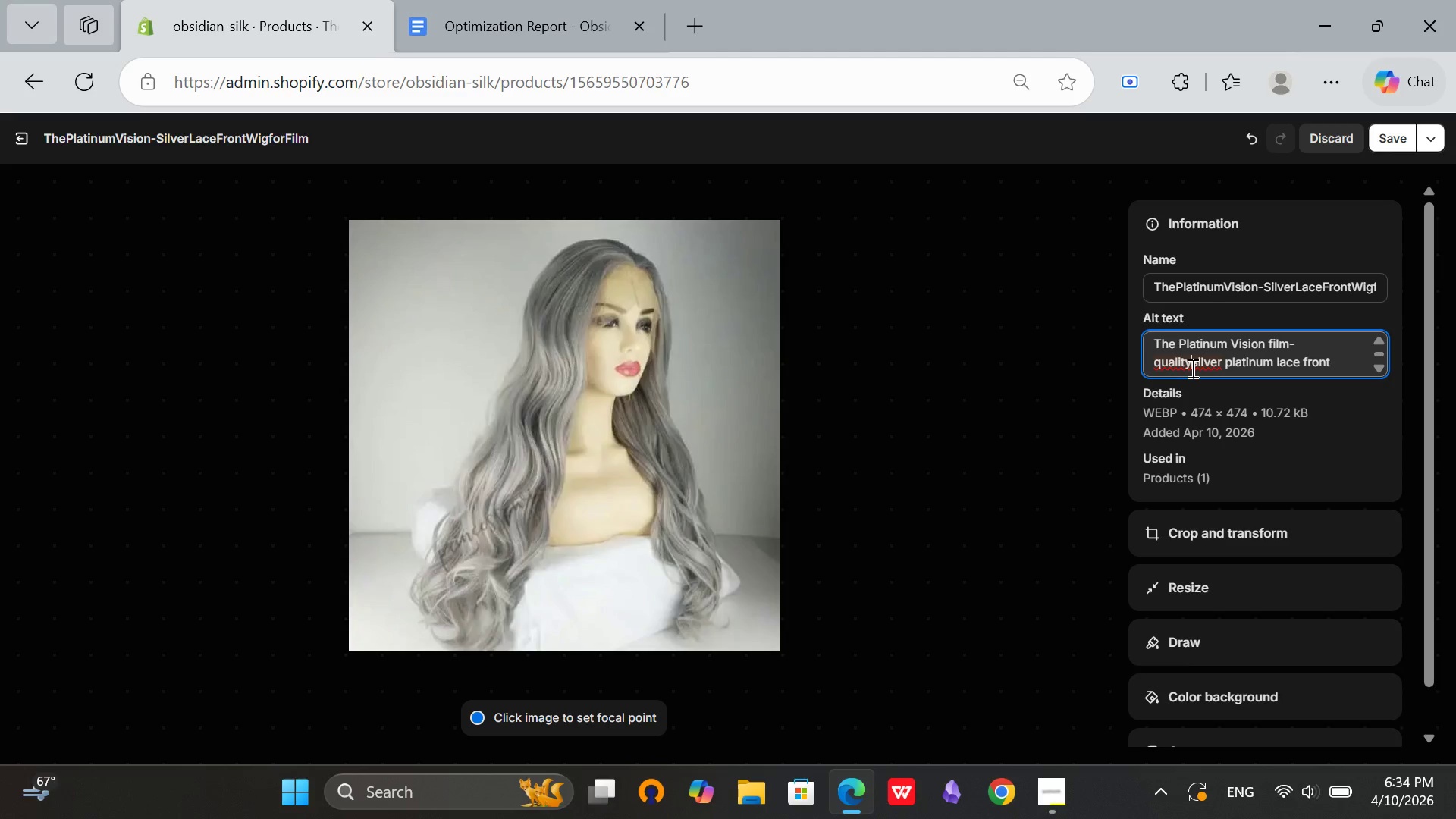 
left_click([1191, 368])
 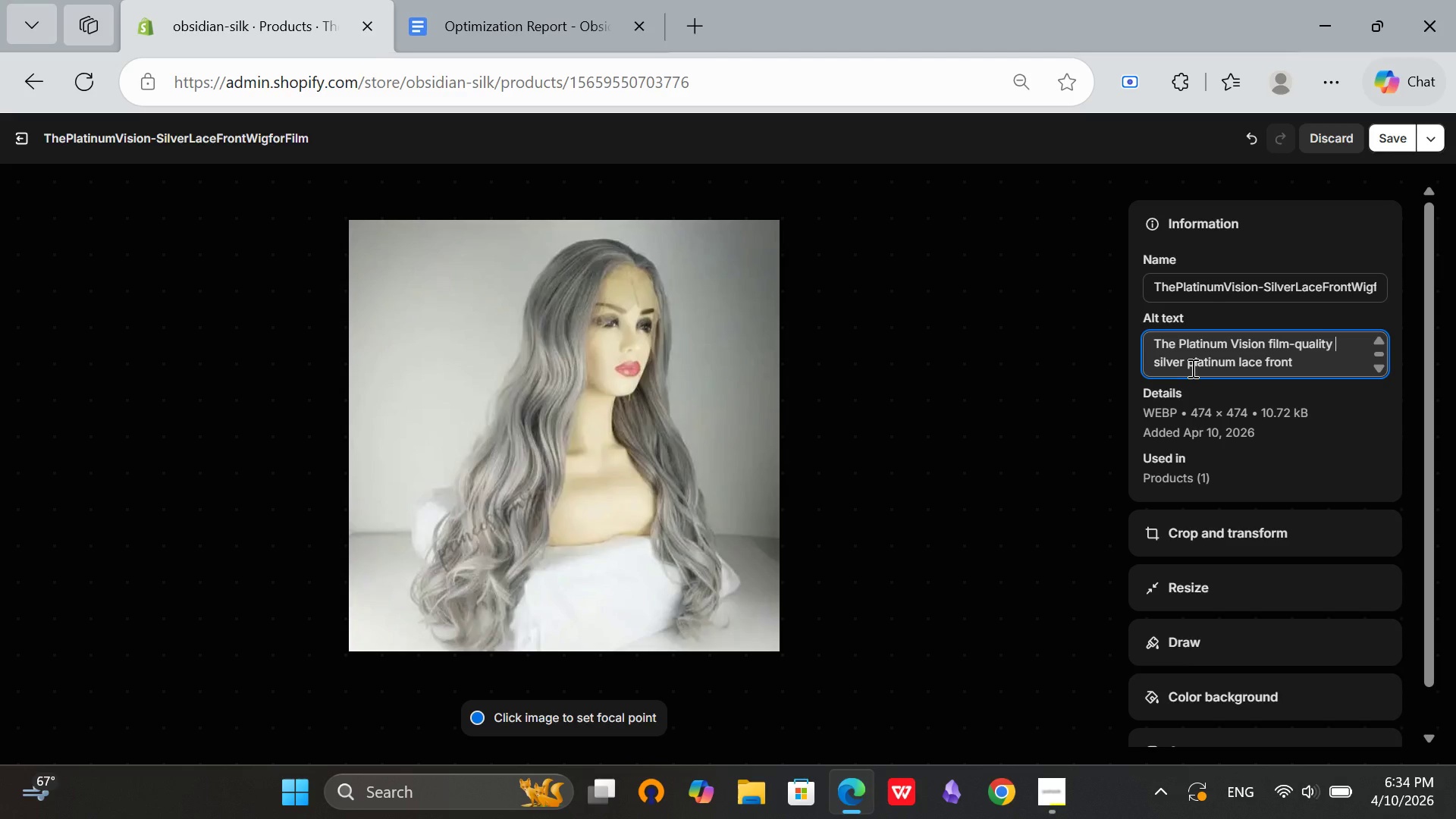 
key(Space)
 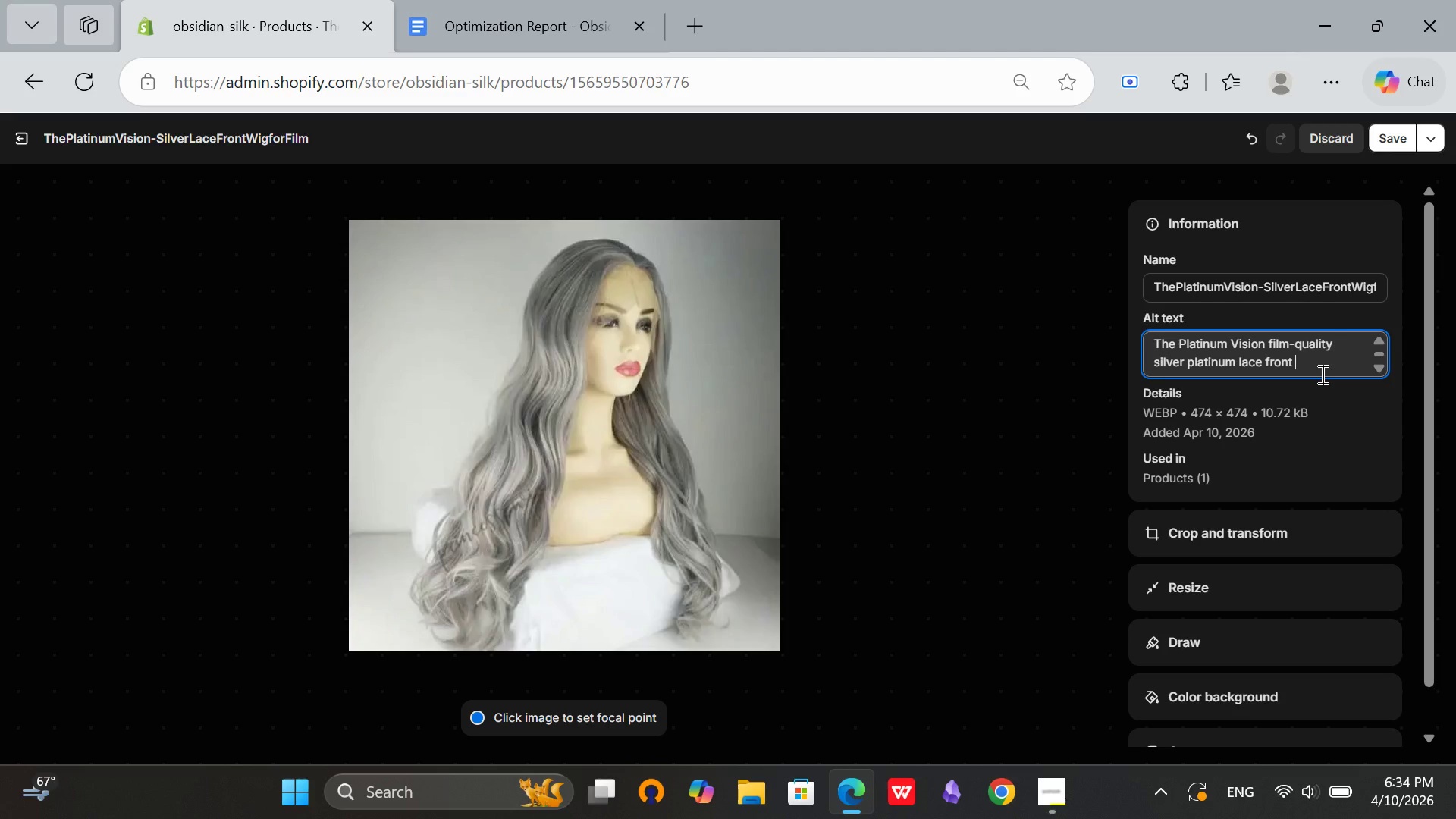 
left_click([1321, 374])
 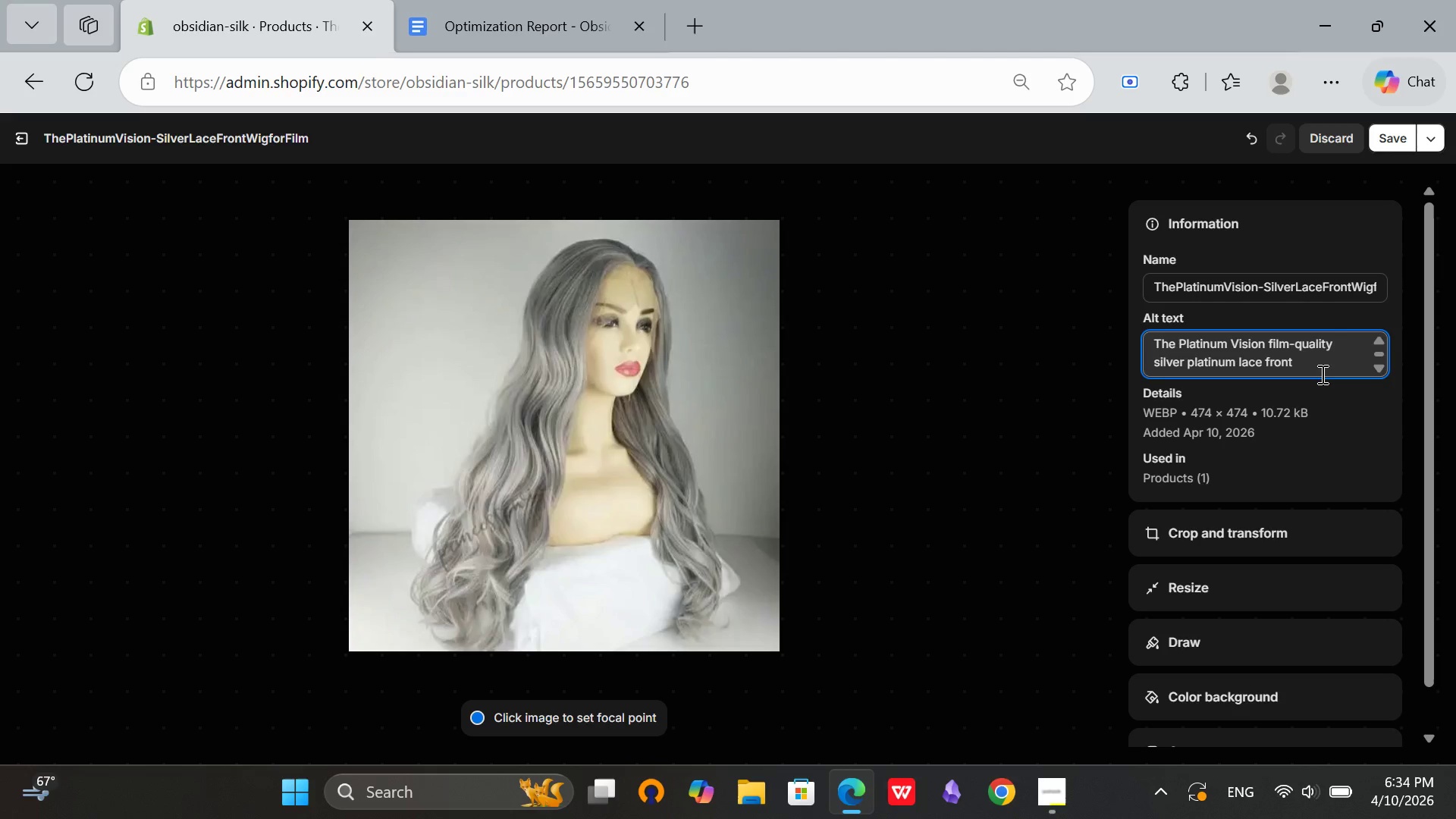 
type(wig with )
 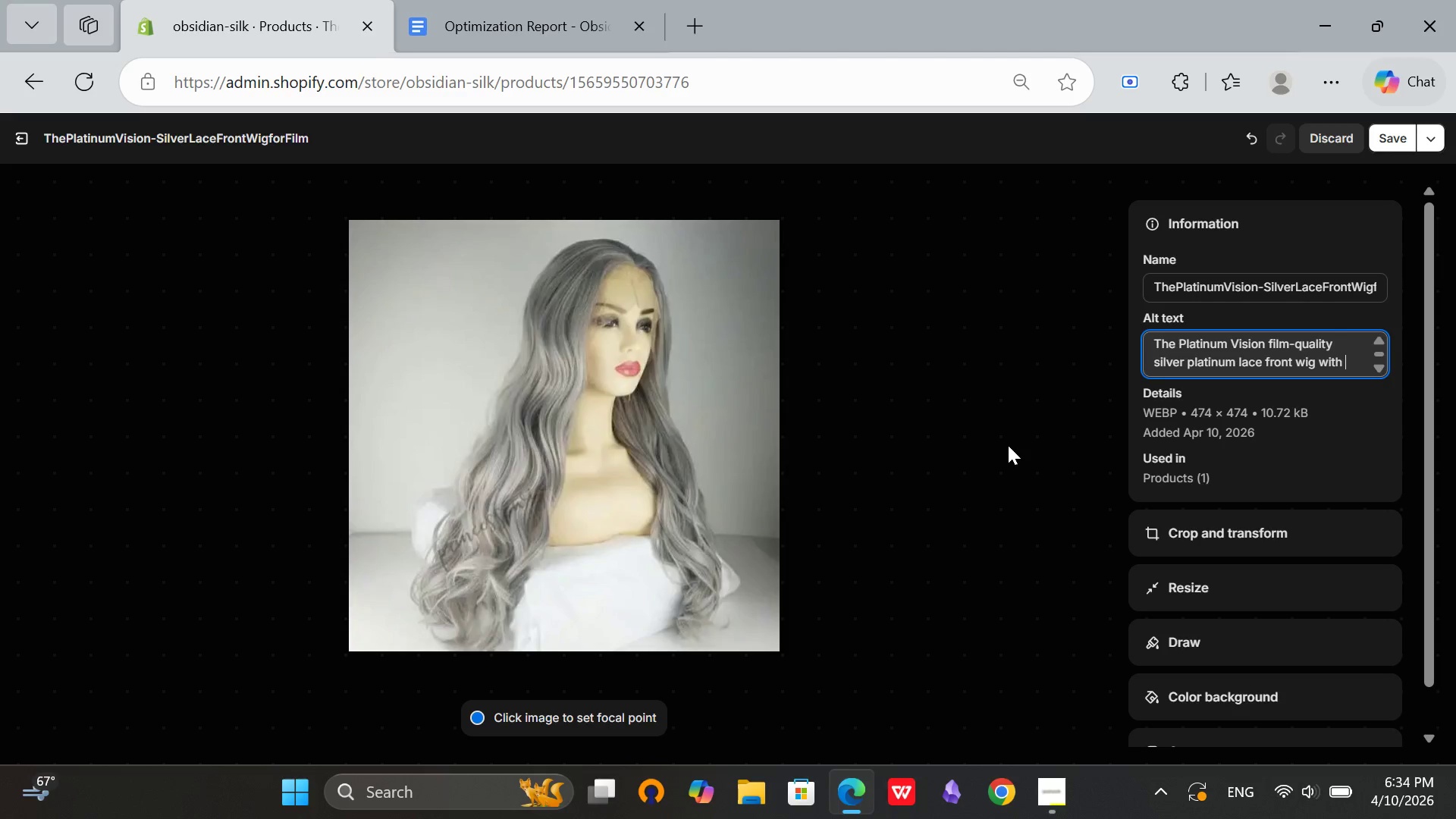 
type(European hair and cool tones)
 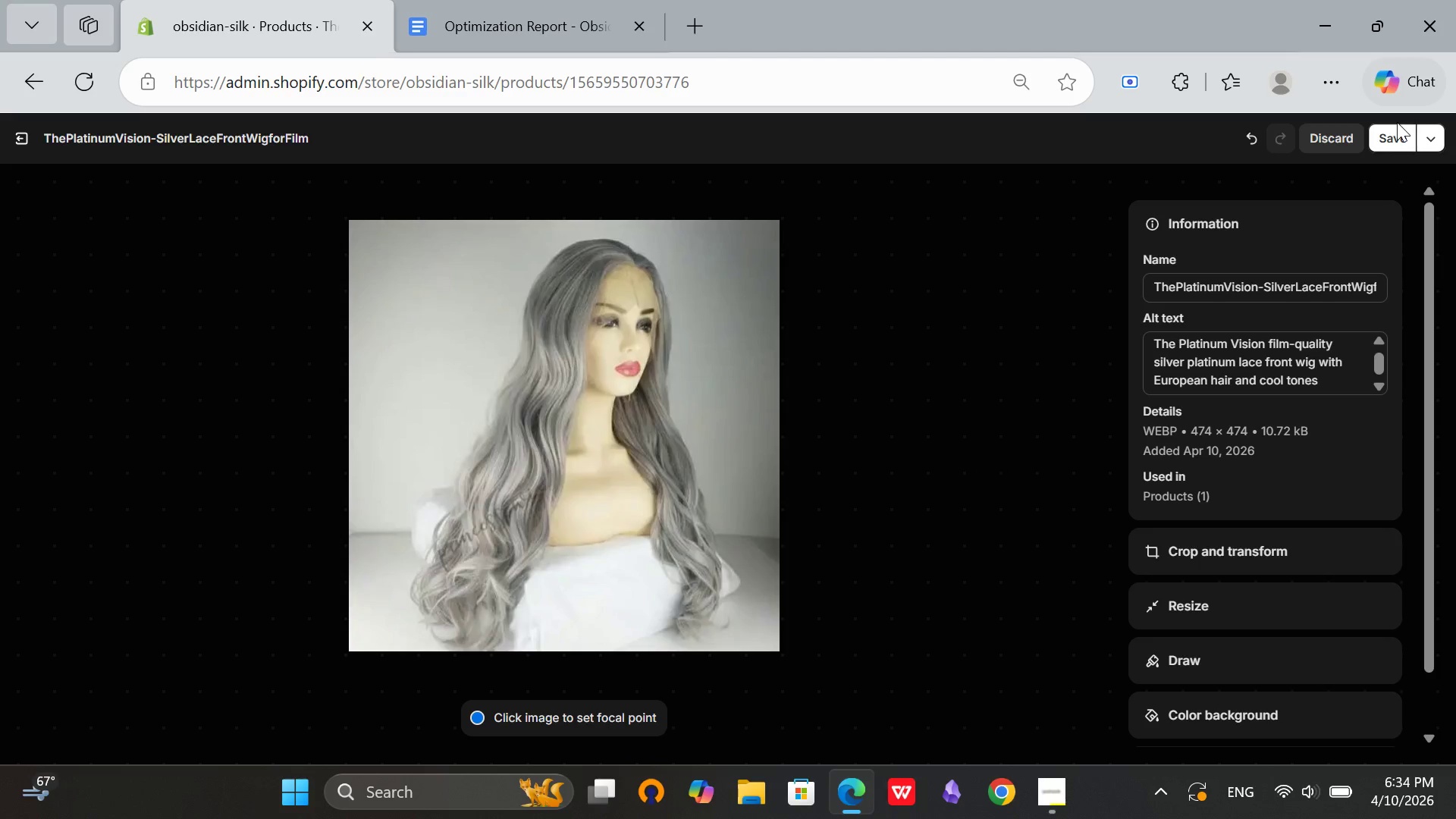 
double_click([1397, 122])
 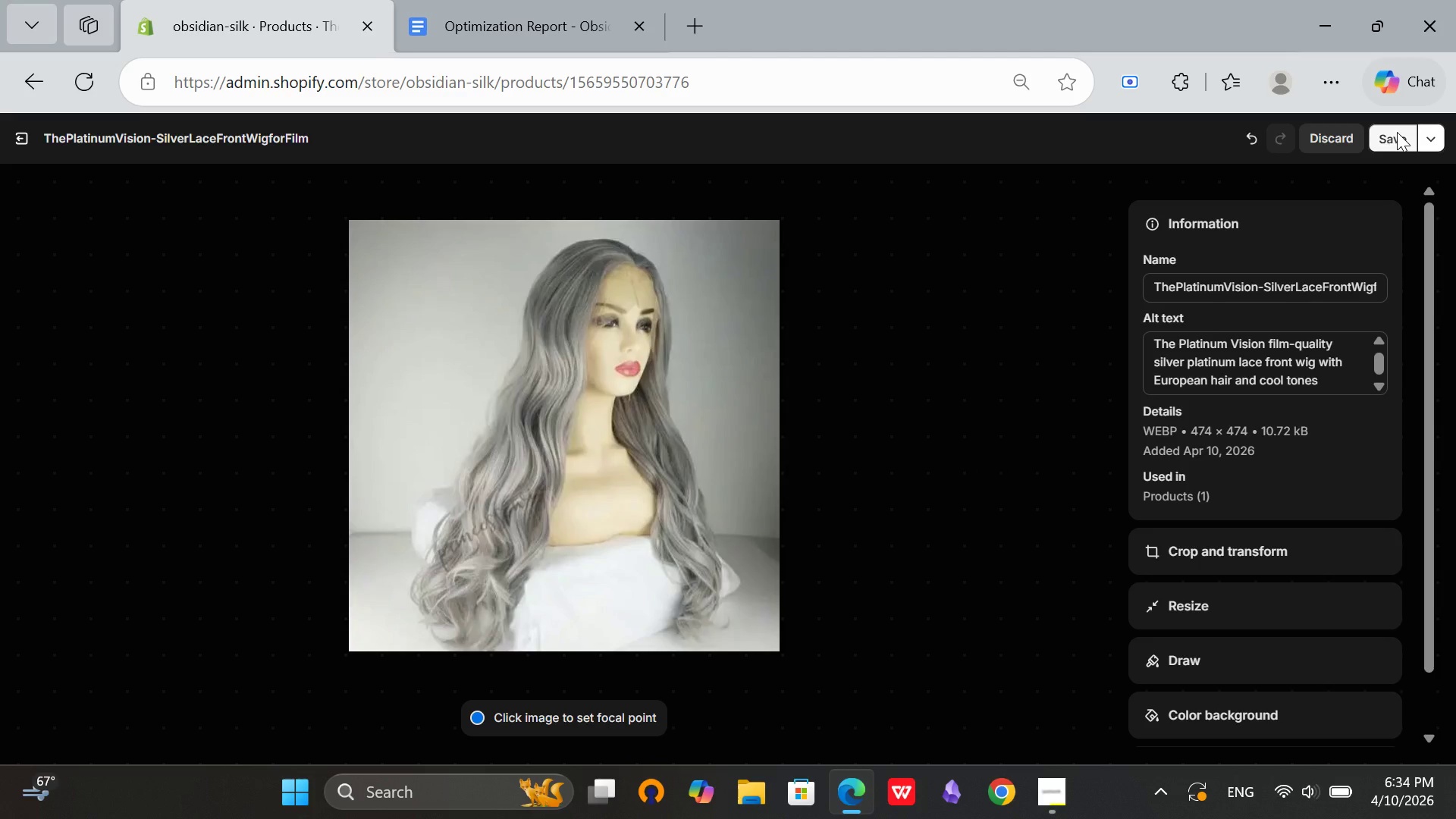 
left_click([1397, 132])
 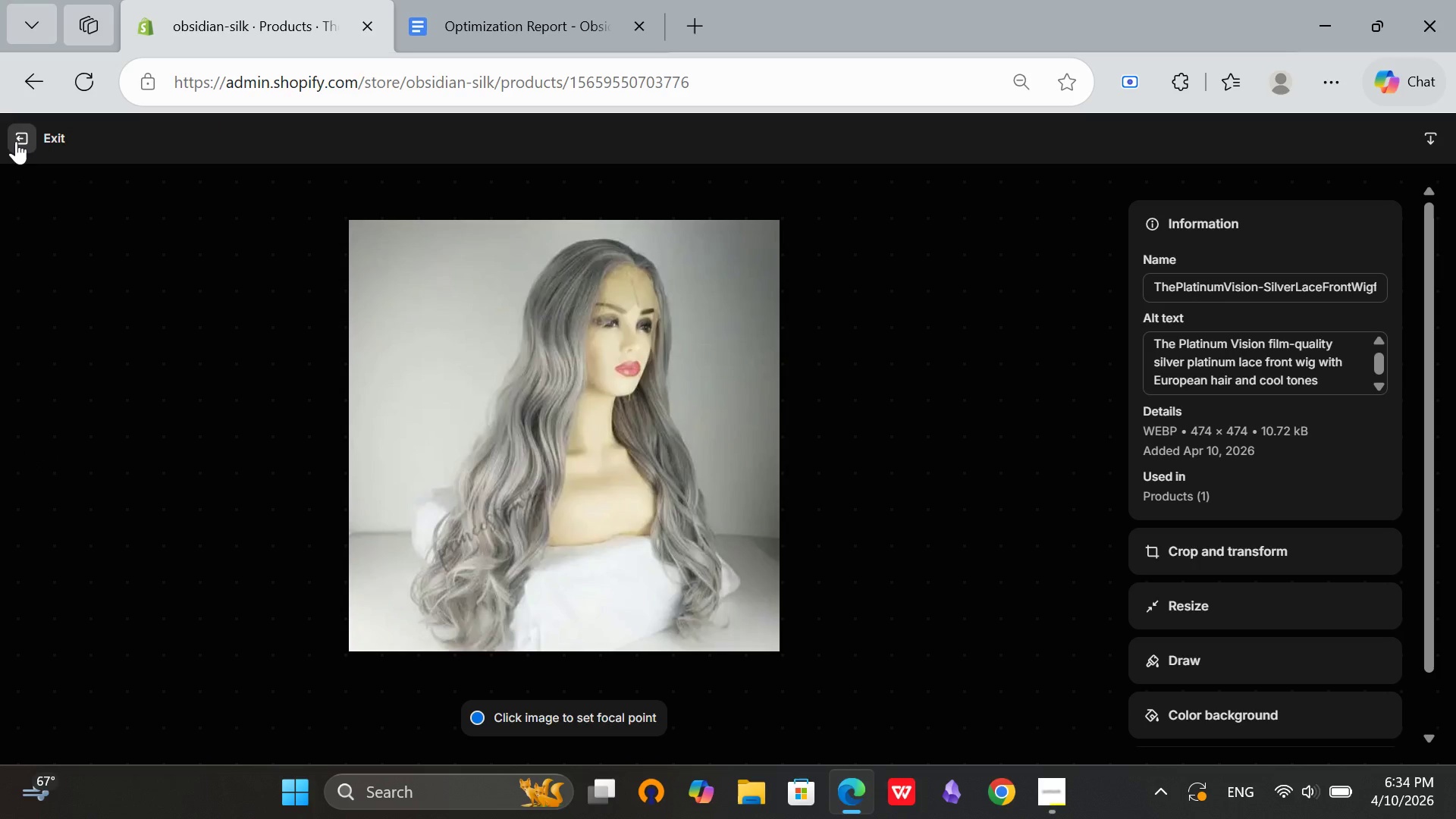 
left_click([17, 141])
 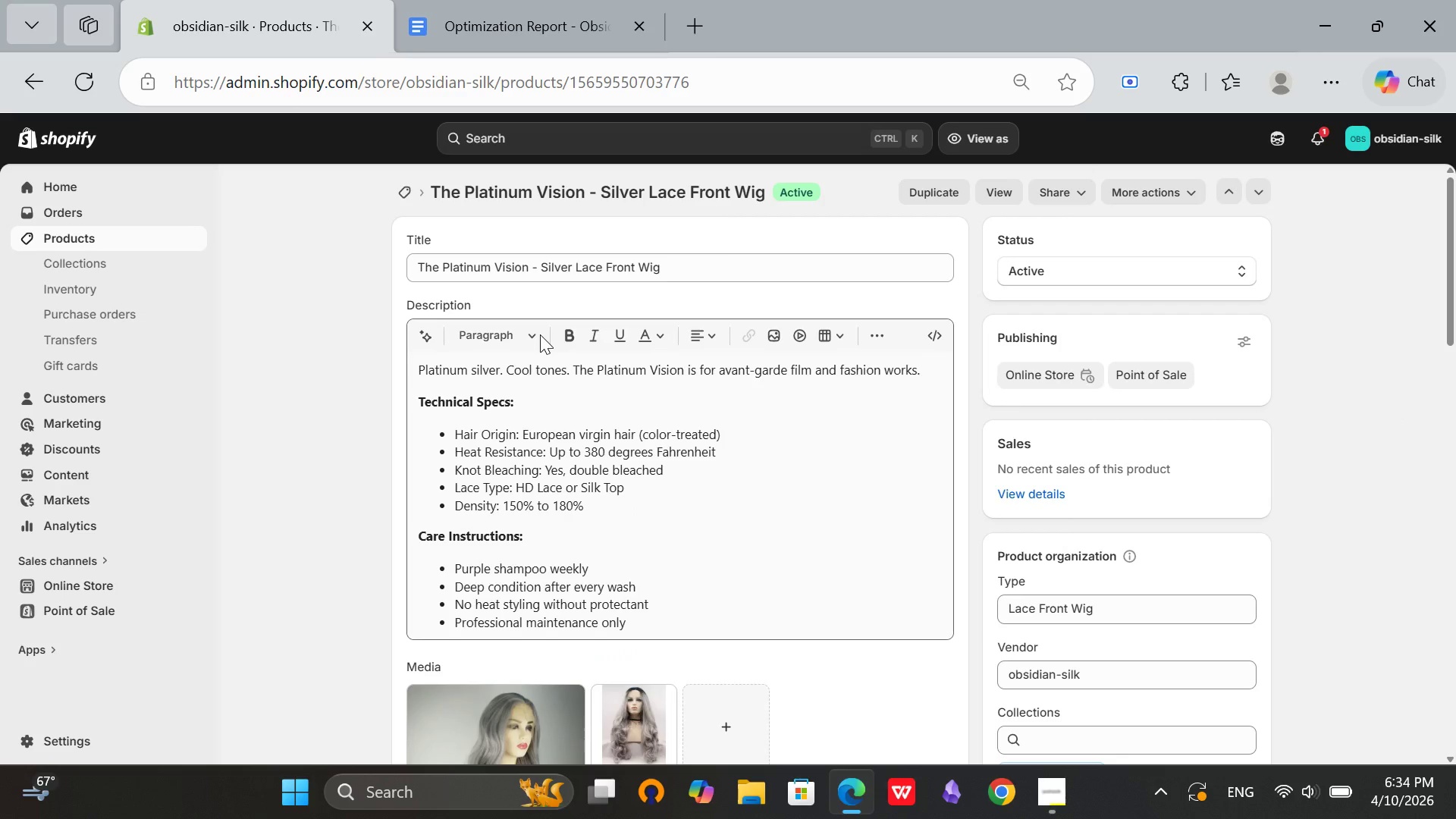 
scroll: coordinate [614, 452], scroll_direction: up, amount: 4.0
 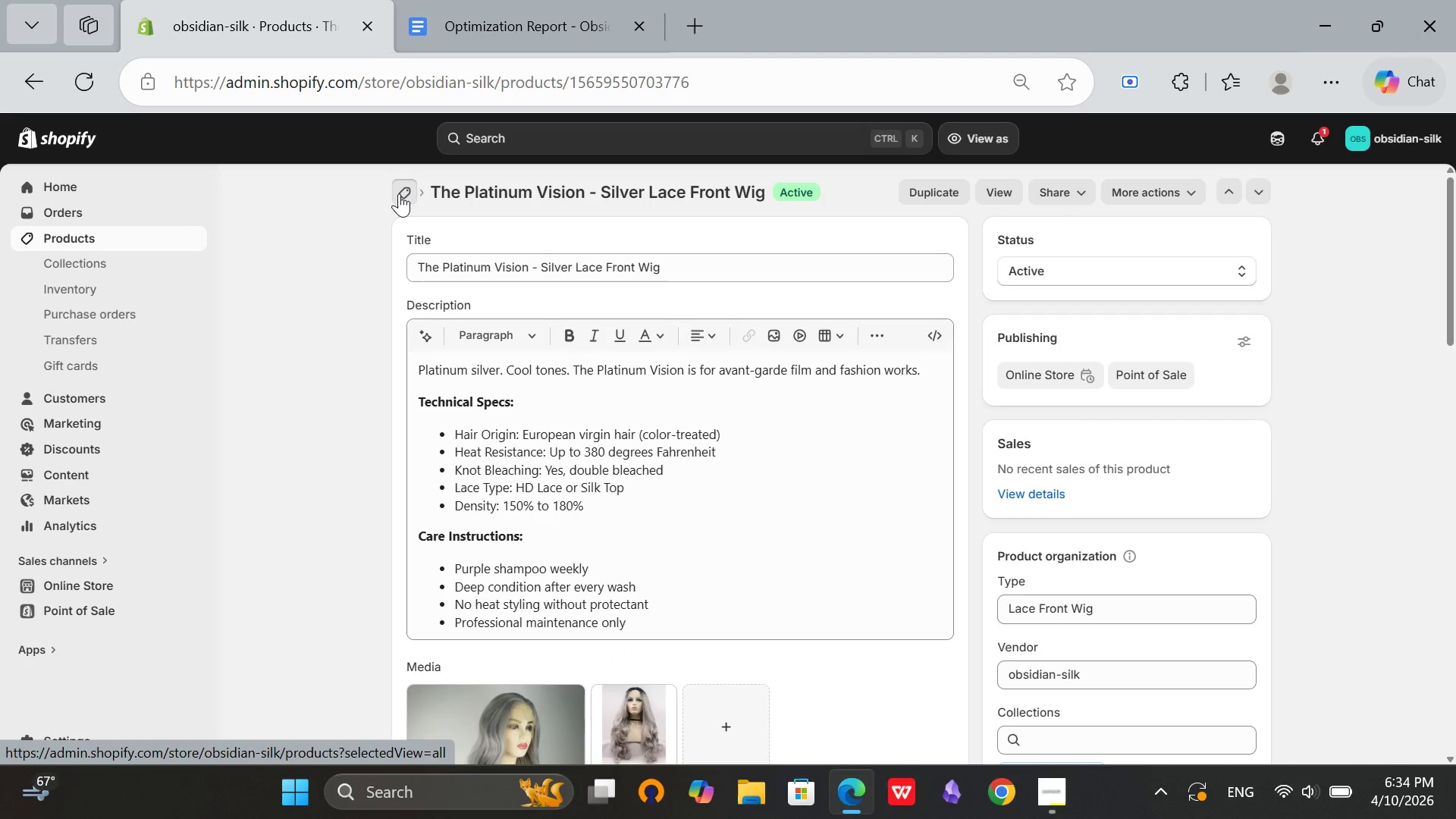 
left_click([399, 193])
 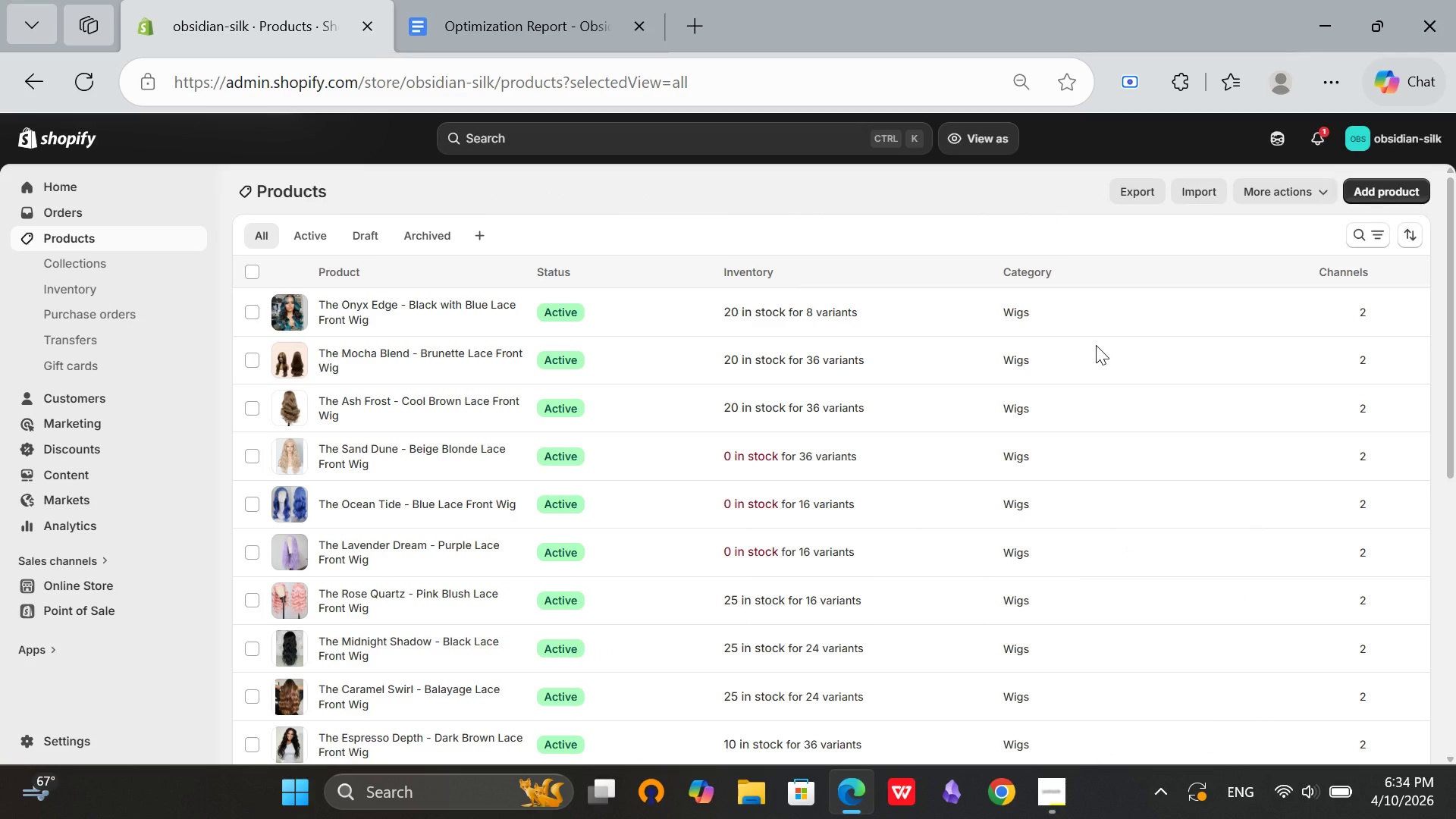 
scroll: coordinate [573, 465], scroll_direction: down, amount: 3.0
 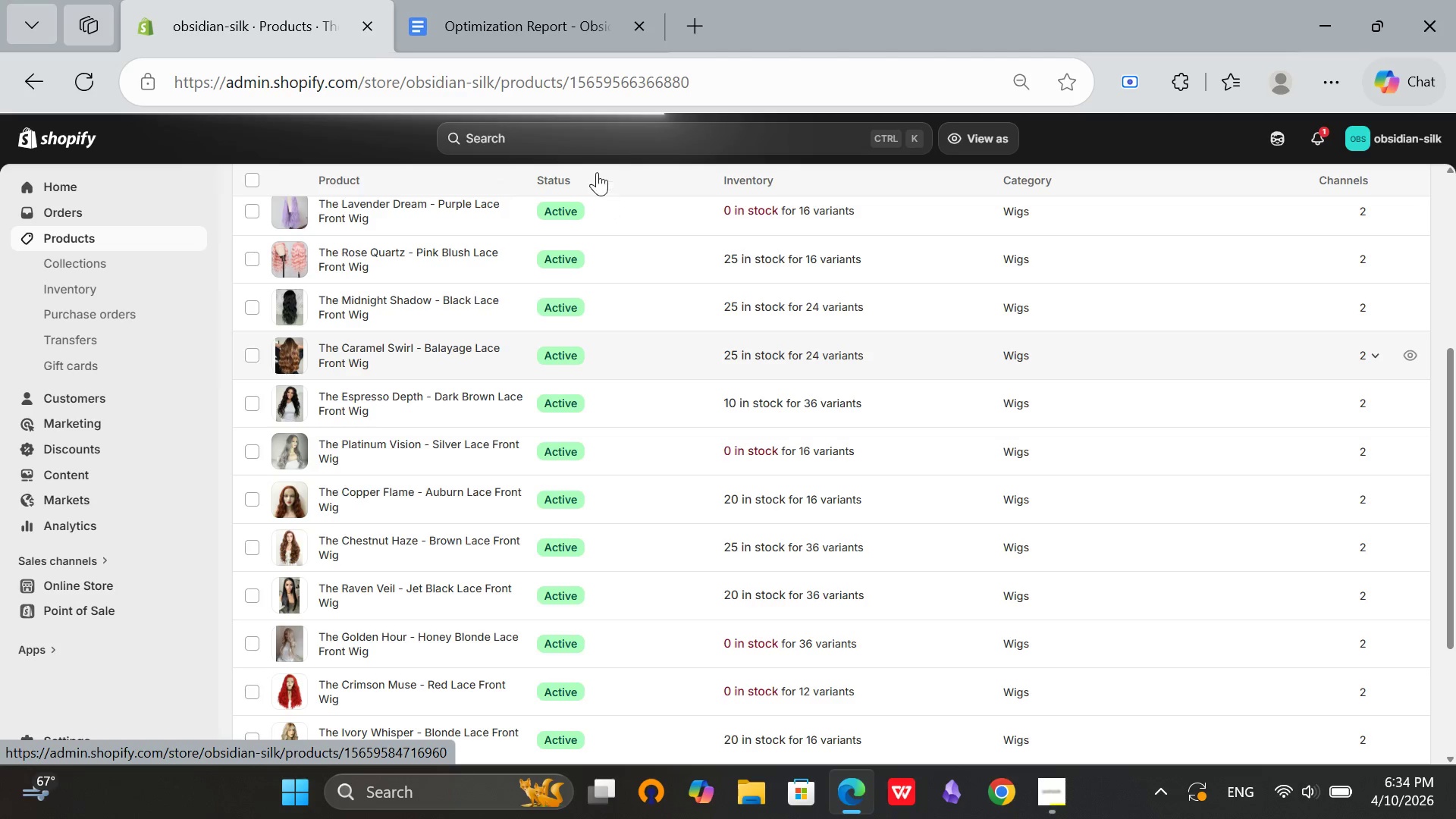 
wait(6.76)
 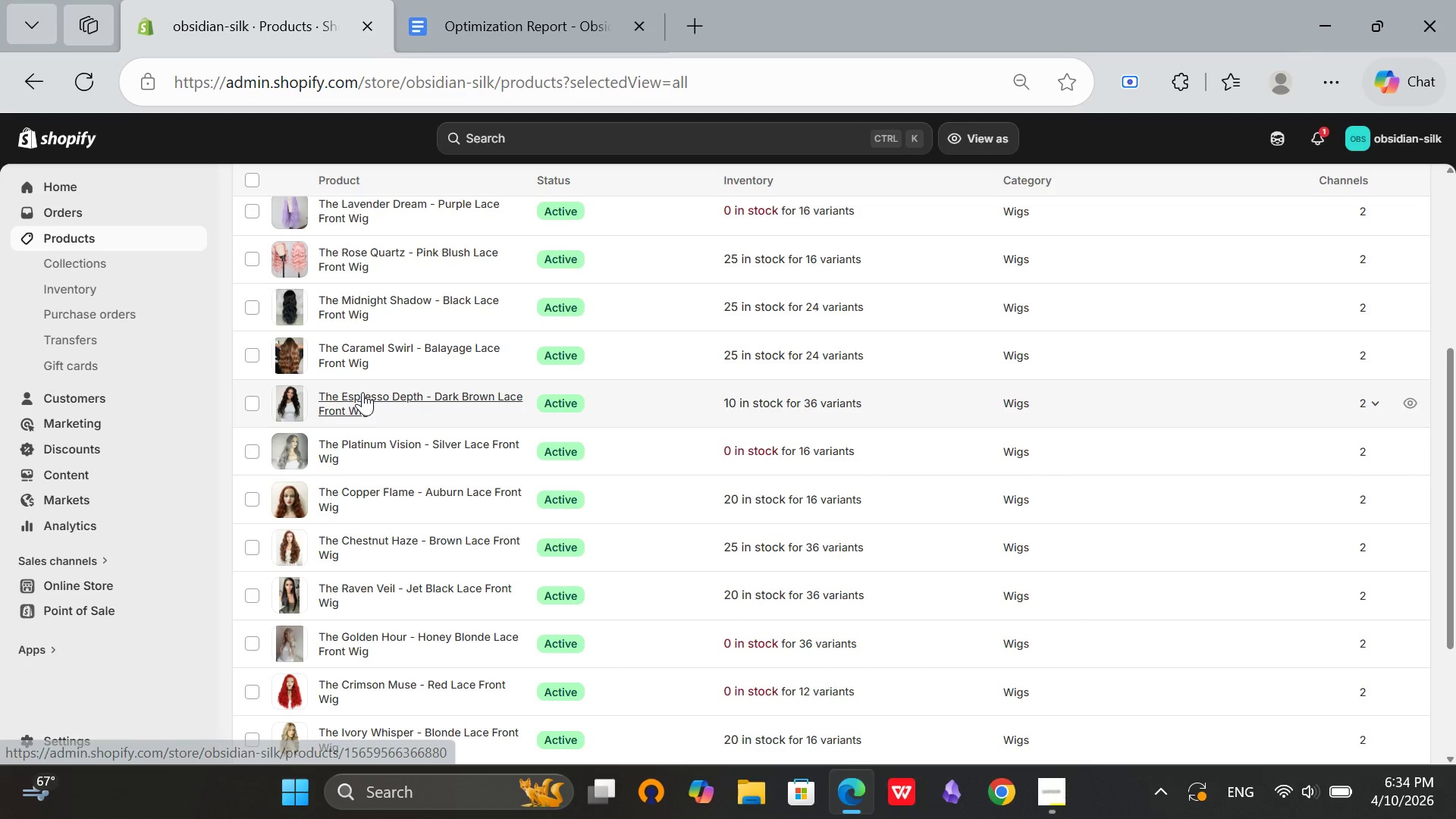 
mouse_move([778, 224])
 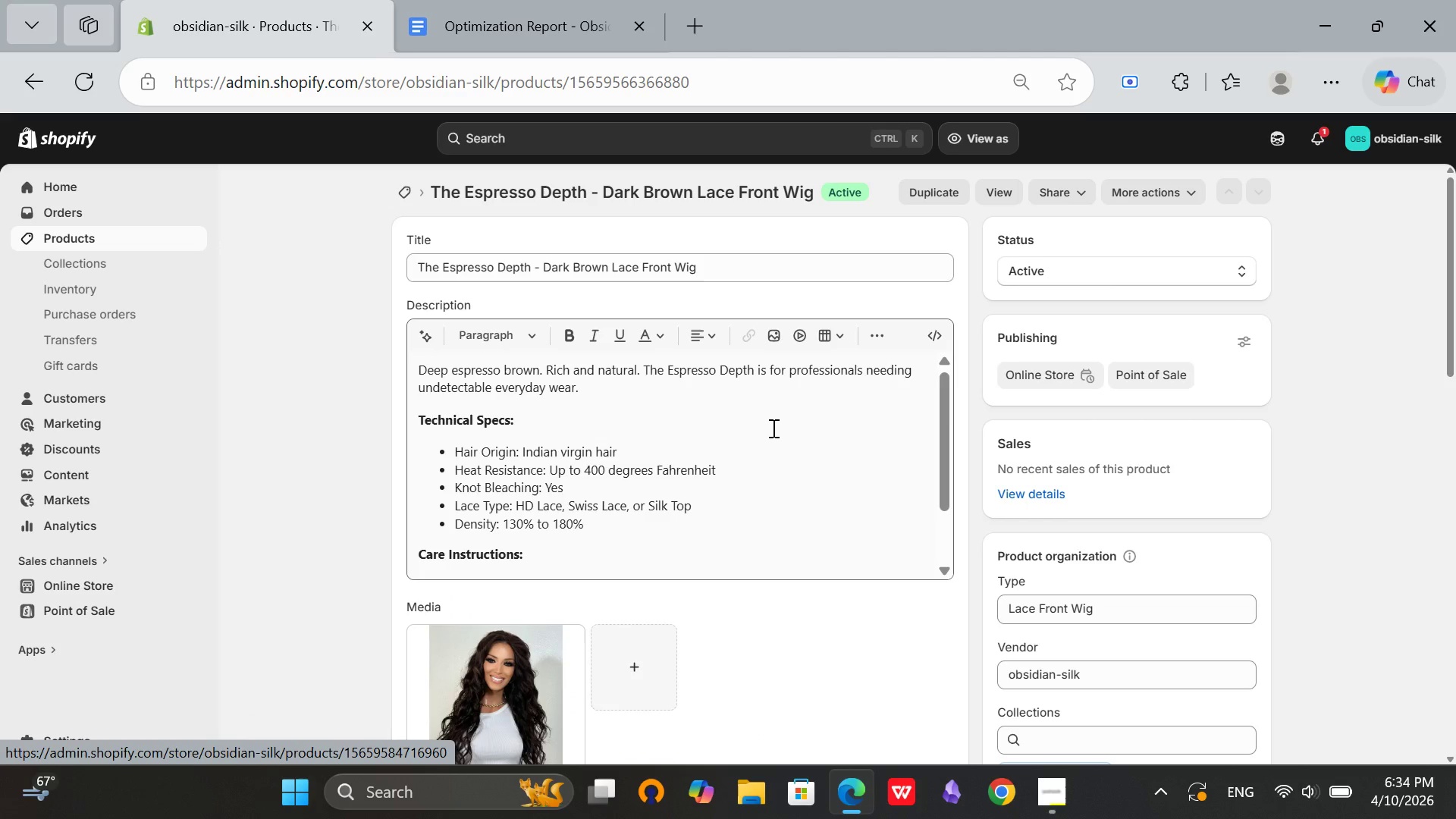 
scroll: coordinate [789, 473], scroll_direction: down, amount: 4.0
 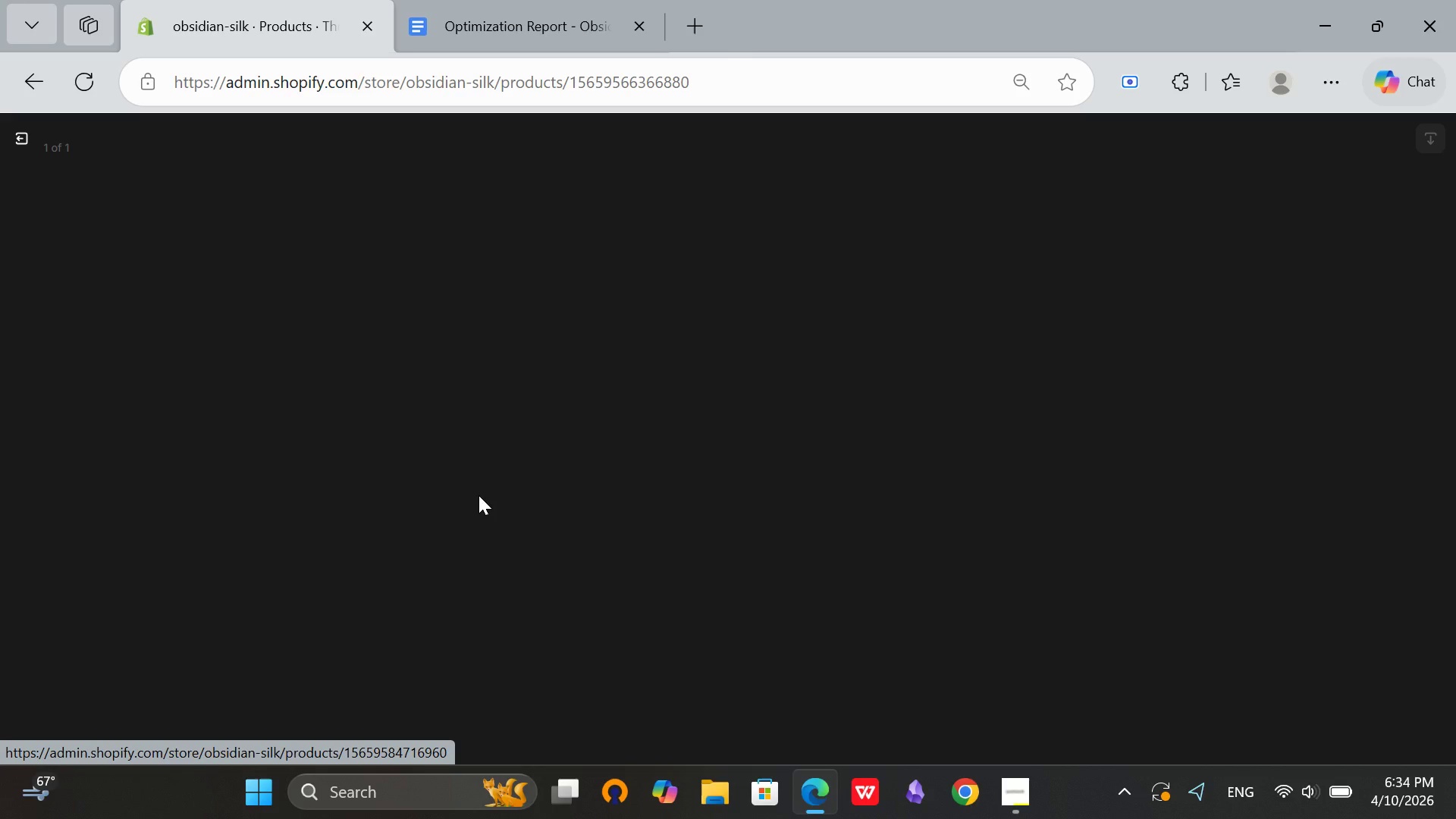 
left_click([479, 495])
 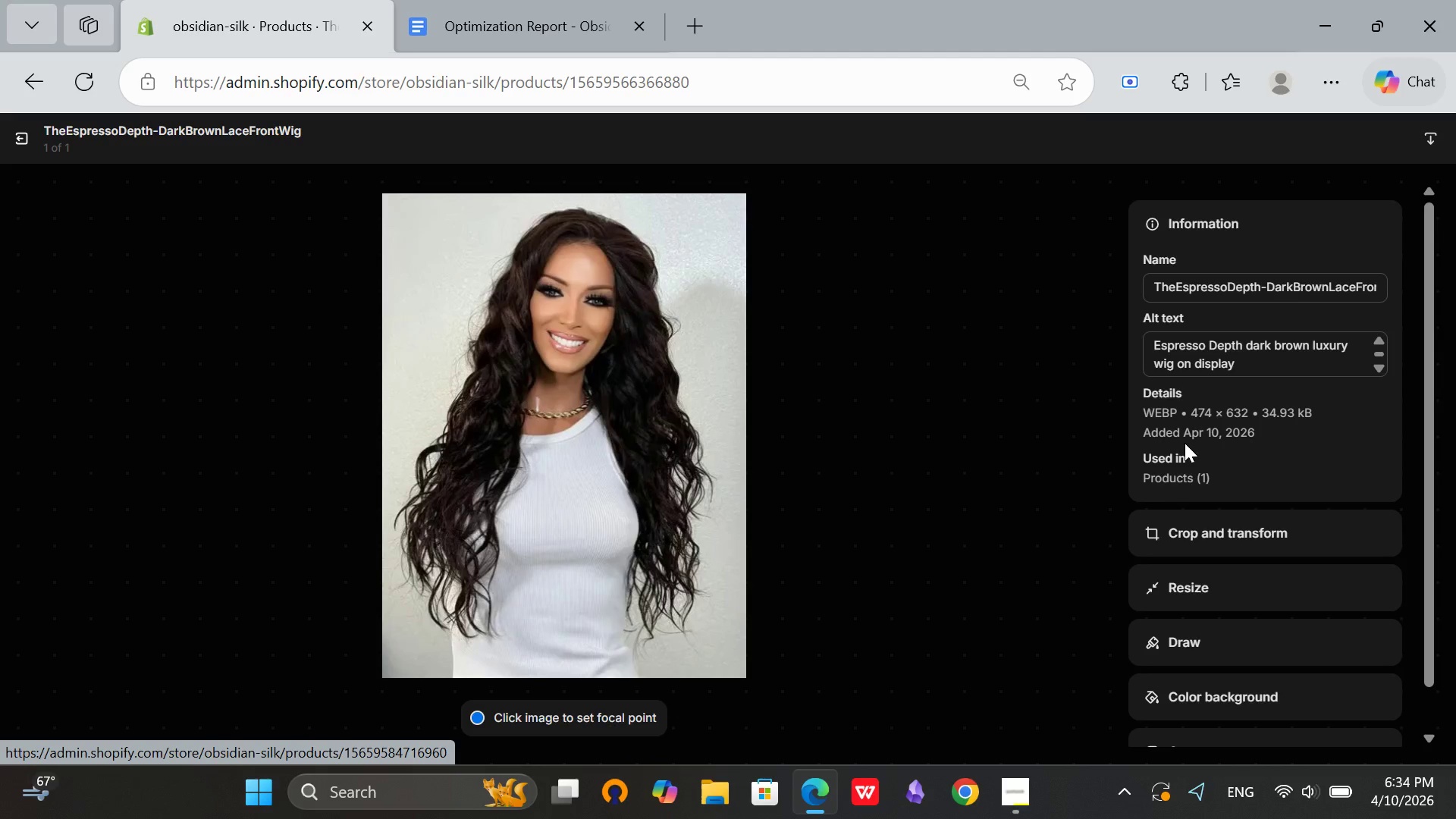 
left_click_drag(start_coordinate=[1251, 364], to_coordinate=[1140, 338])
 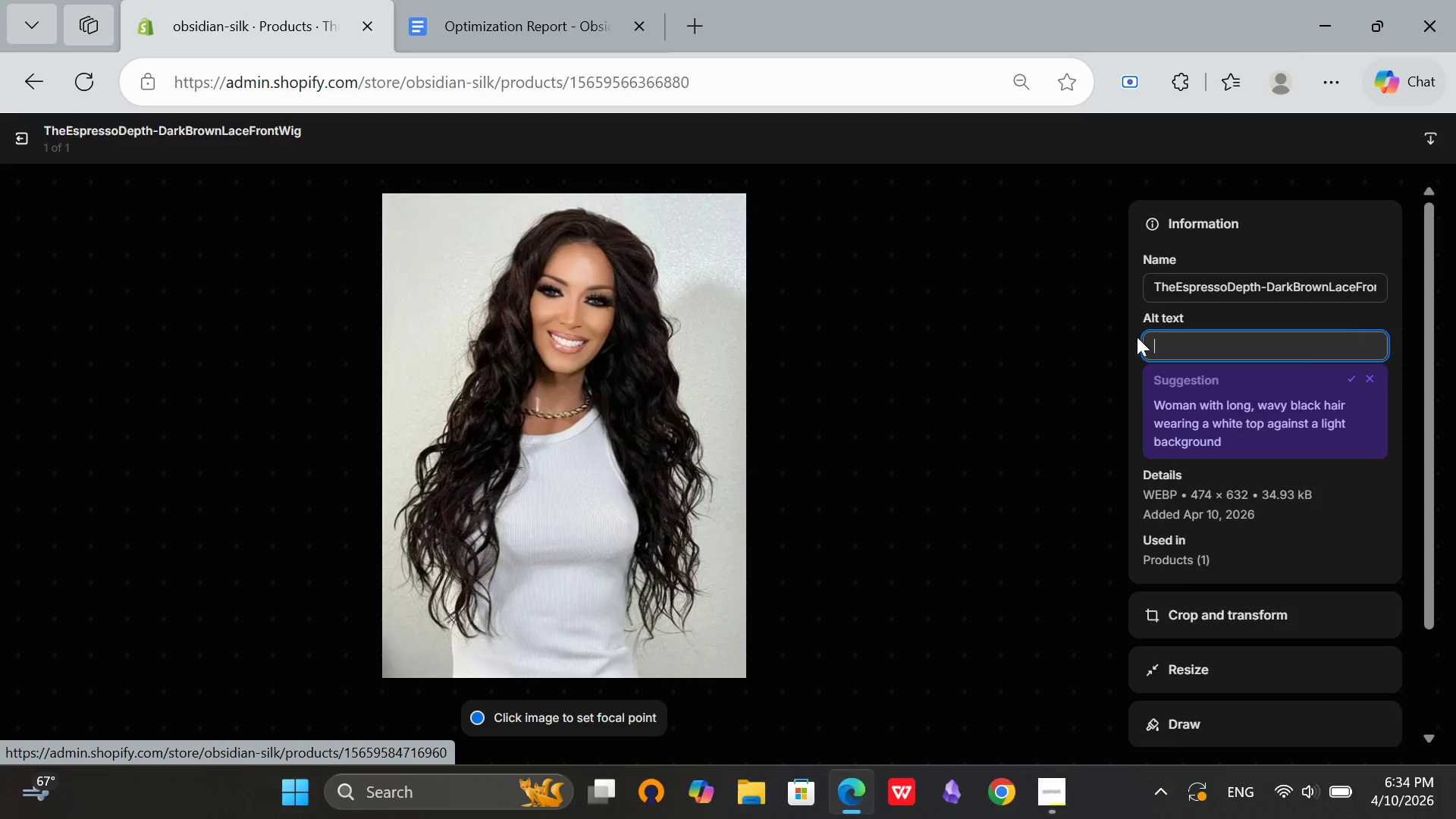 
key(Backspace)
type(The ESpresson)
key(Backspace)
key(Backspace)
key(Backspace)
key(Backspace)
key(Backspace)
key(Backspace)
key(Backspace)
key(Backspace)
type(spresso Depth luxury dark brown lace front wig with Indian hair on display stand)
 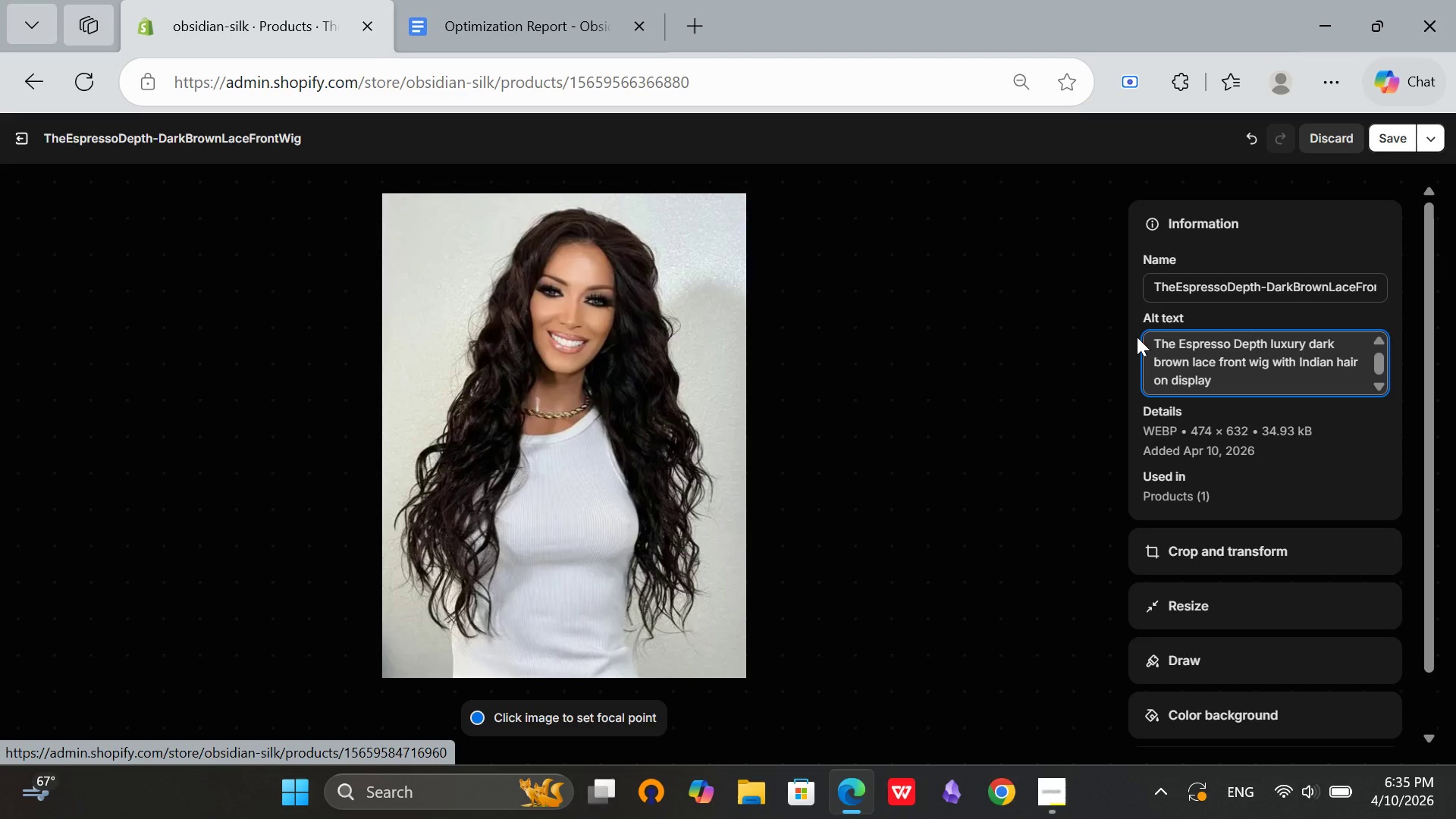 
scroll: coordinate [1134, 332], scroll_direction: up, amount: 1.0
 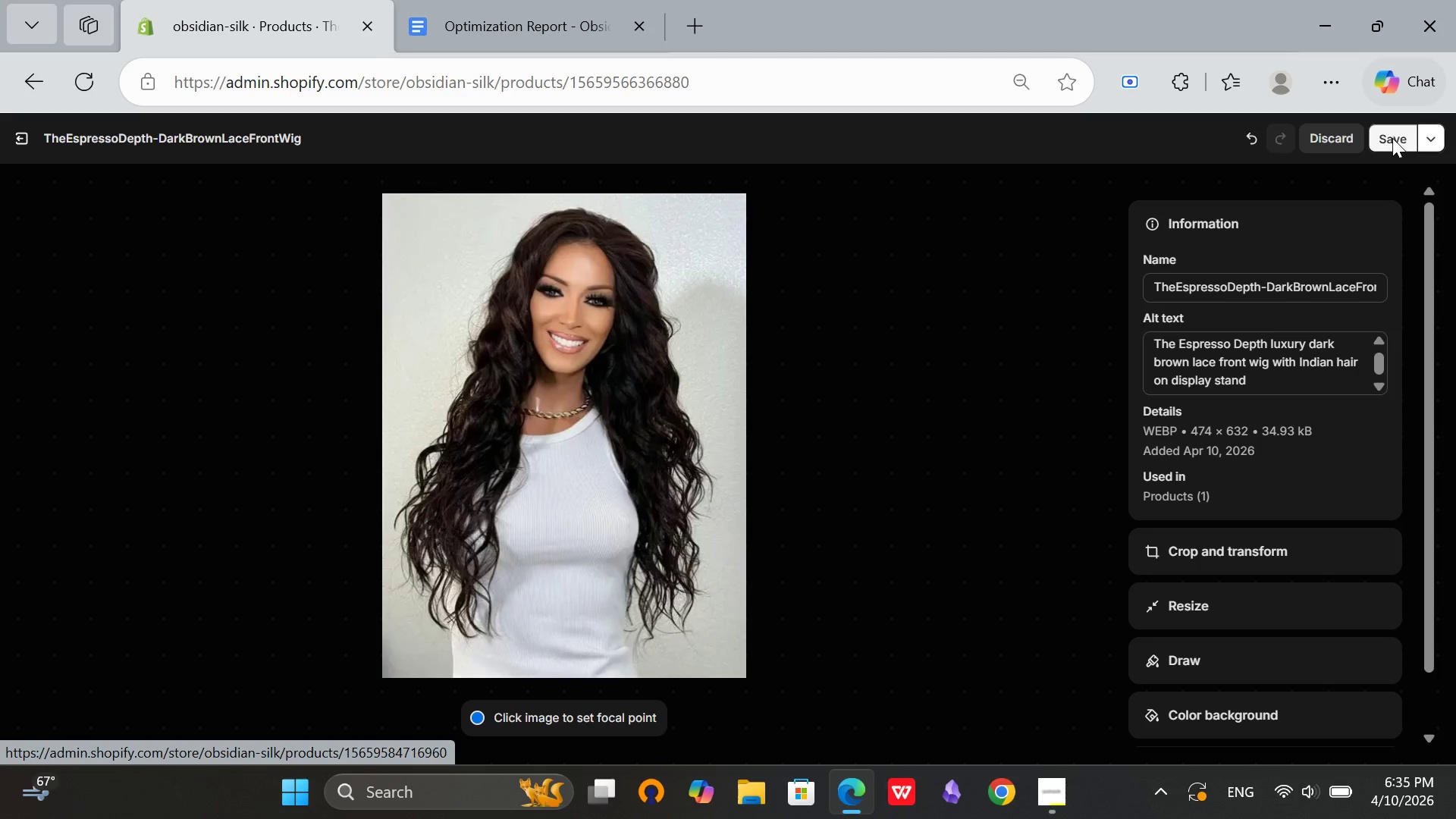 
left_click([1392, 138])
 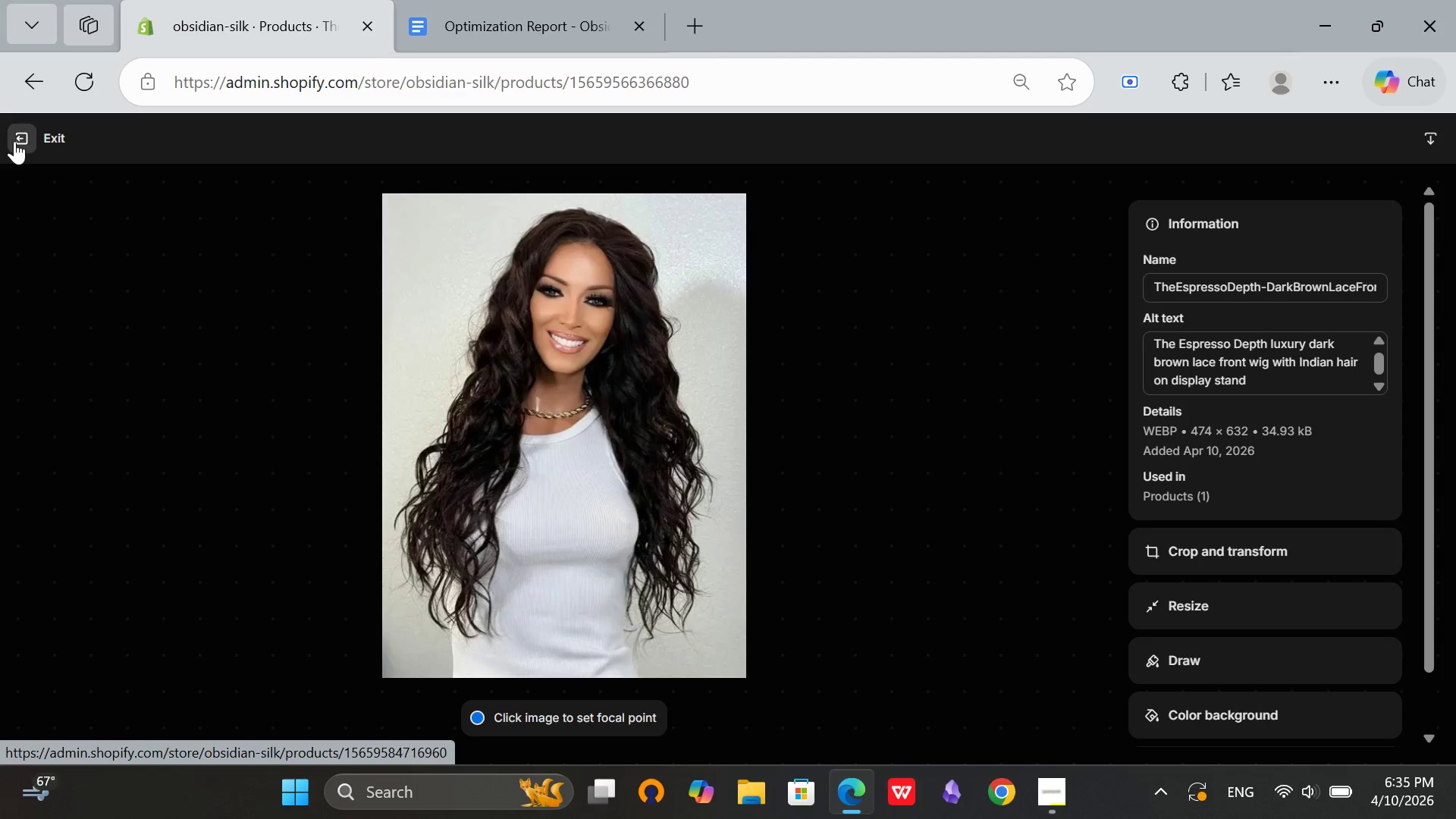 
left_click([14, 141])
 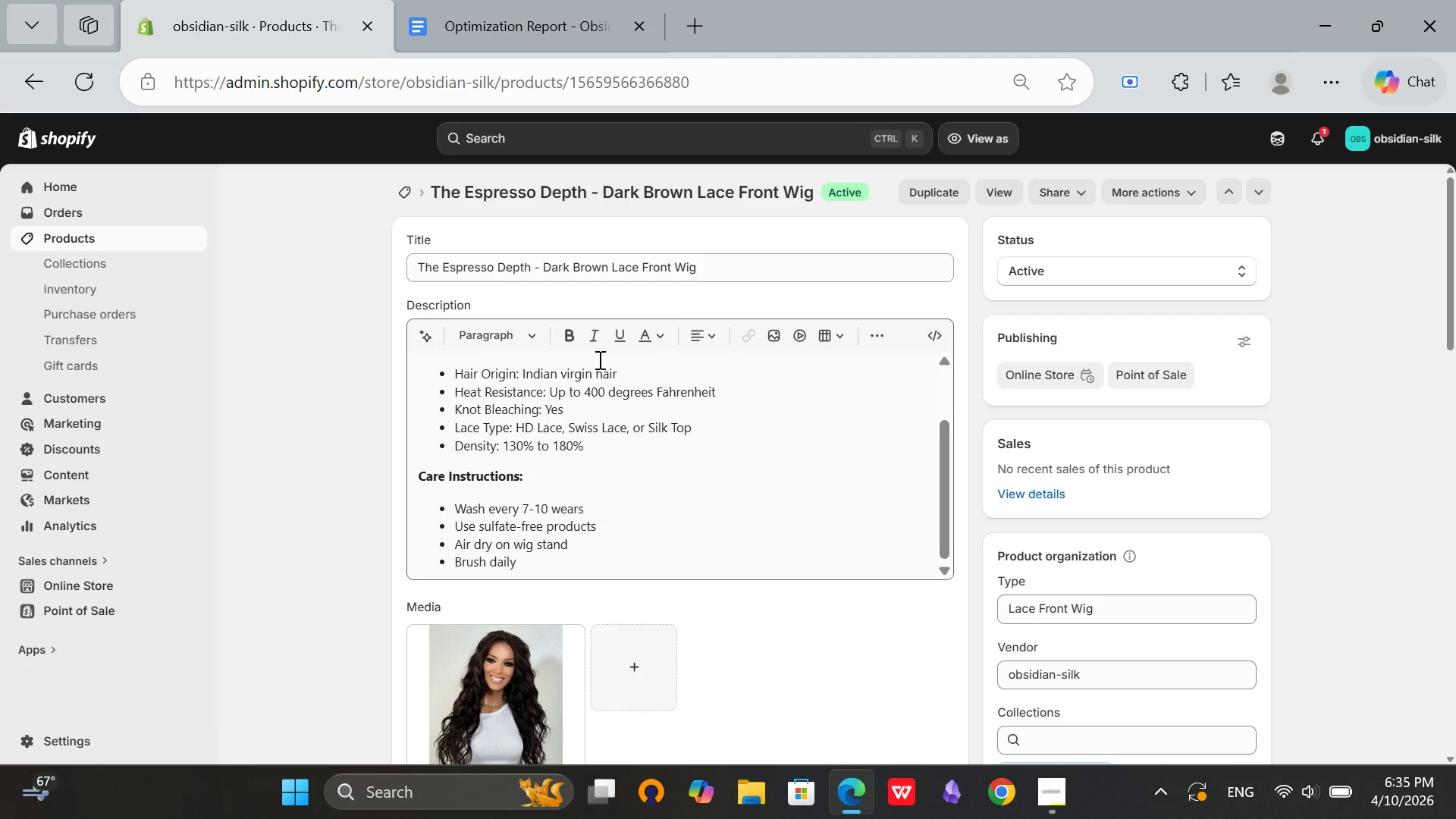 
scroll: coordinate [598, 359], scroll_direction: up, amount: 5.0
 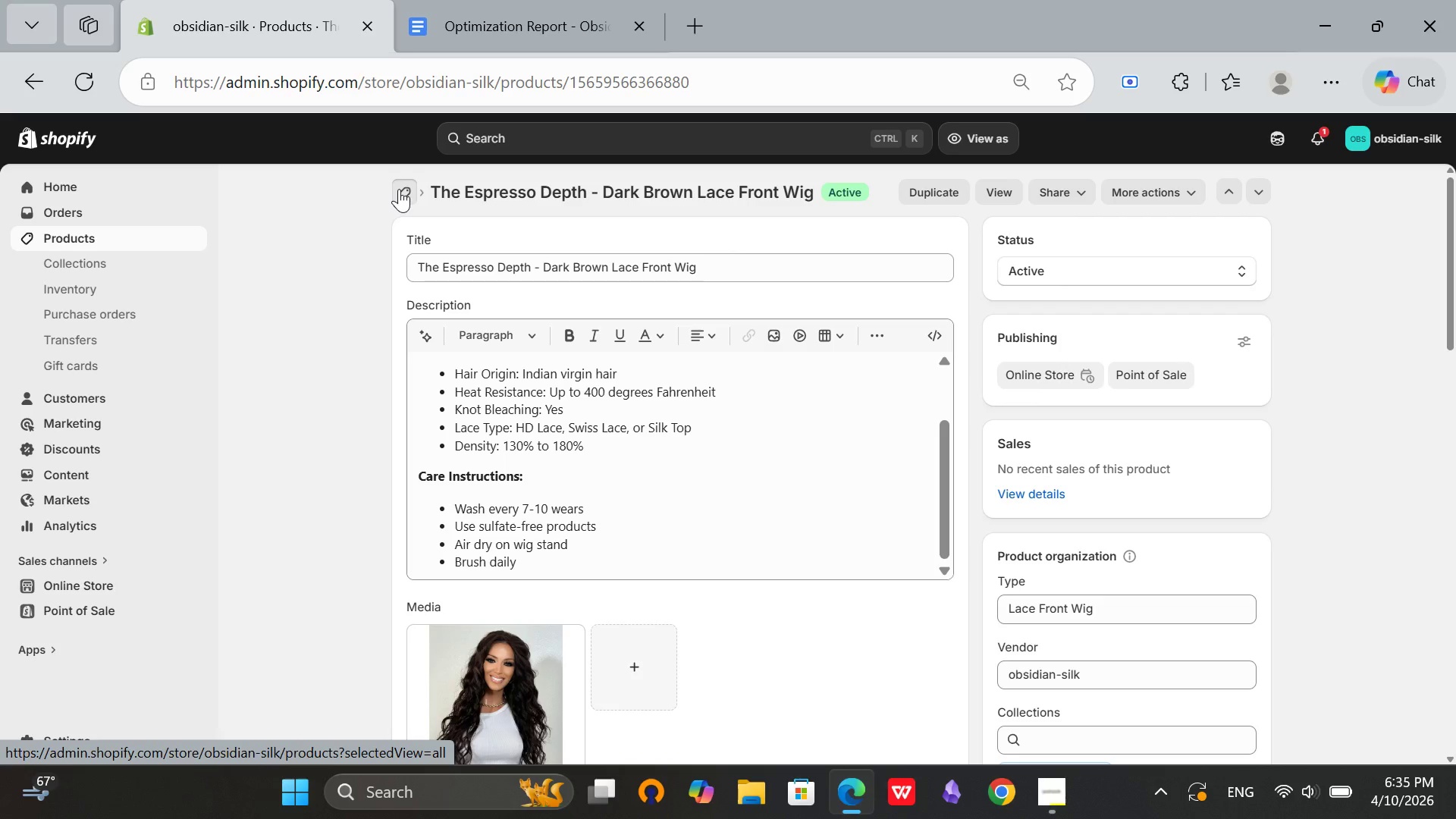 
left_click([399, 189])
 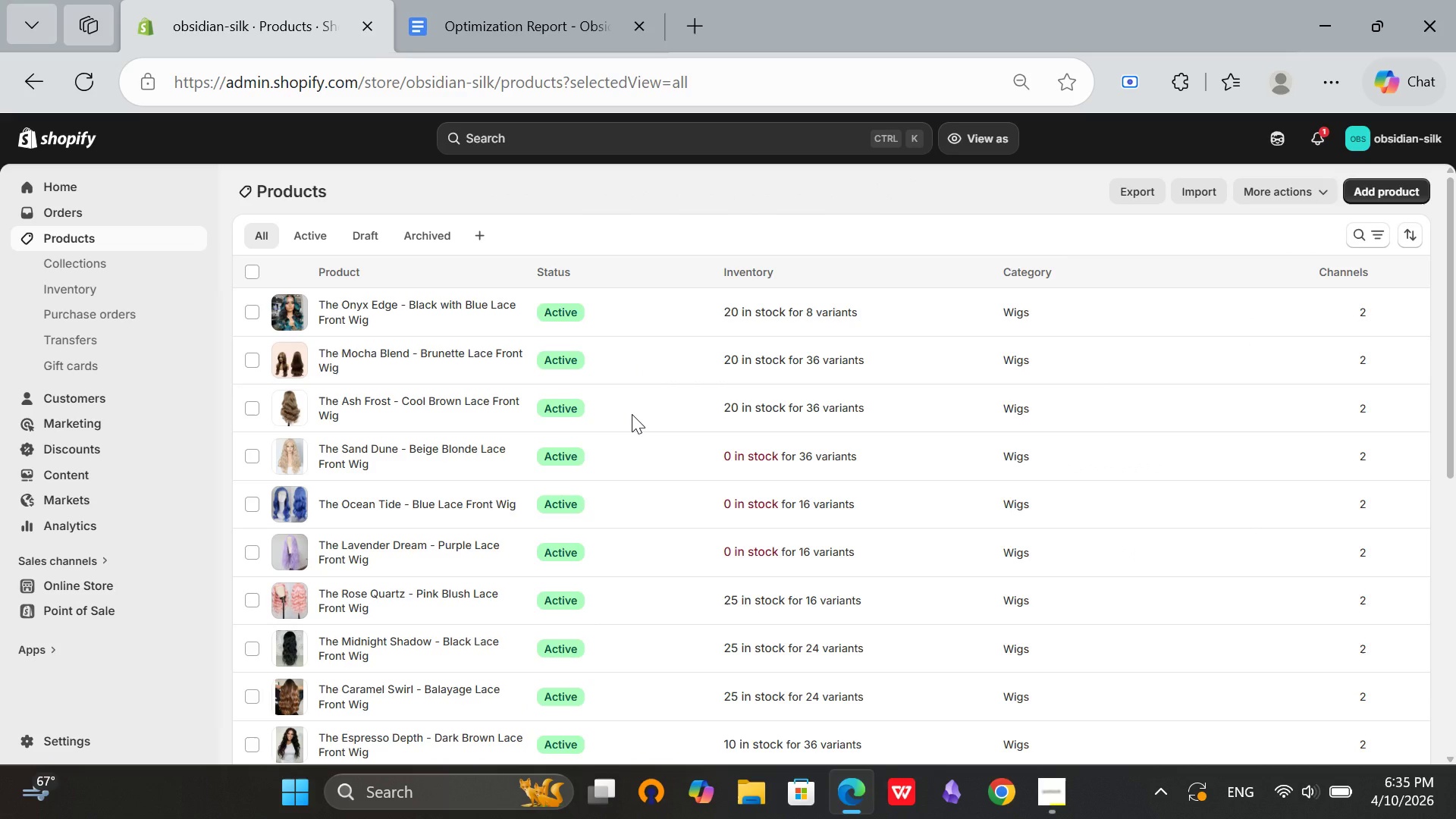 
scroll: coordinate [551, 523], scroll_direction: down, amount: 4.0
 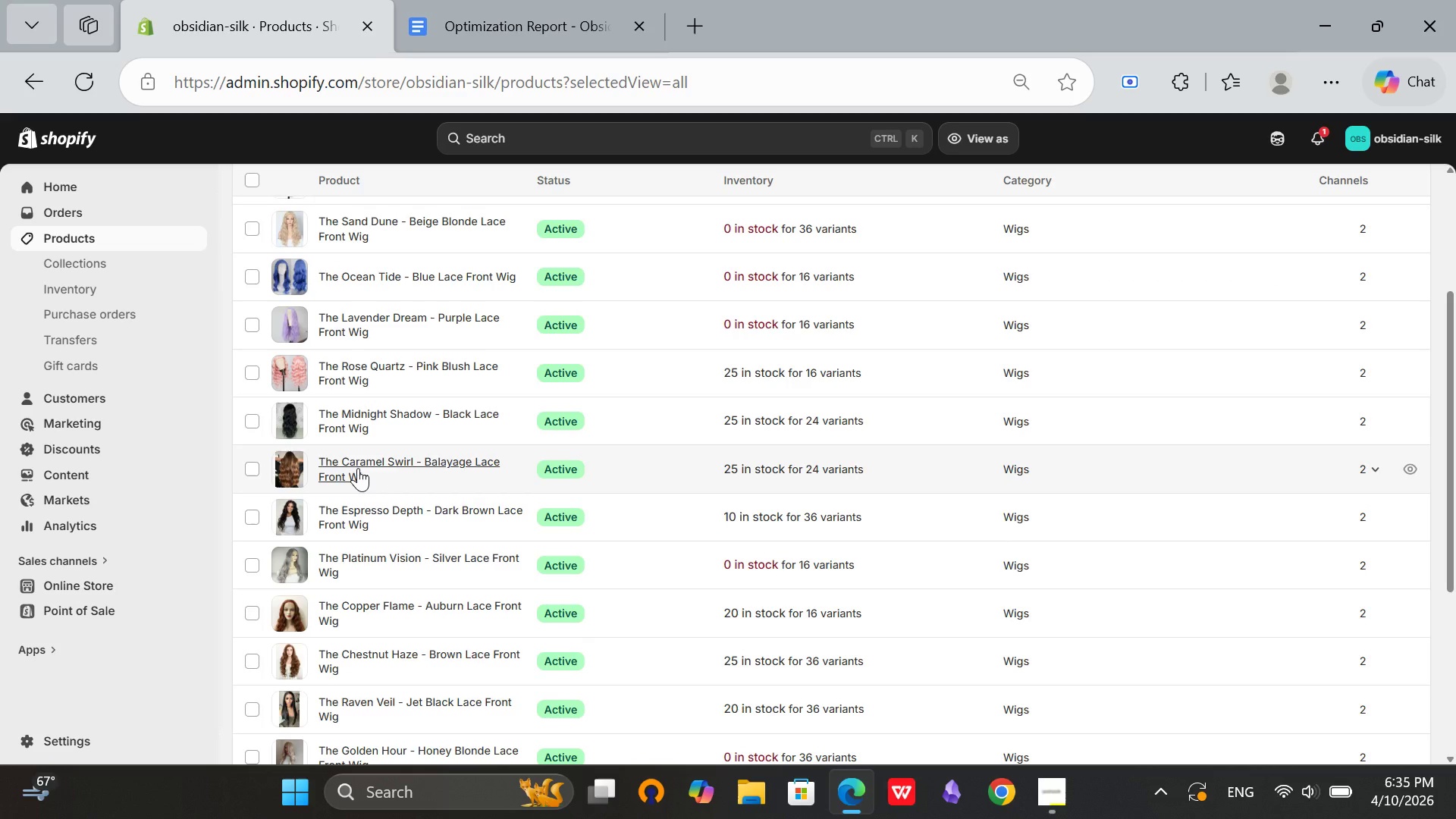 
left_click([358, 468])
 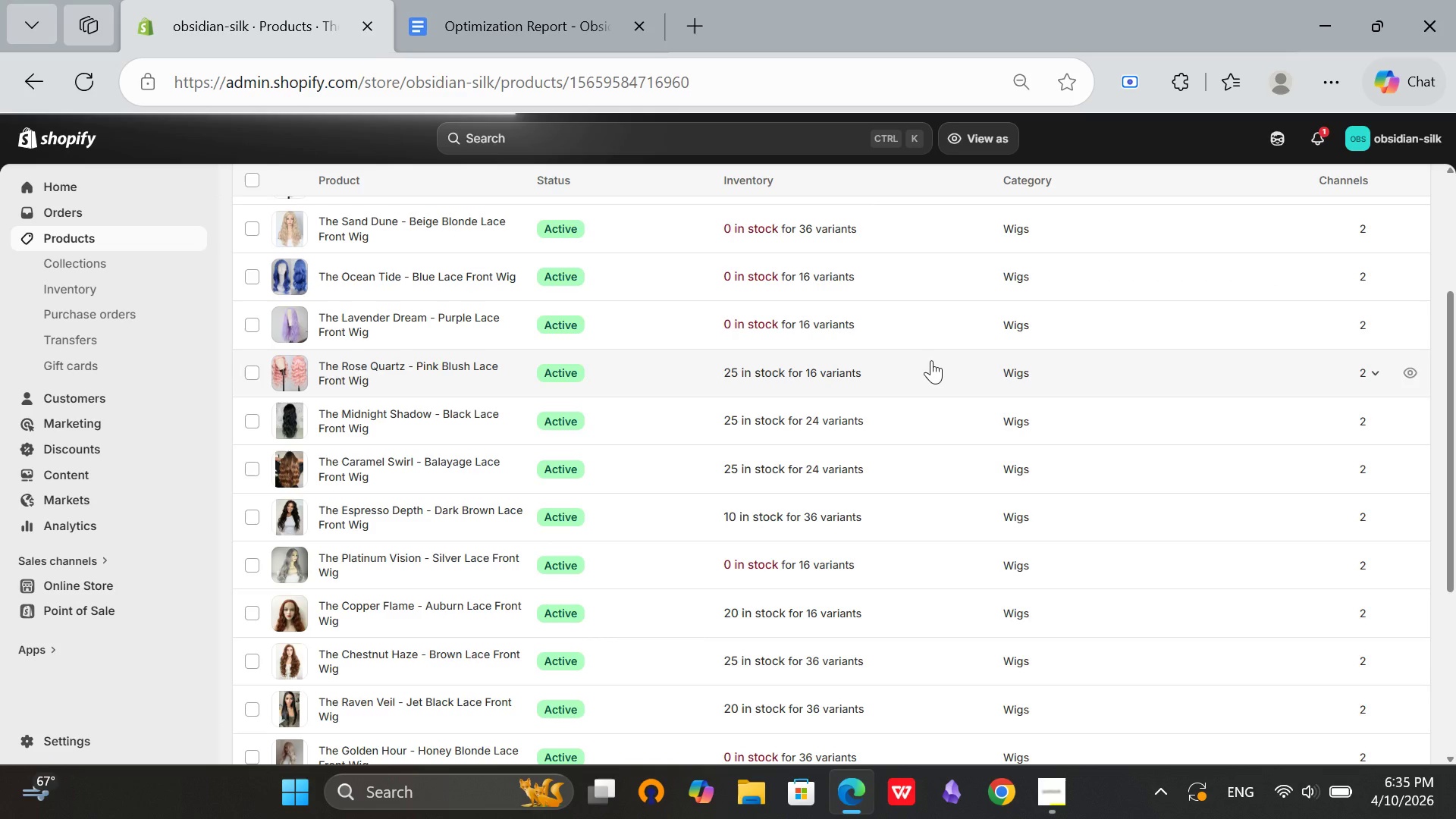 
mouse_move([446, 475])
 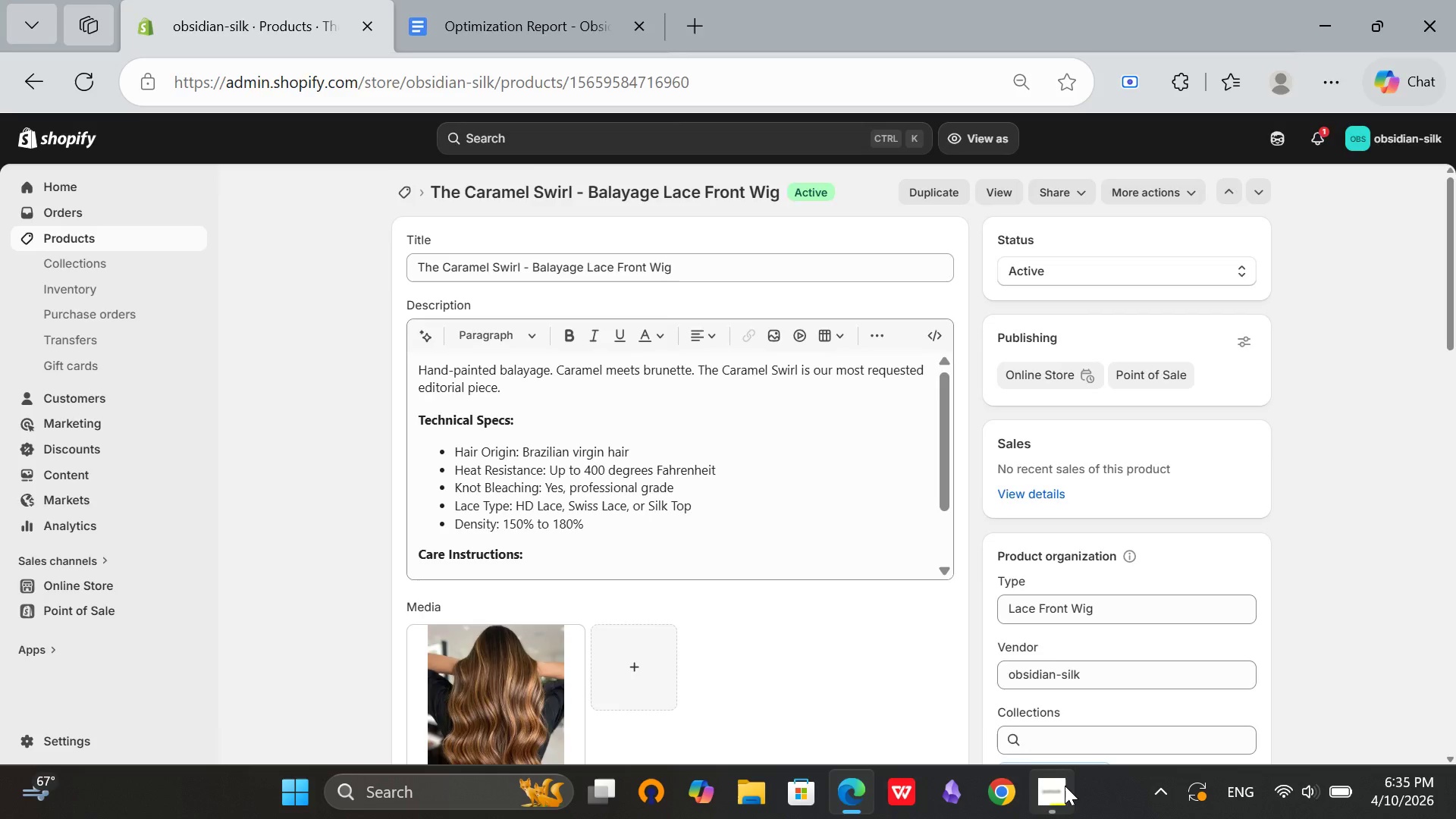 
left_click([1065, 786])
 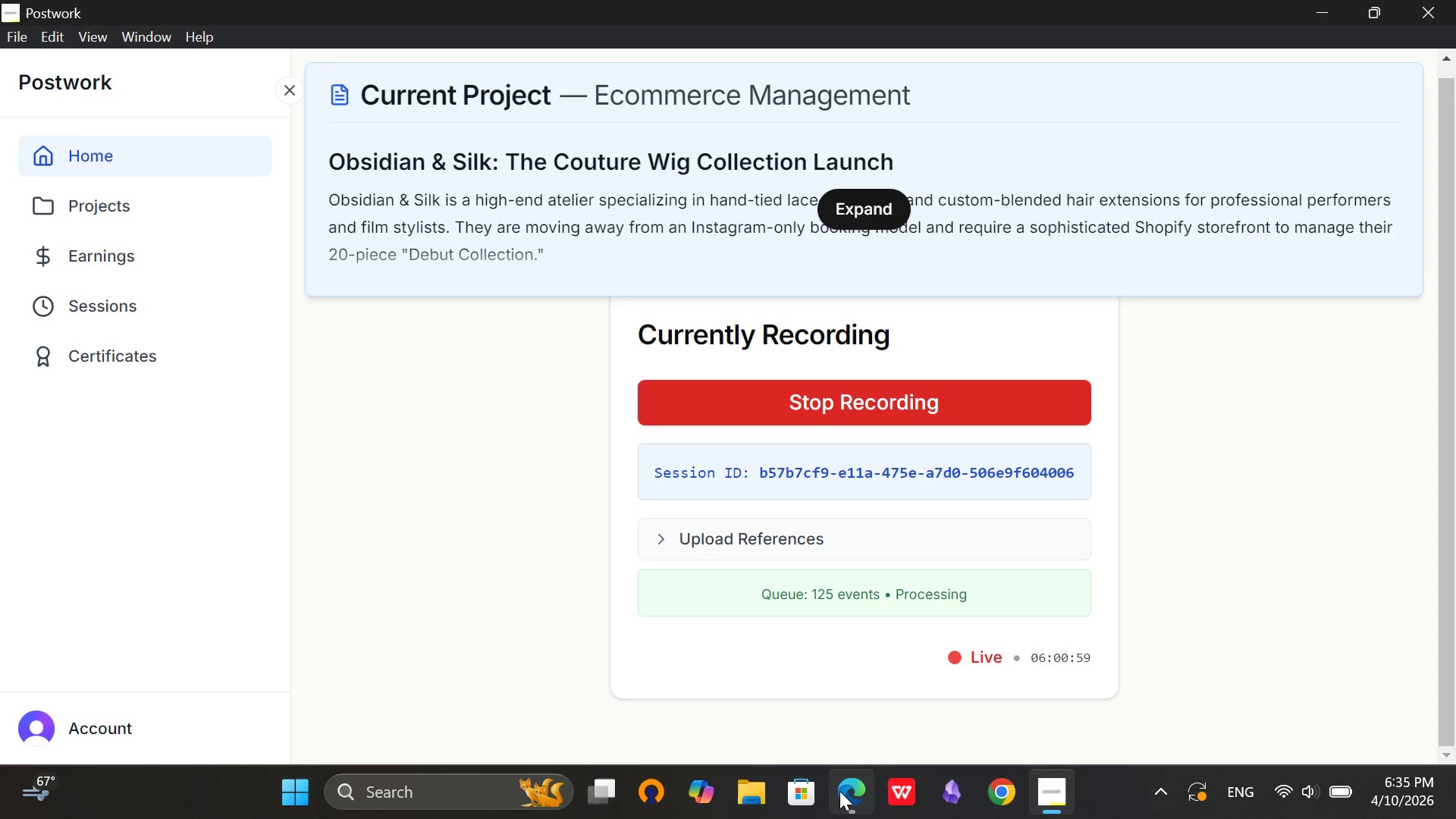 
left_click([839, 791])
 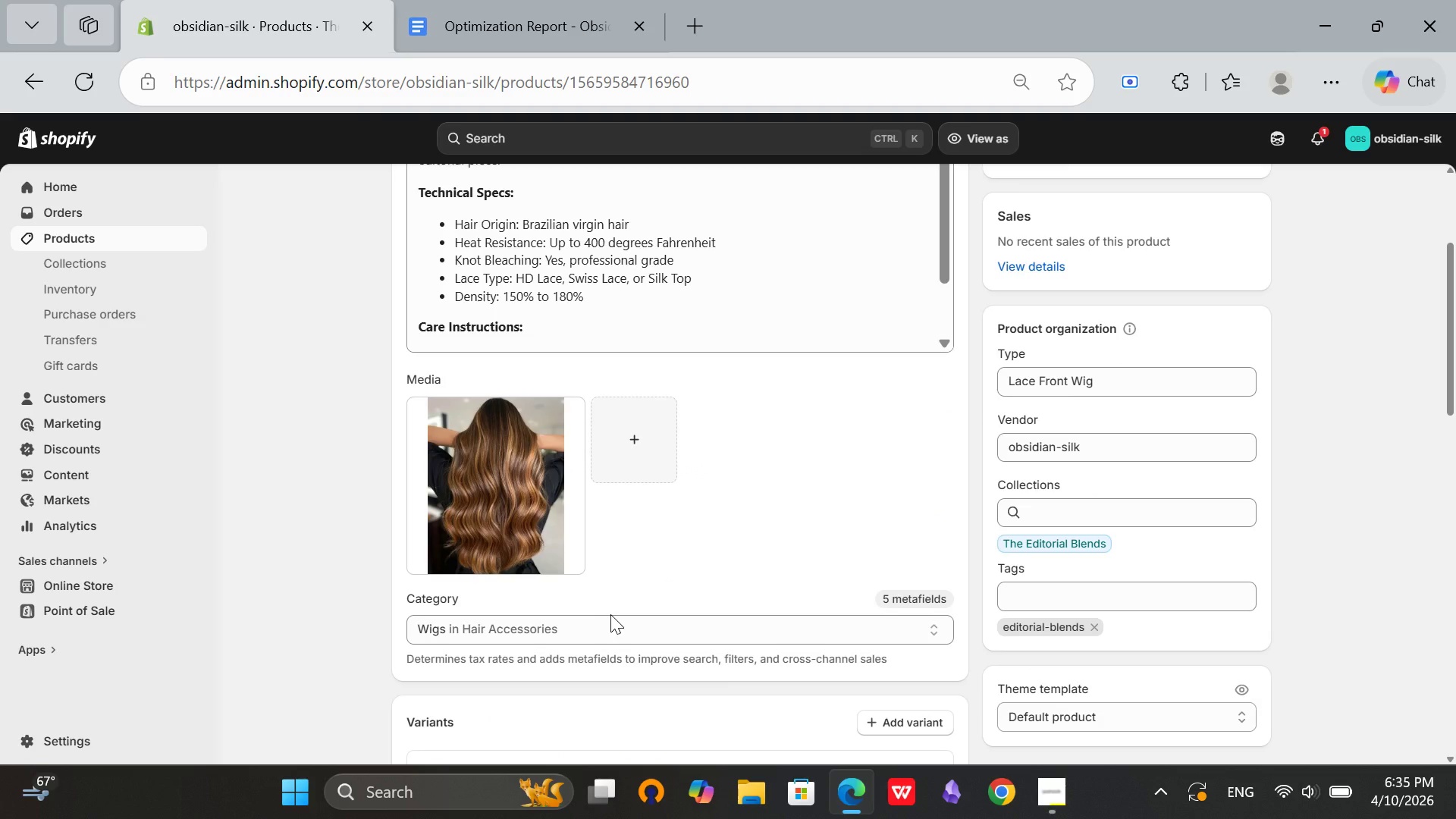 
left_click([516, 516])
 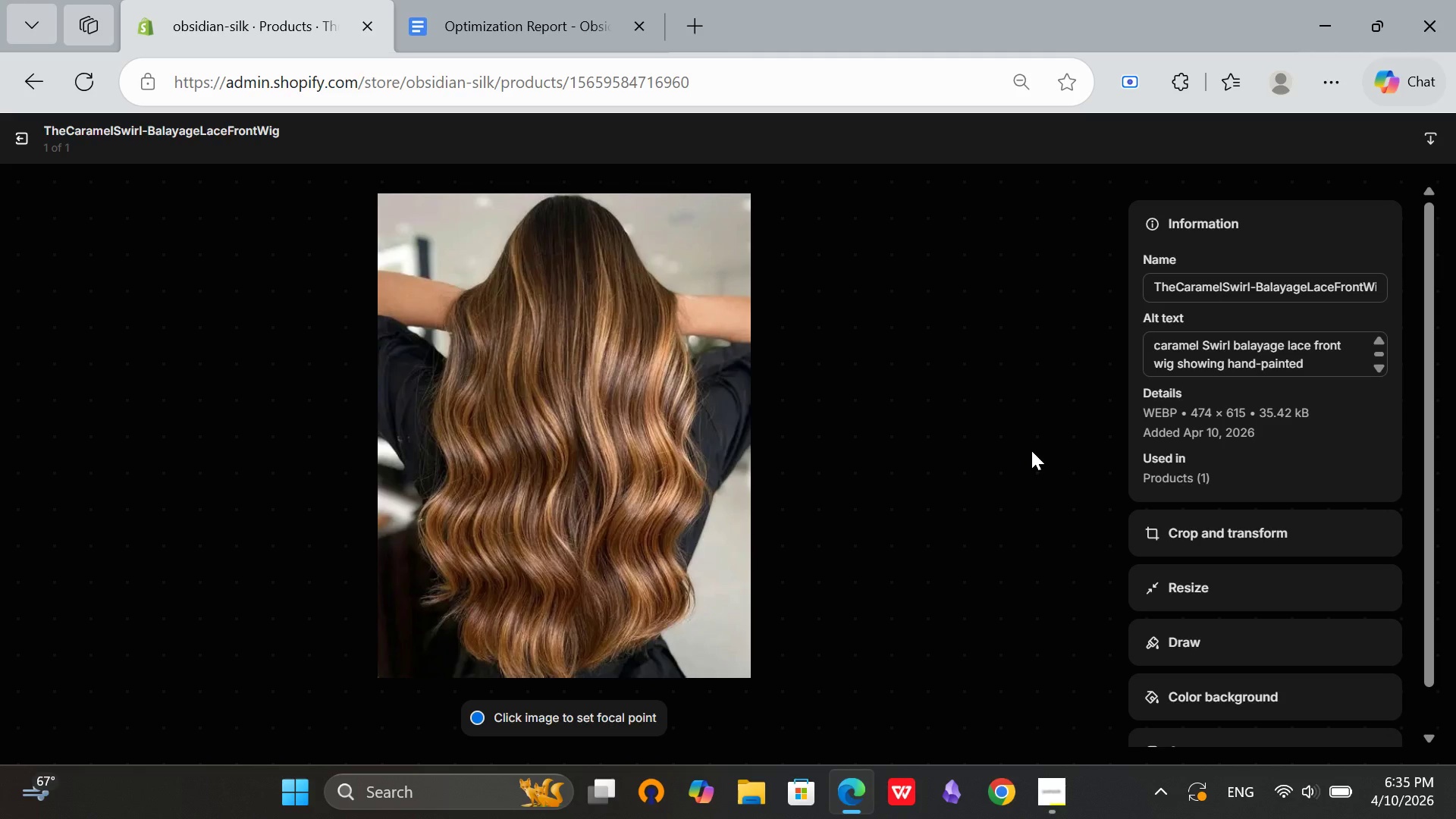 
scroll: coordinate [773, 632], scroll_direction: down, amount: 2.0
 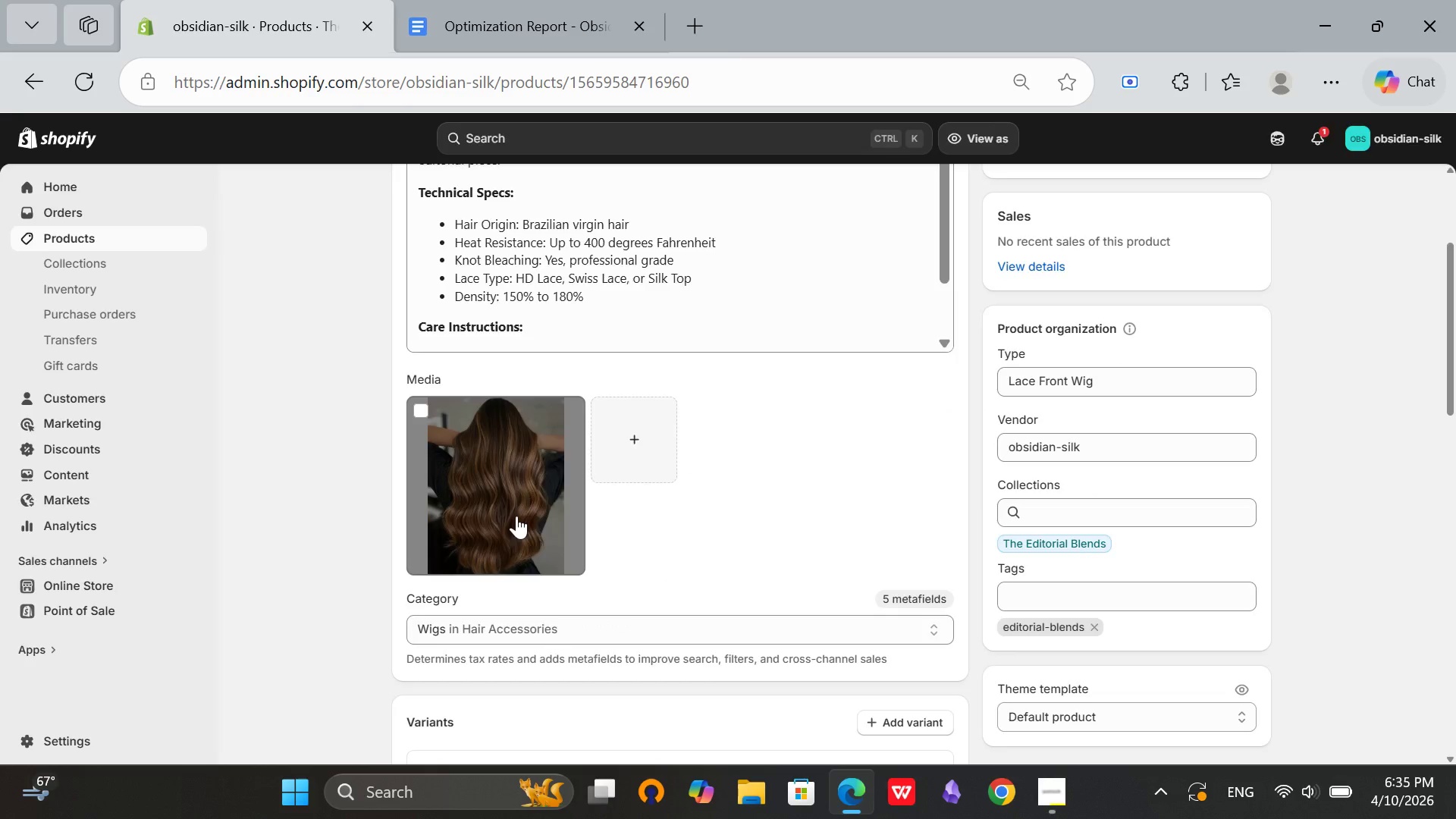 
left_click([1315, 358])
 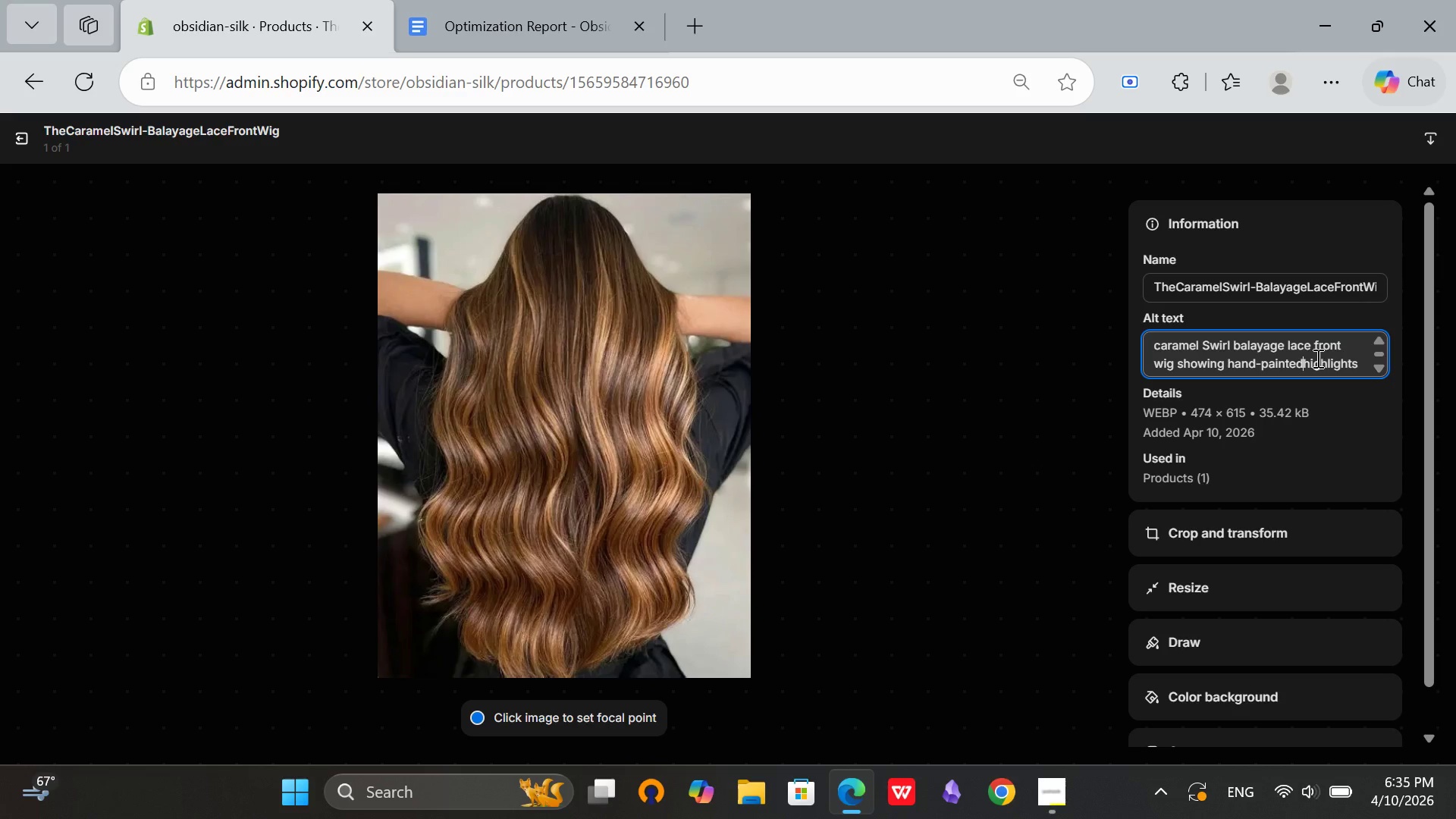 
hold_key(key=Backspace, duration=0.78)
 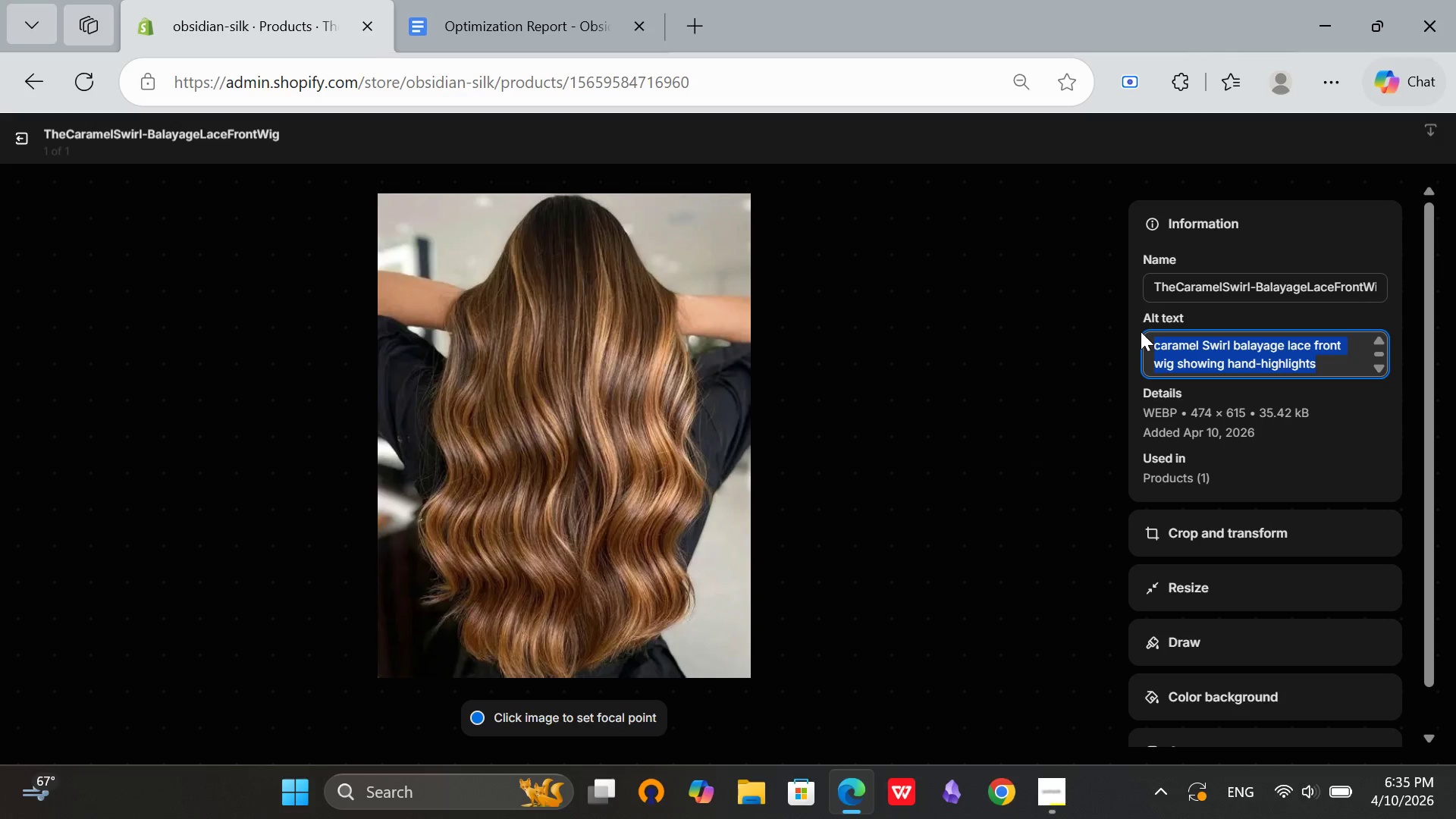 
left_click_drag(start_coordinate=[1332, 367], to_coordinate=[1134, 331])
 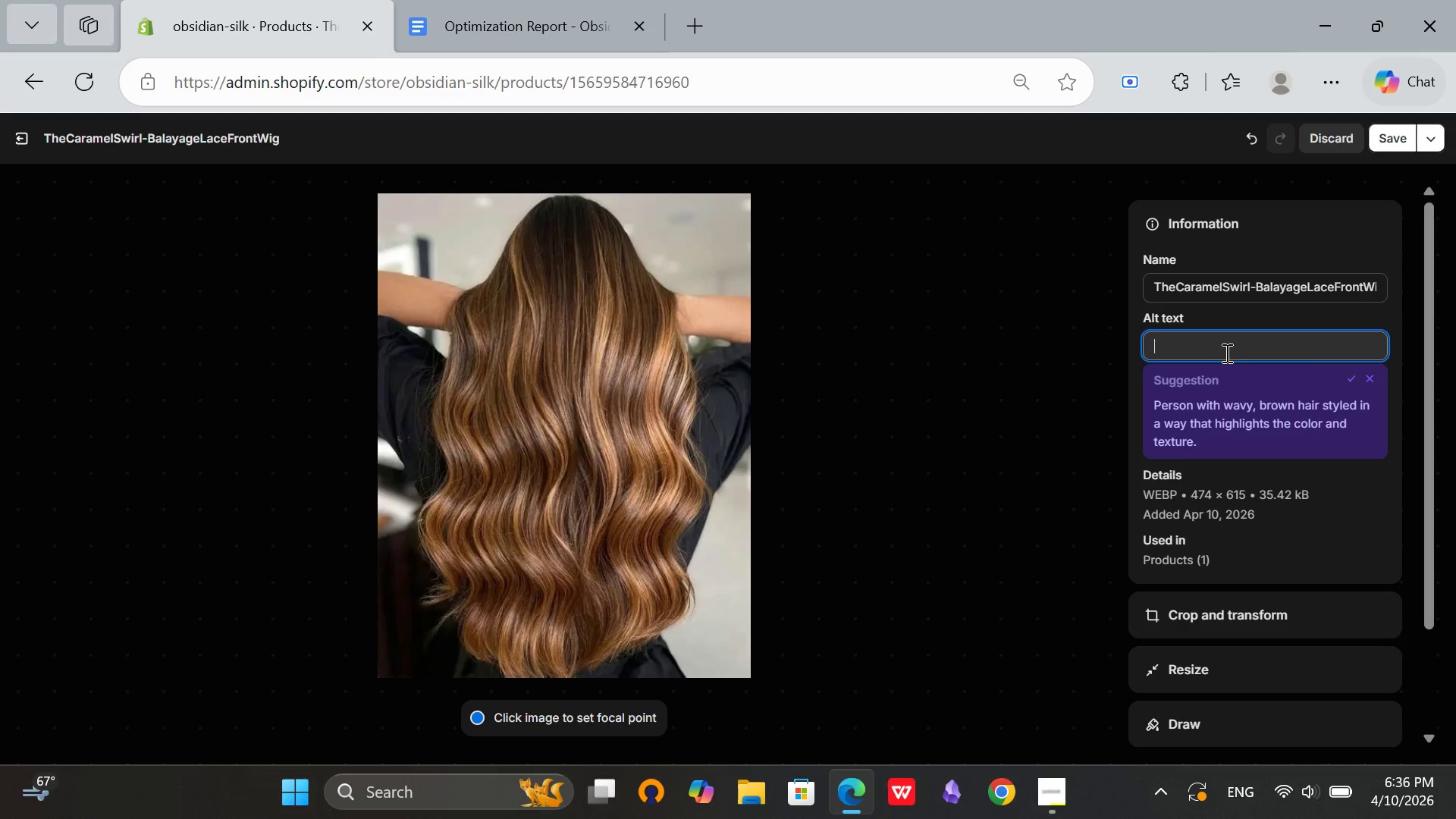 
key(Backspace)
type(The Cra)
key(Backspace)
key(Backspace)
type(aramel )
 